 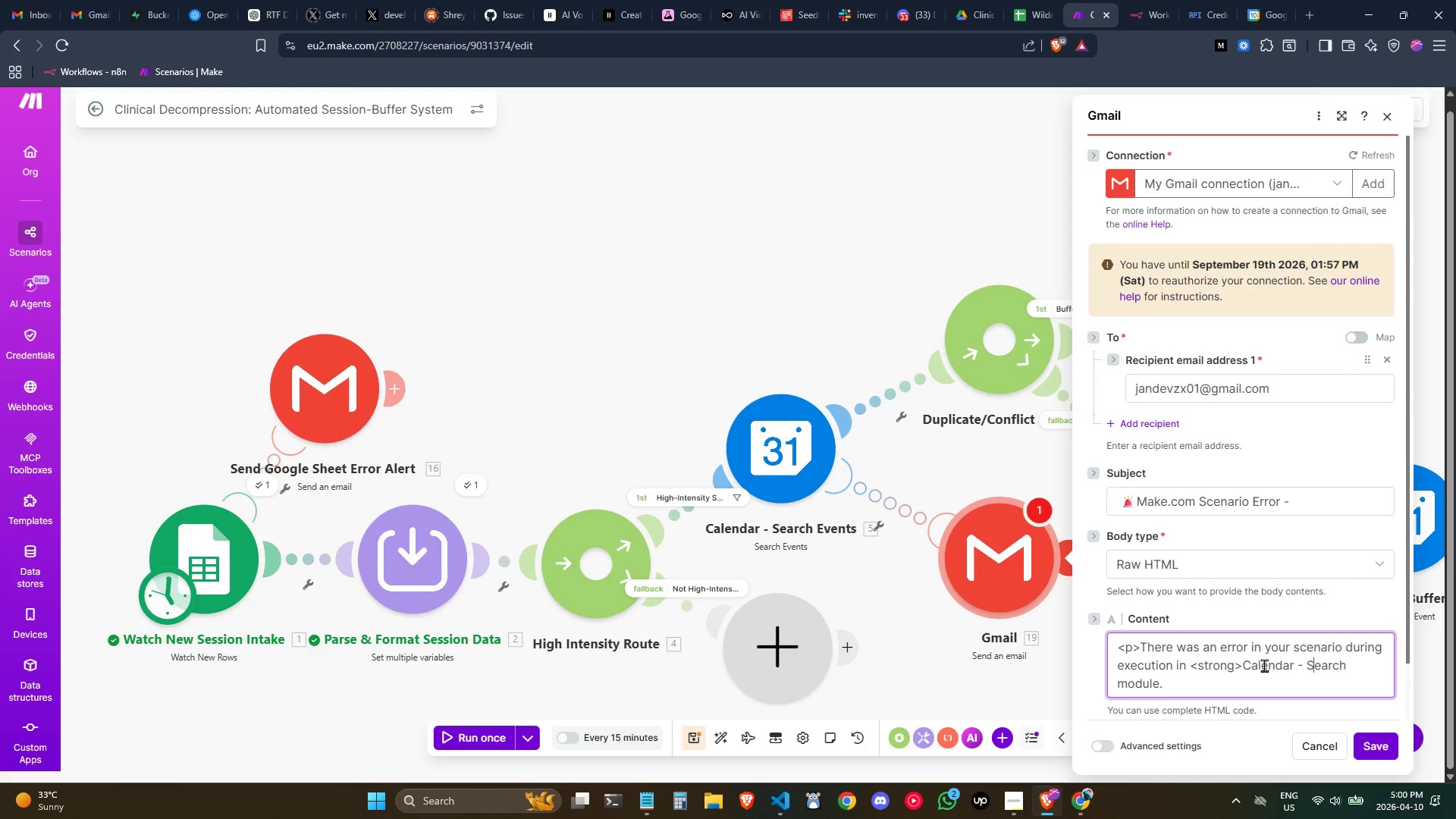 
key(ArrowRight)
 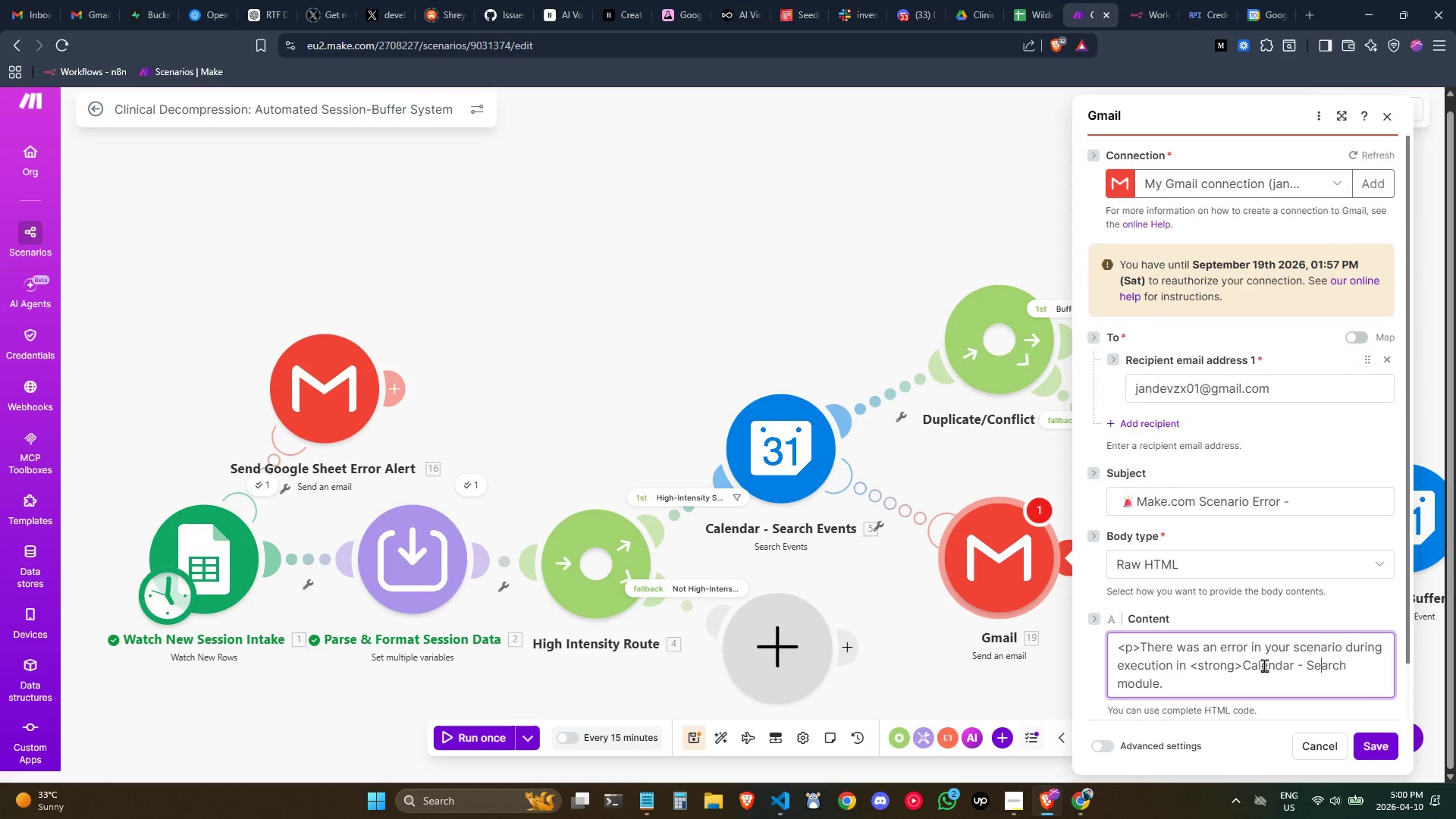 
key(ArrowRight)
 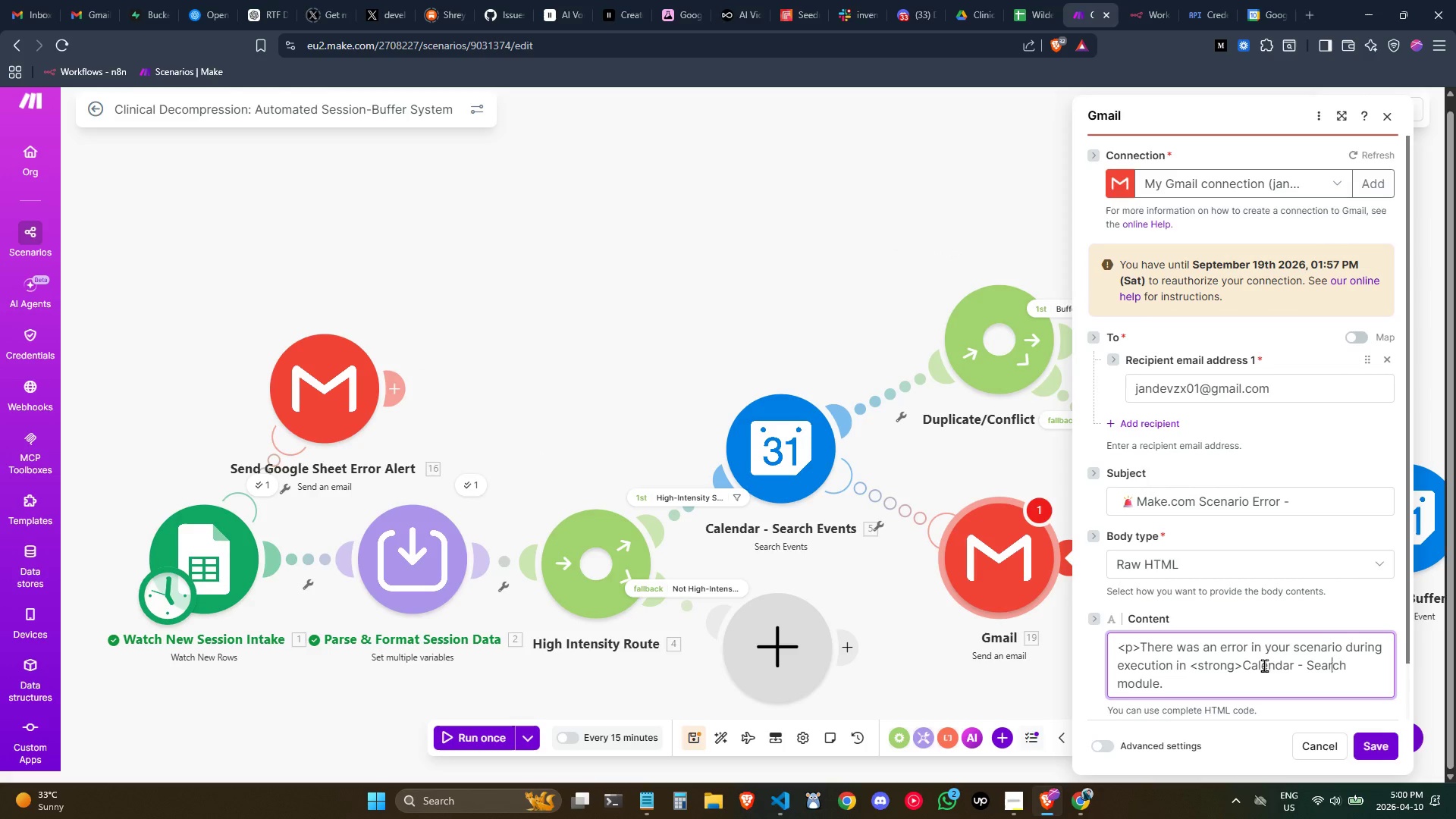 
key(ArrowRight)
 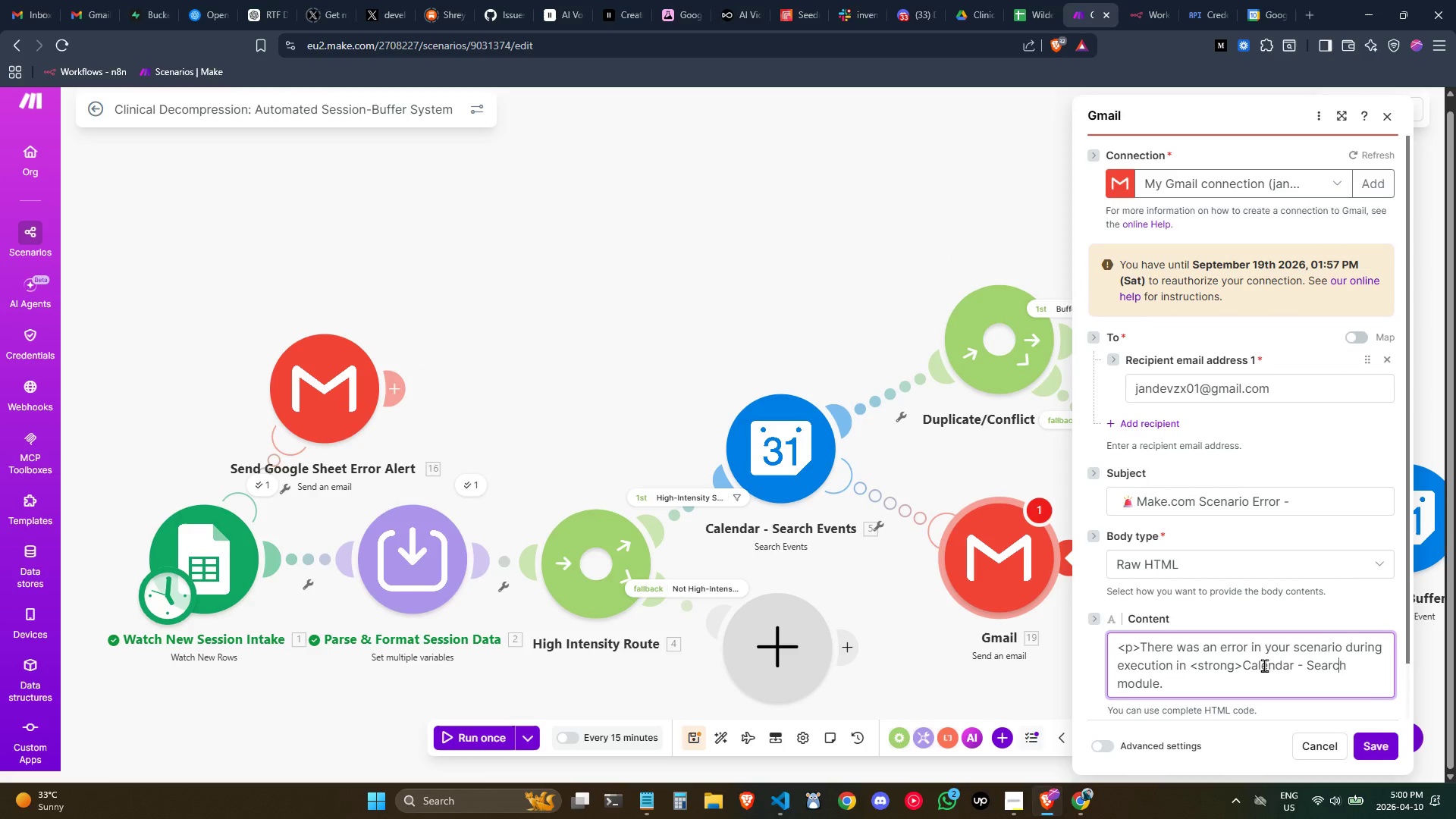 
key(ArrowRight)
 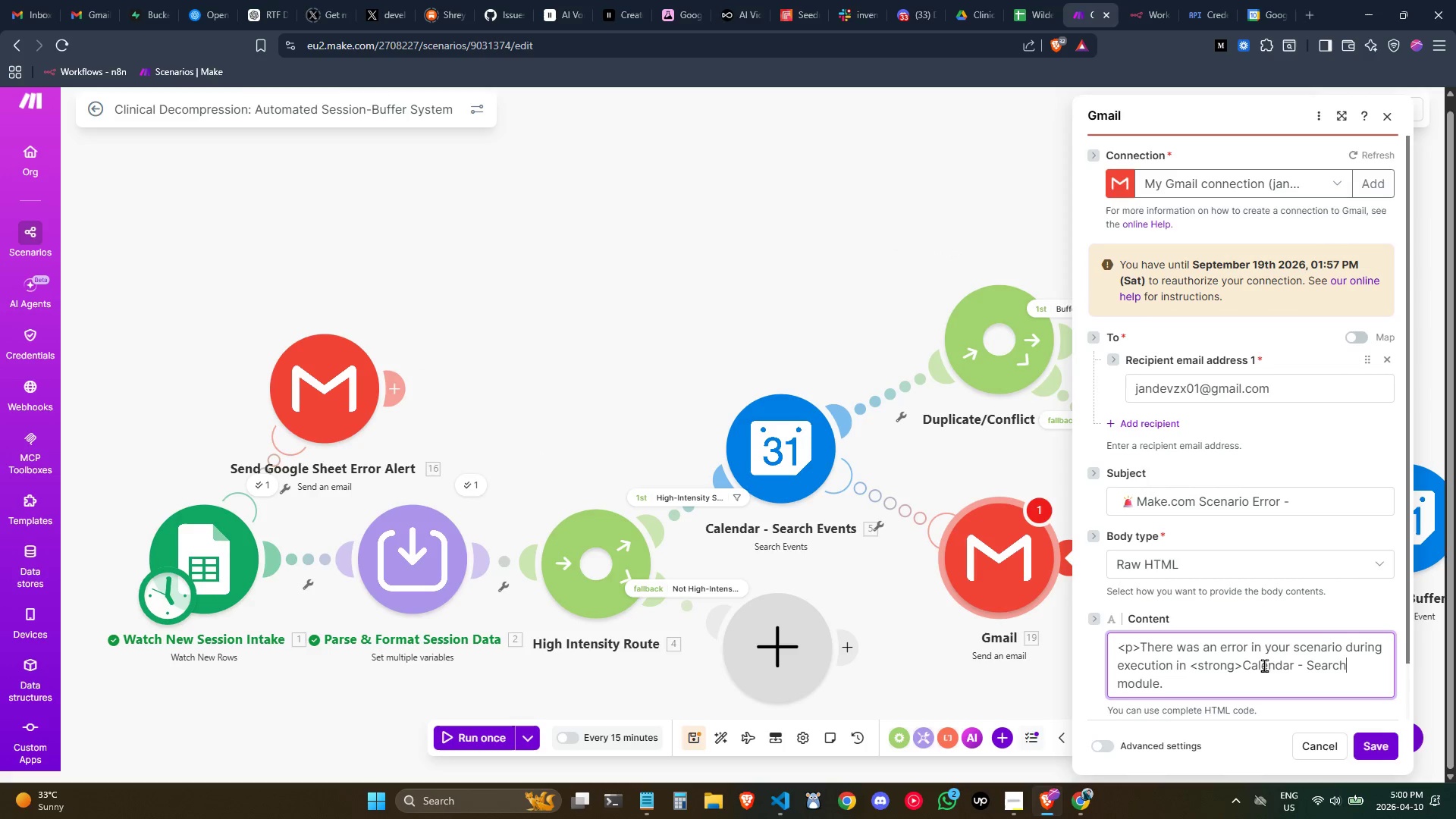 
key(ArrowRight)
 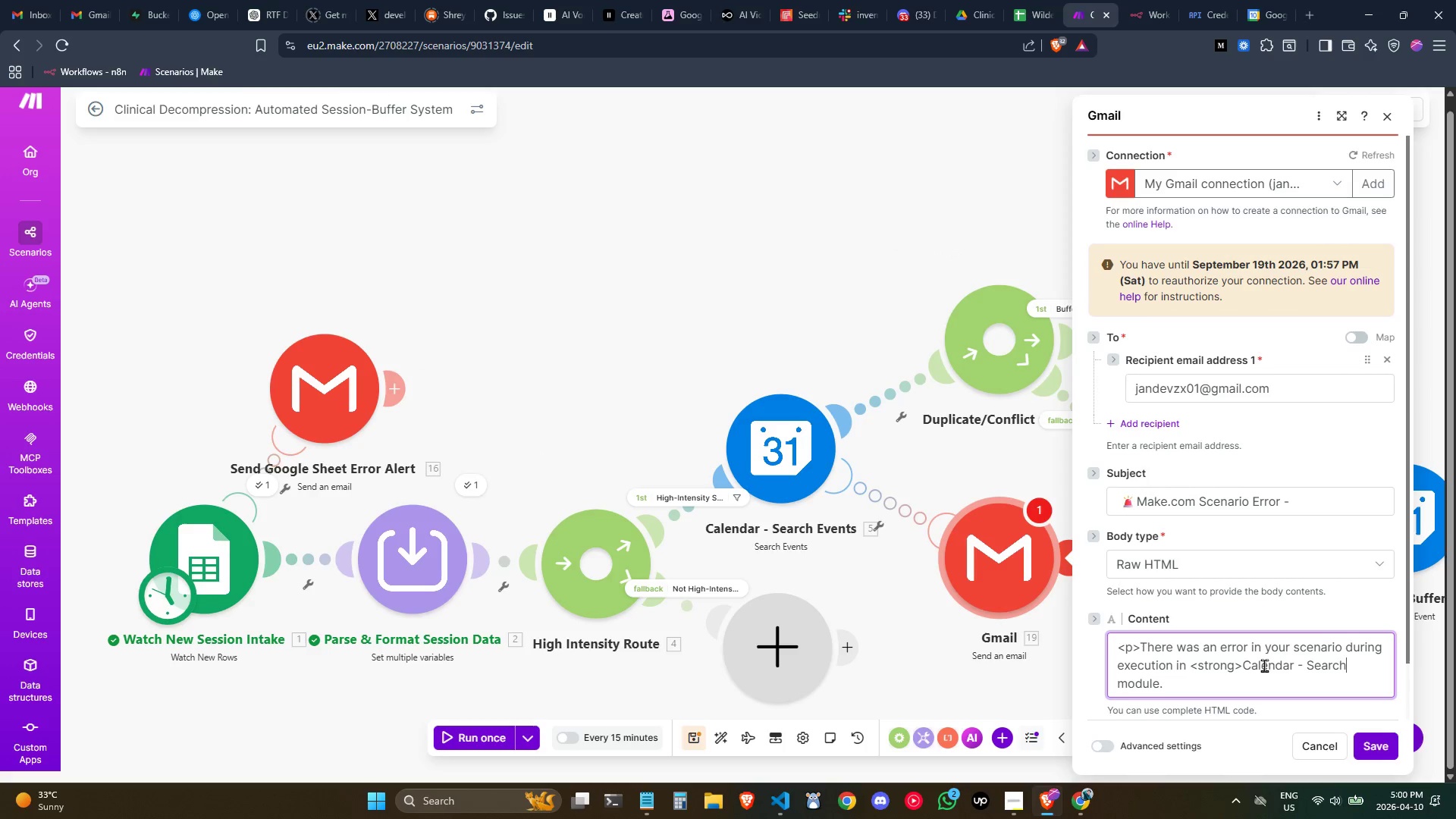 
key(ArrowRight)
 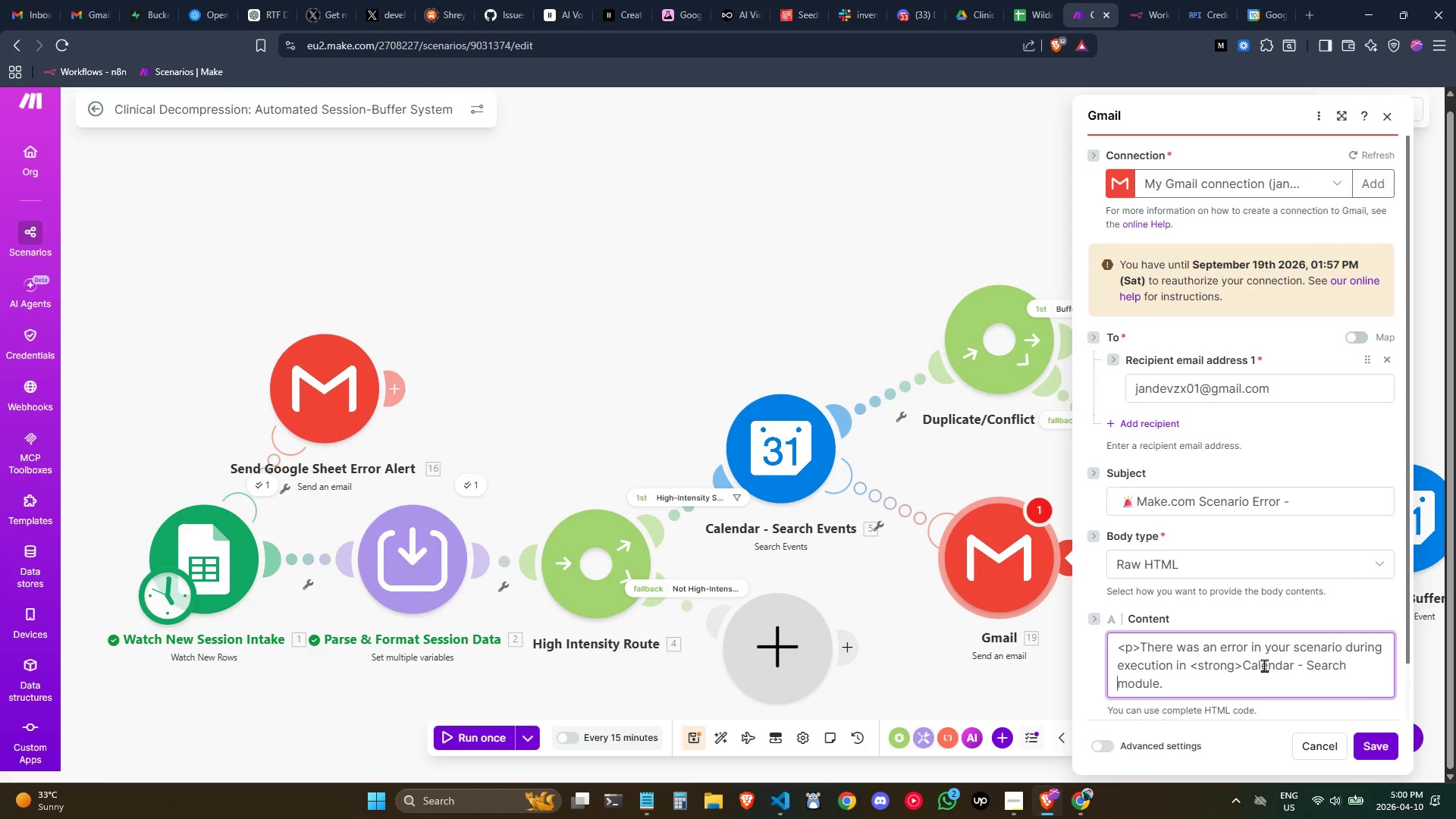 
key(ArrowRight)
 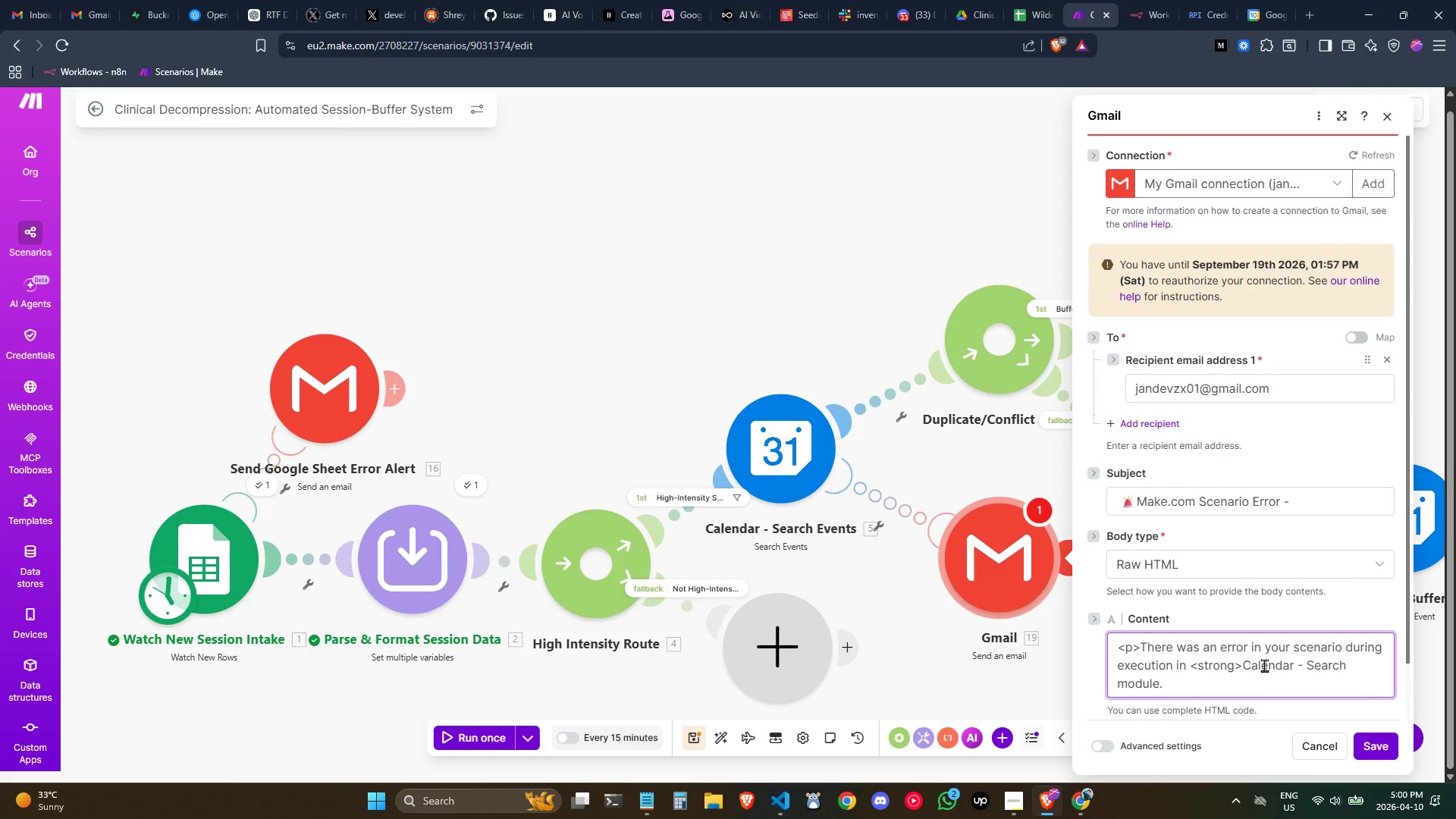 
key(ArrowLeft)
 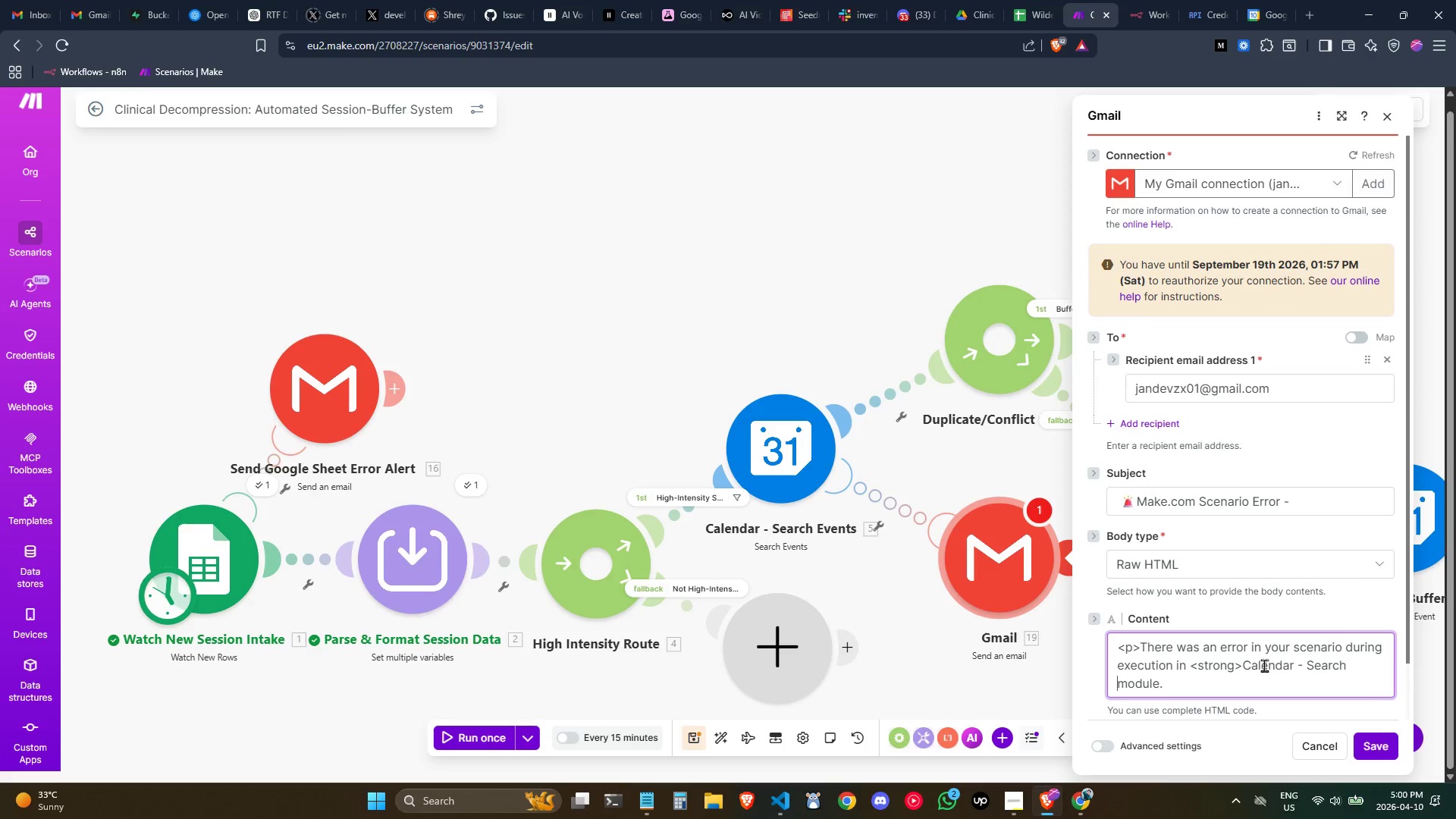 
key(ArrowLeft)
 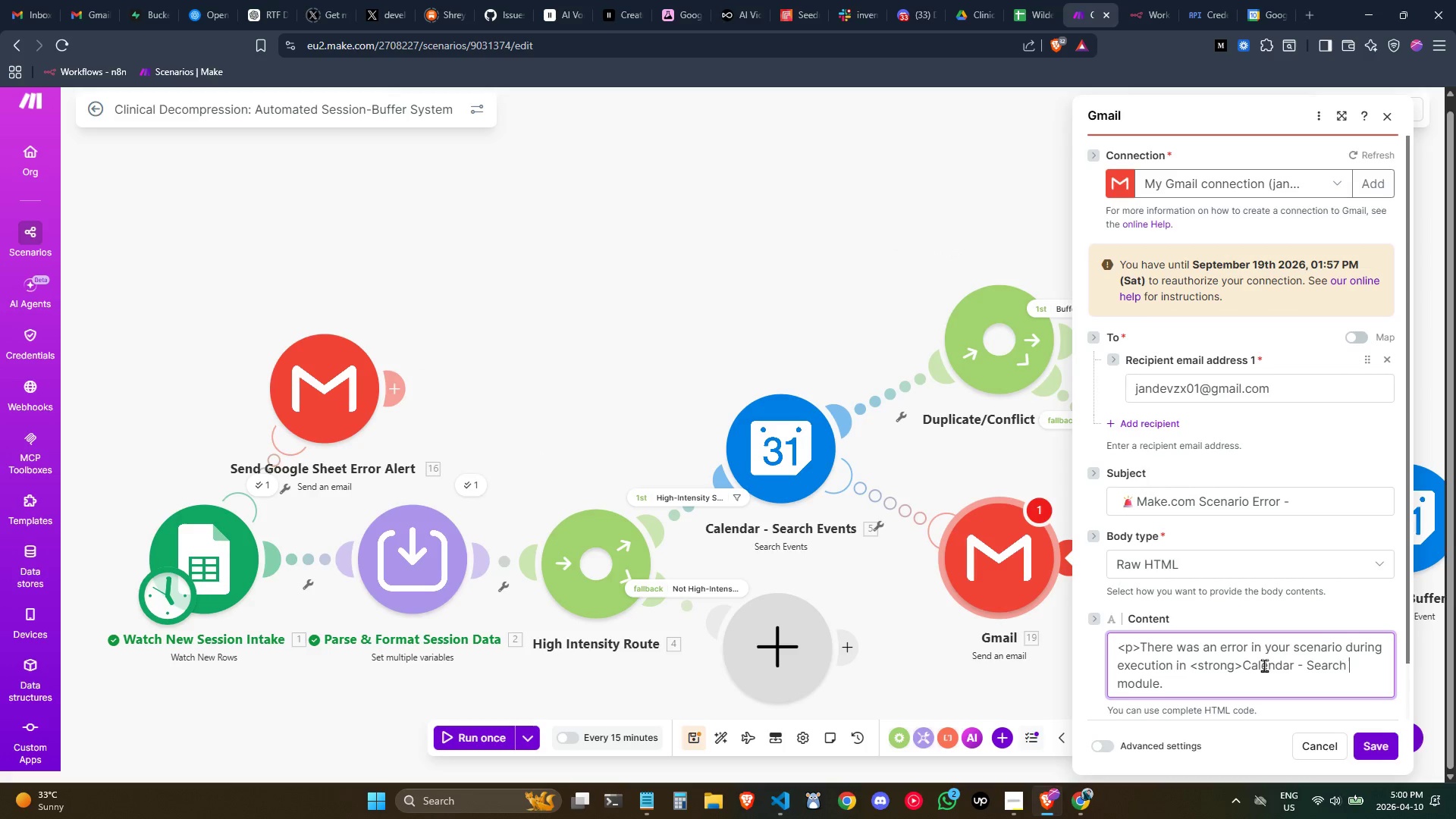 
type( Events )
key(Backspace)
type(</)
key(Backspace)
type(p>)
 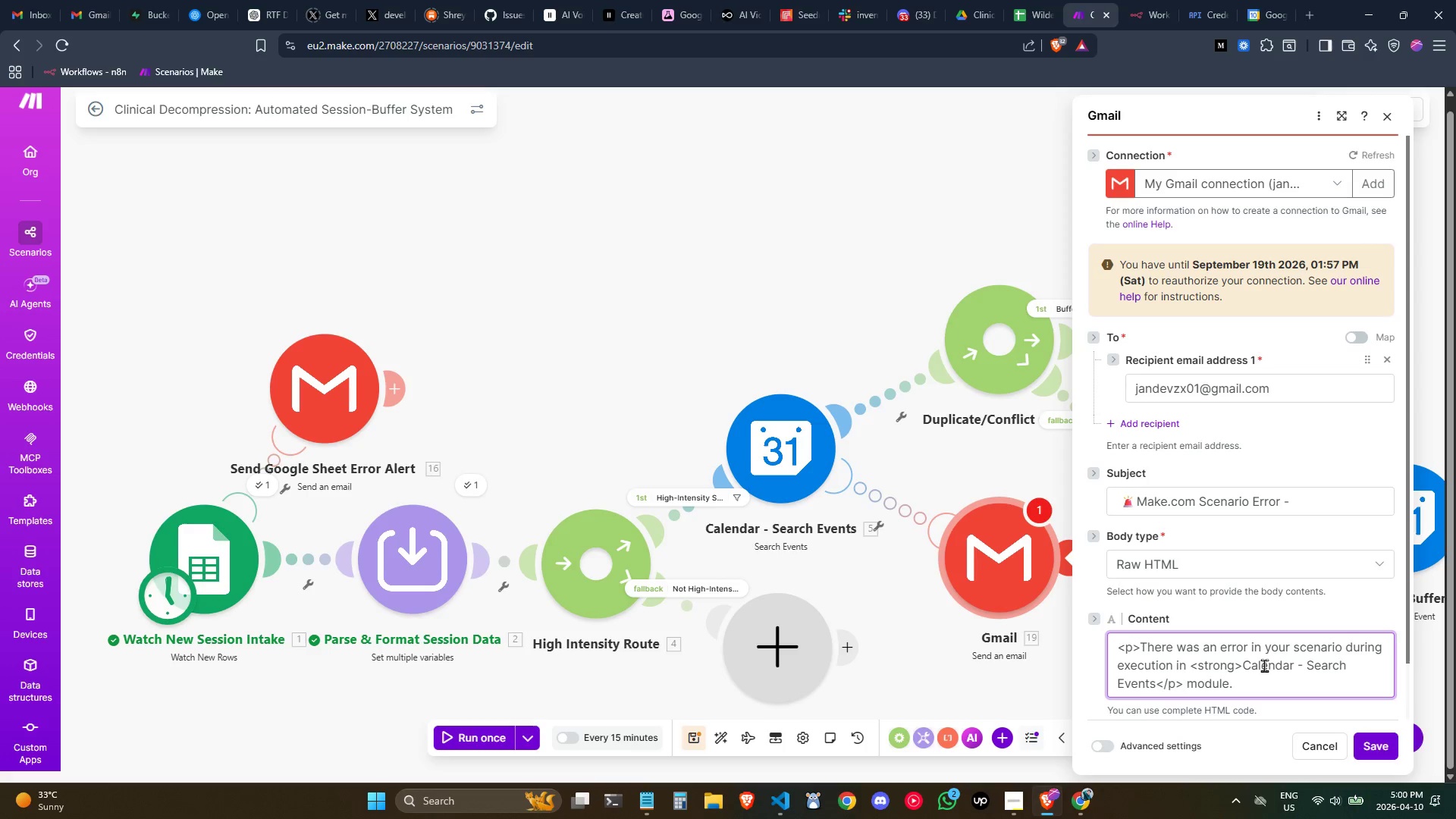 
hold_key(key=ControlLeft, duration=0.31)
 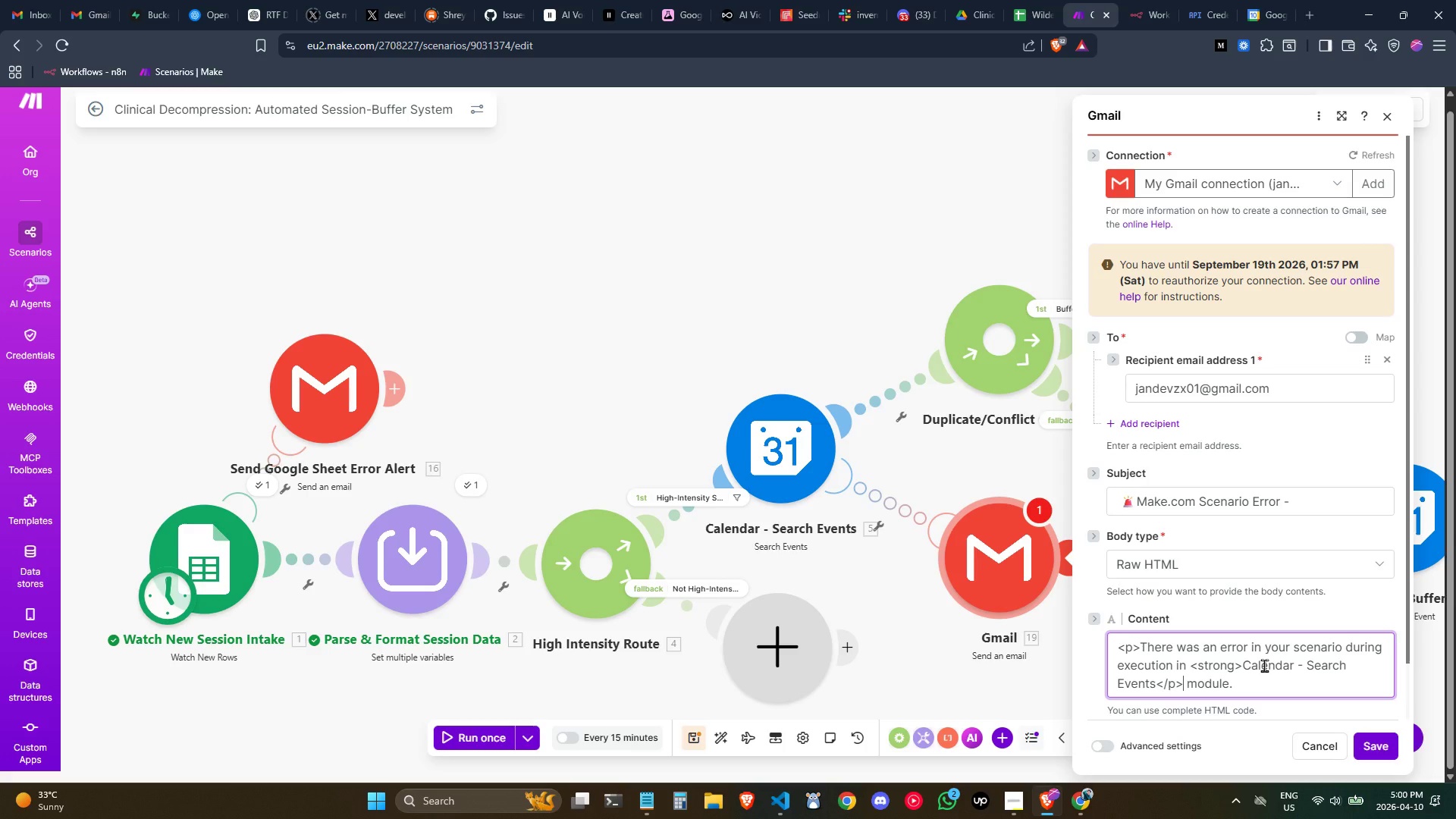 
key(ArrowRight)
 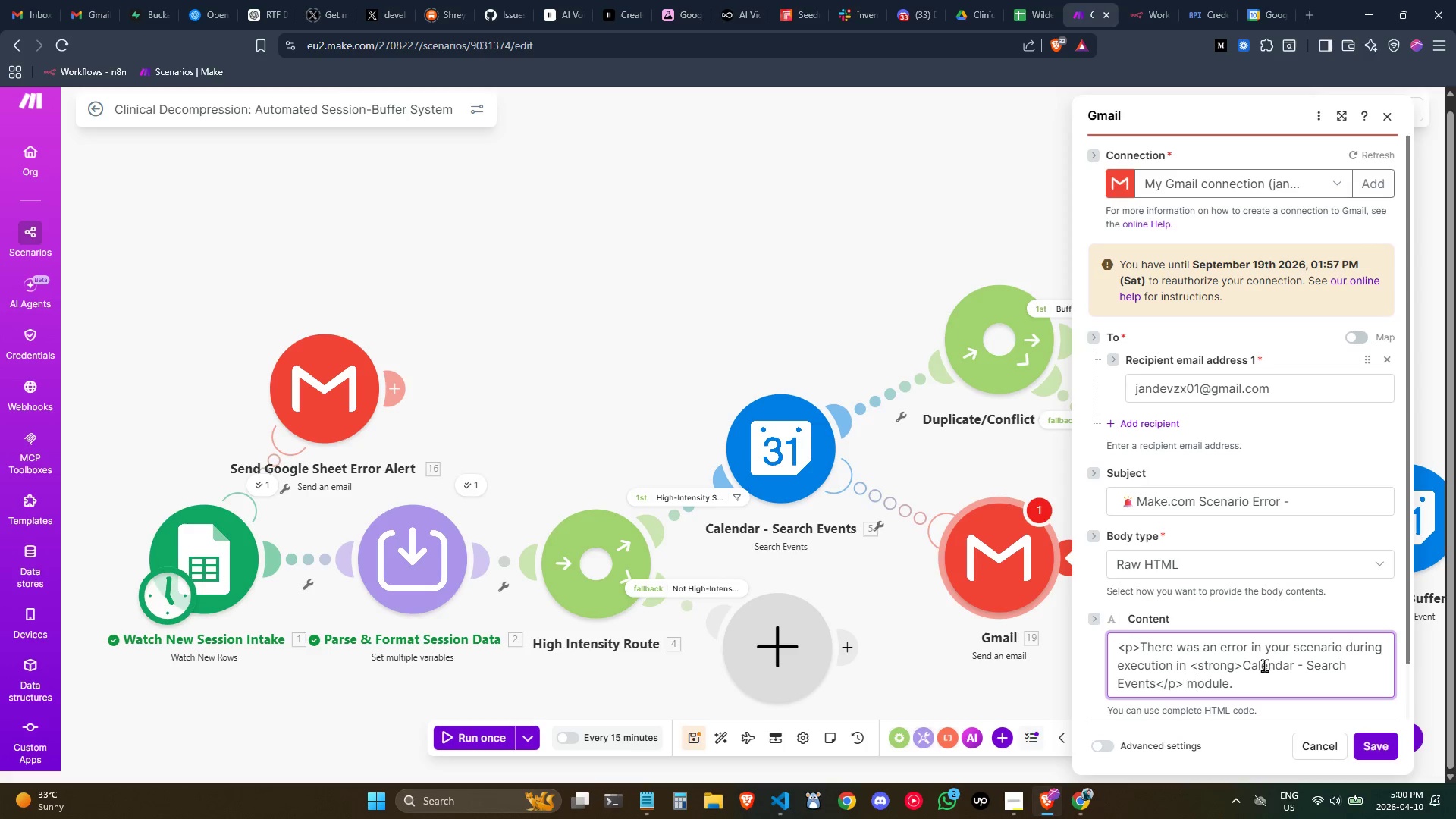 
key(ArrowRight)
 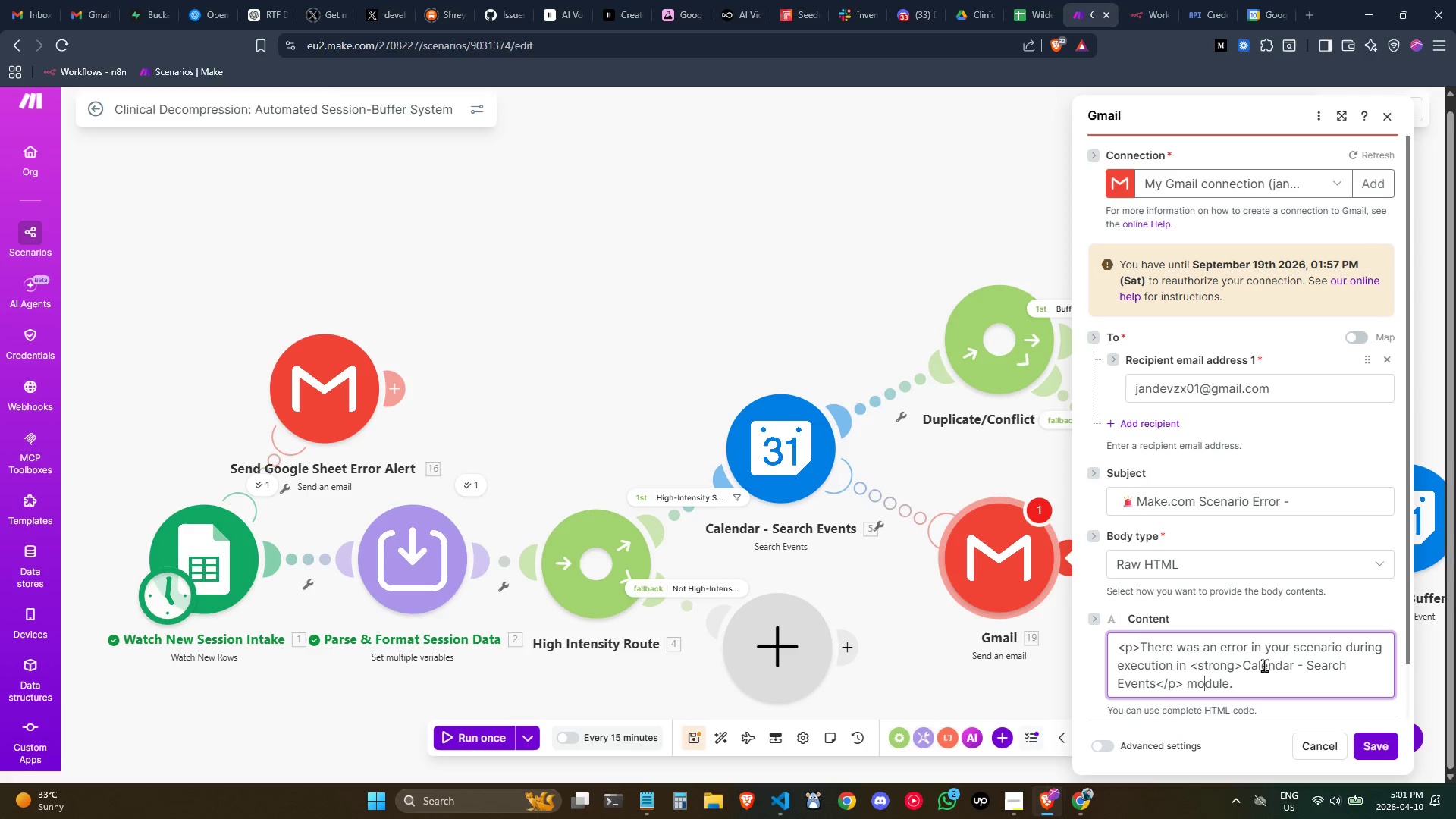 
key(ArrowRight)
 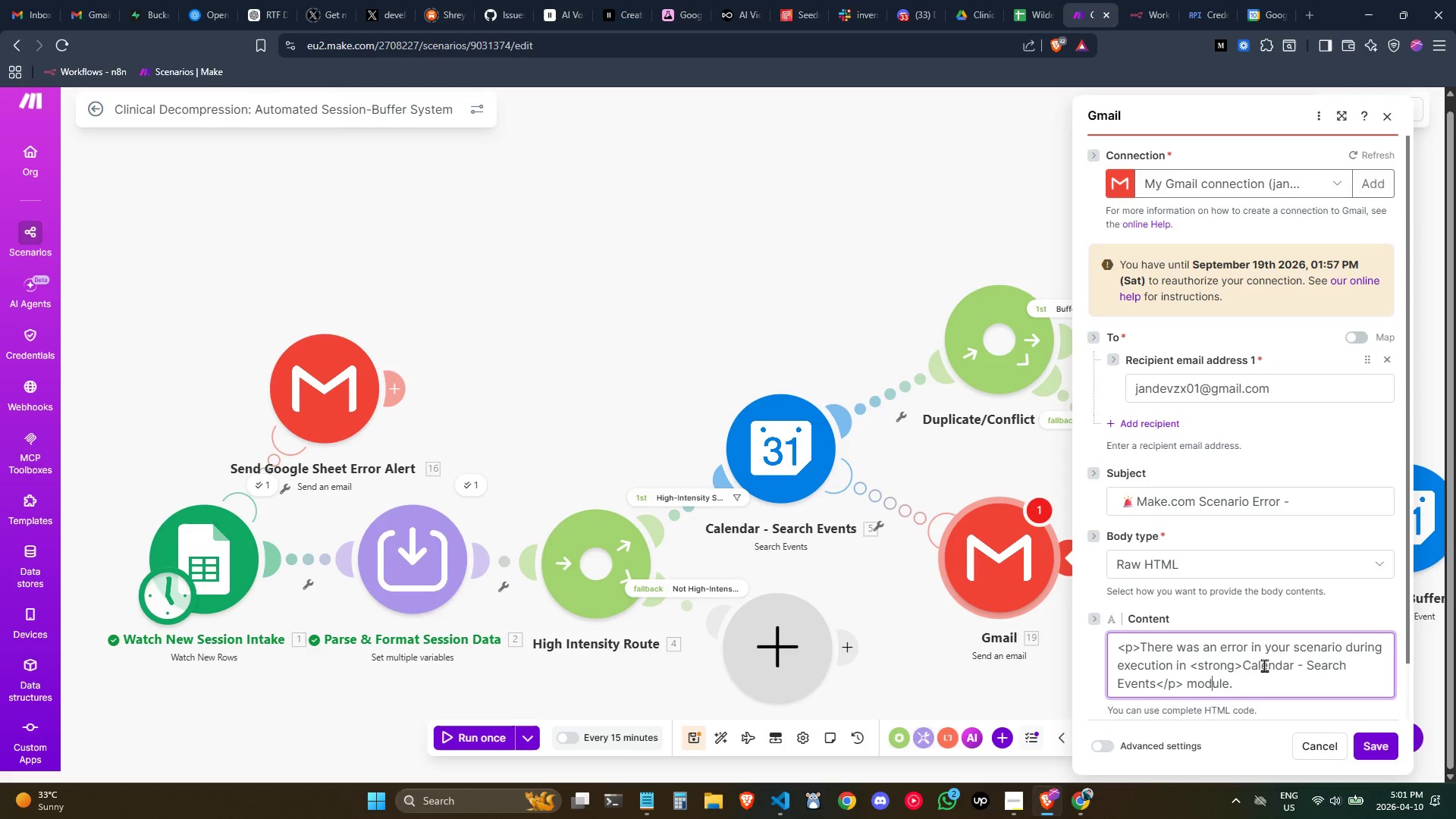 
key(ArrowRight)
 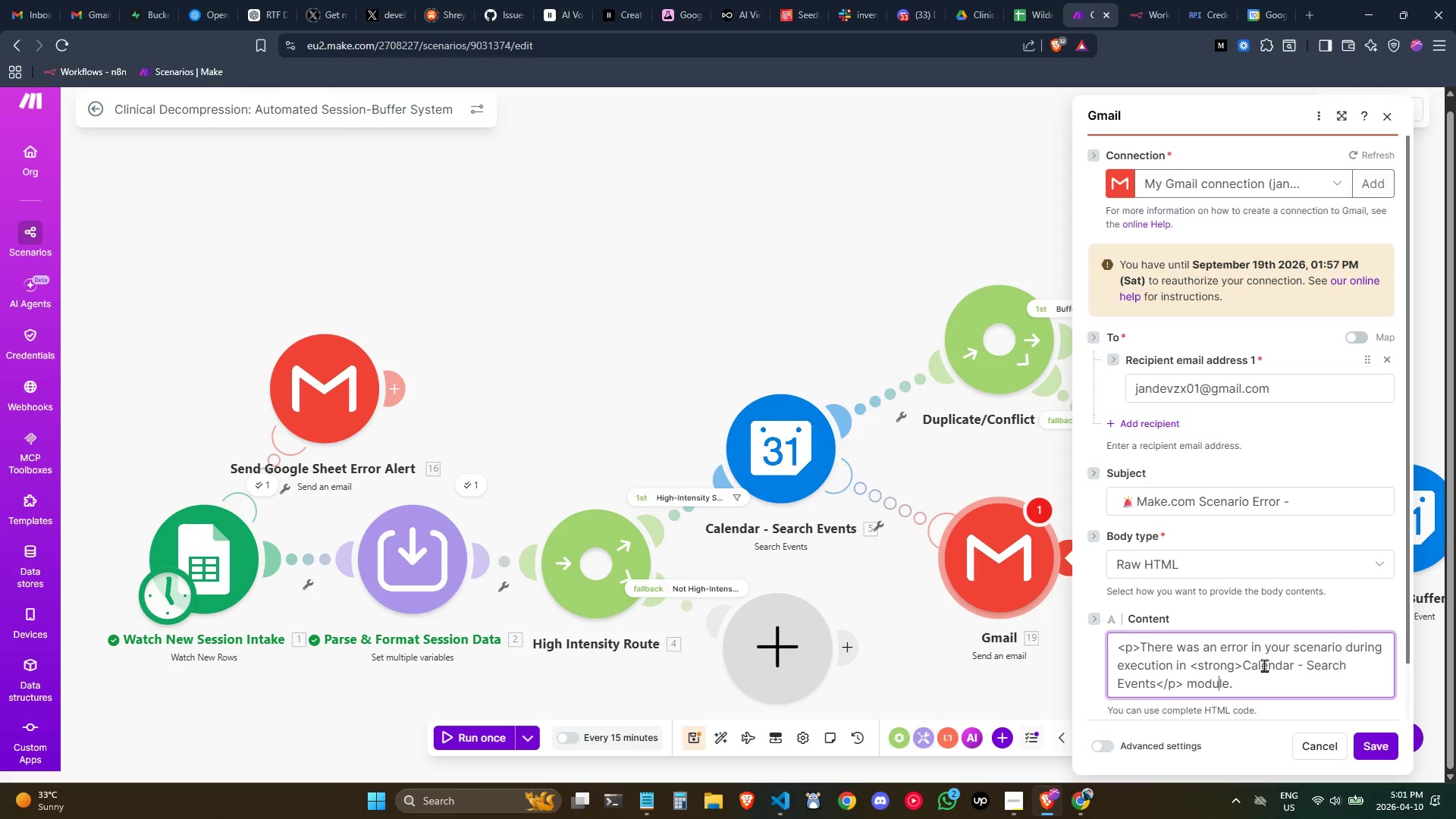 
key(ArrowRight)
 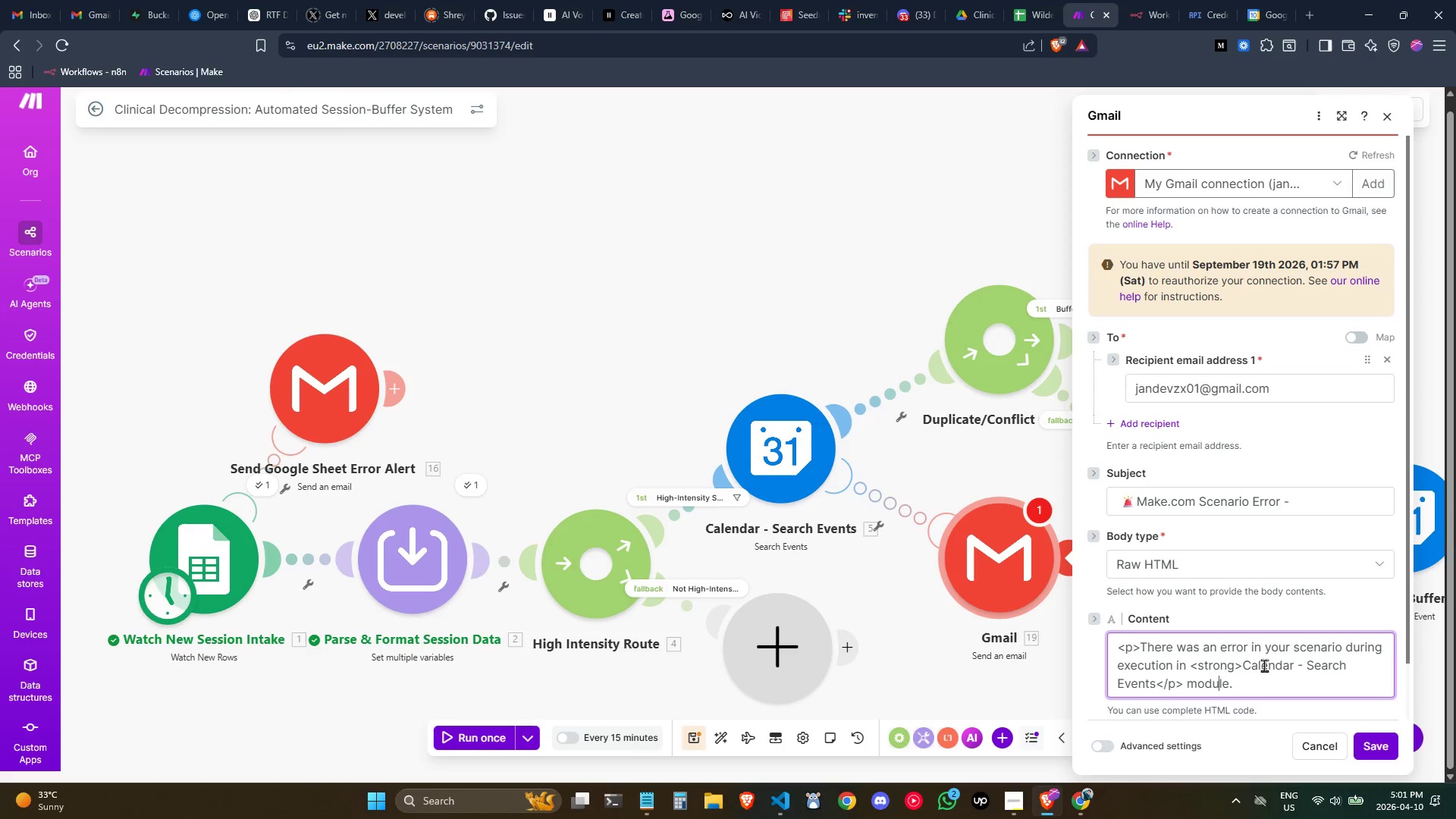 
key(ArrowRight)
 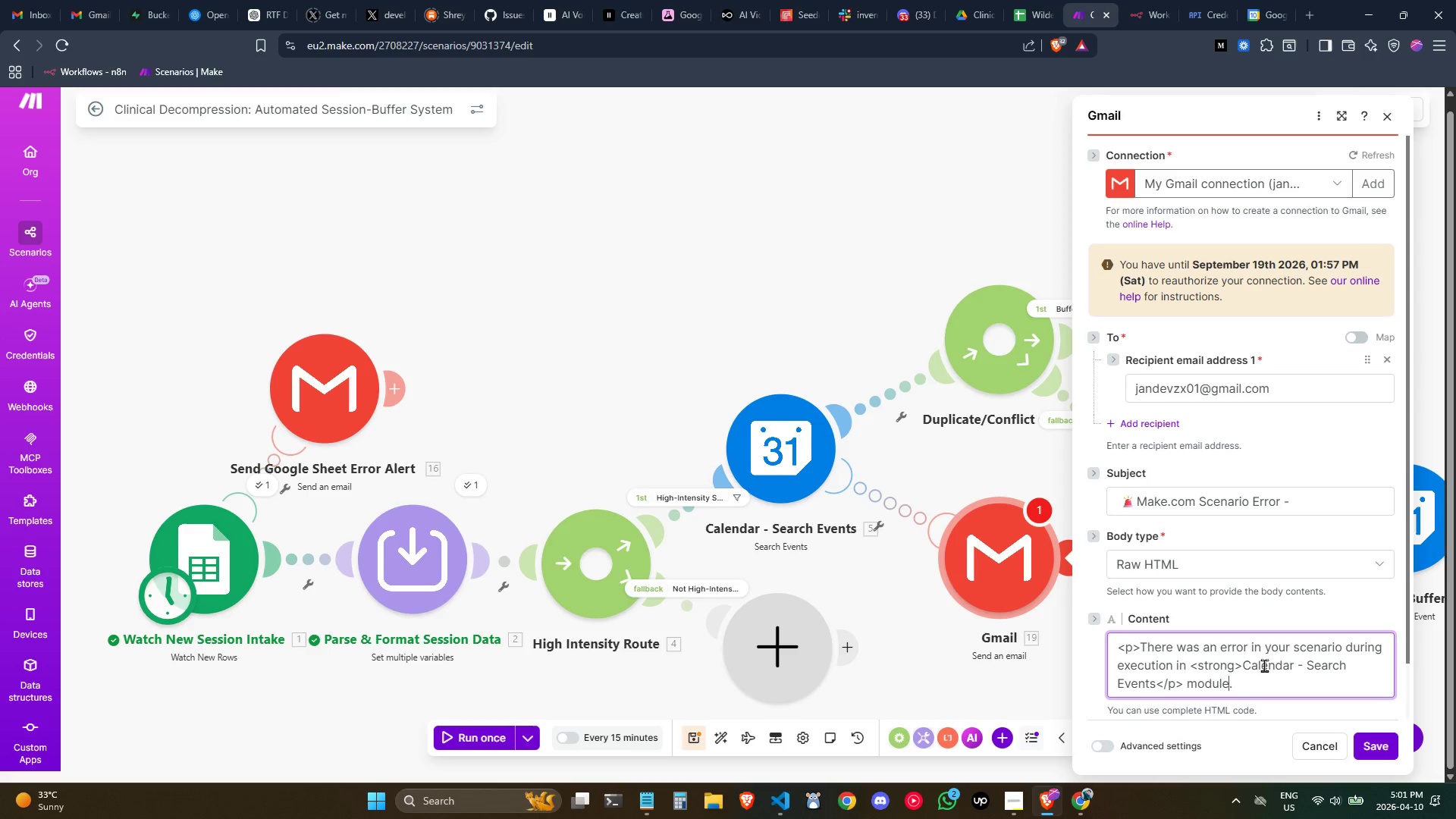 
key(ArrowRight)
 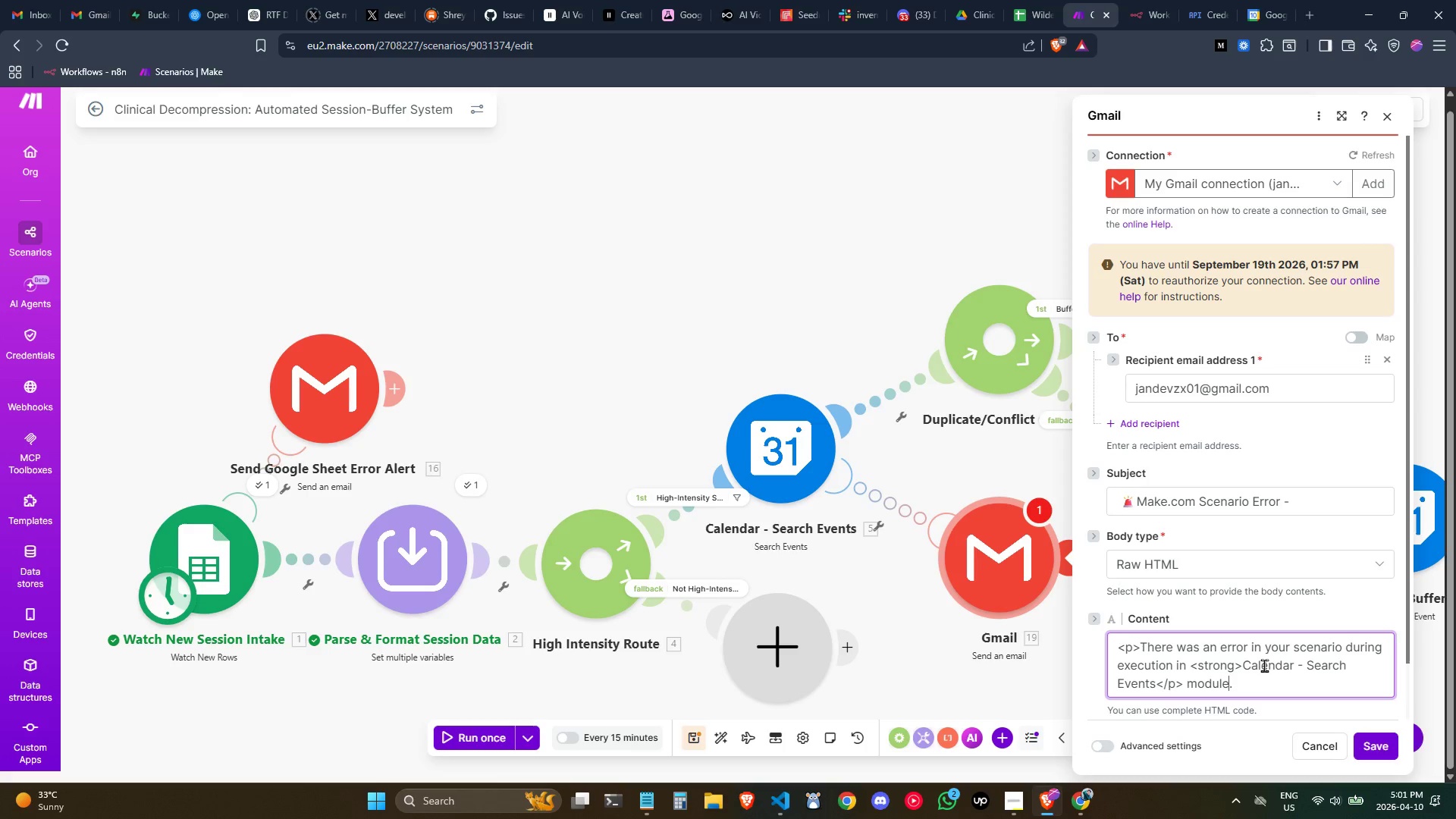 
key(ArrowRight)
 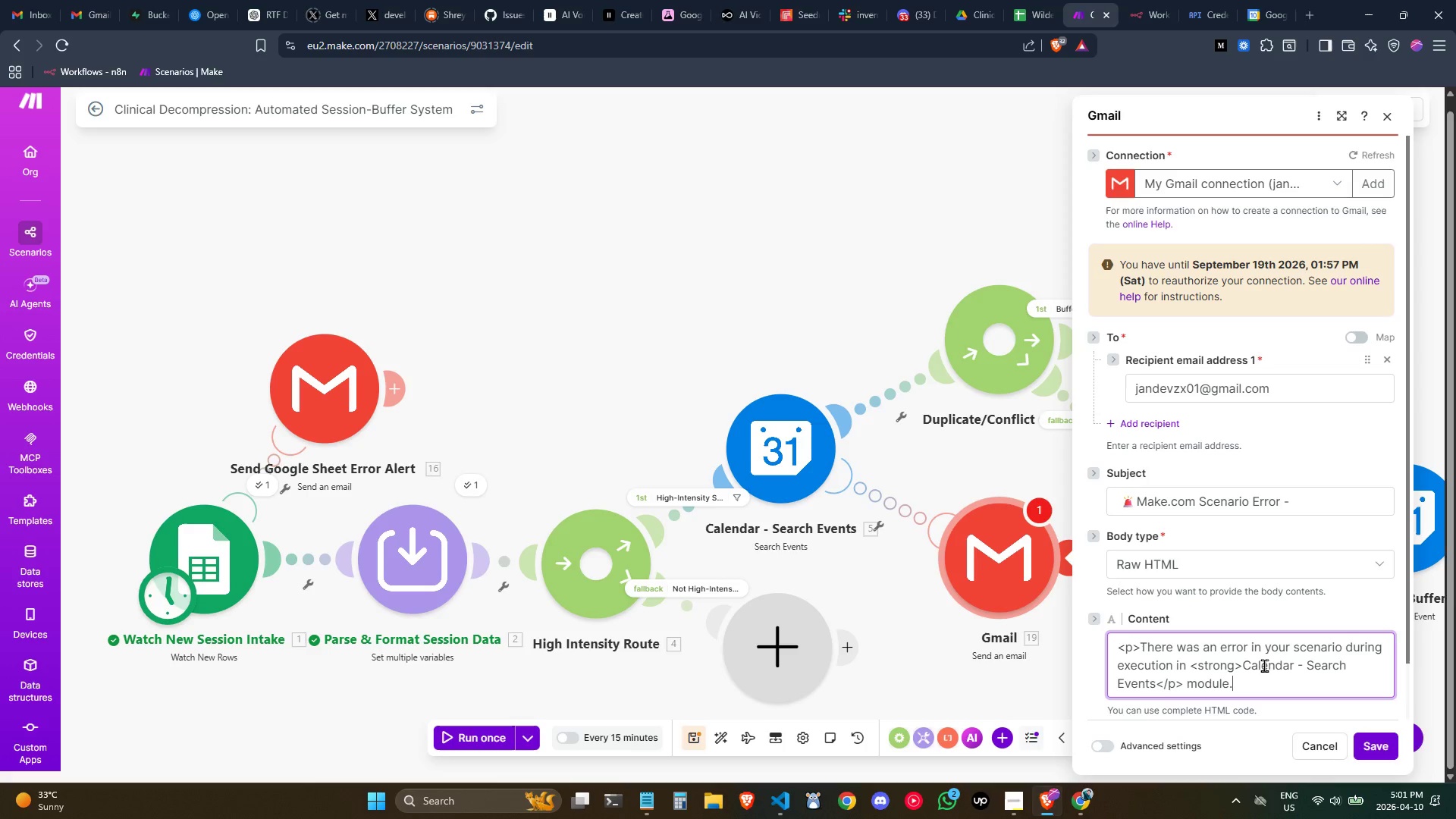 
key(Enter)
 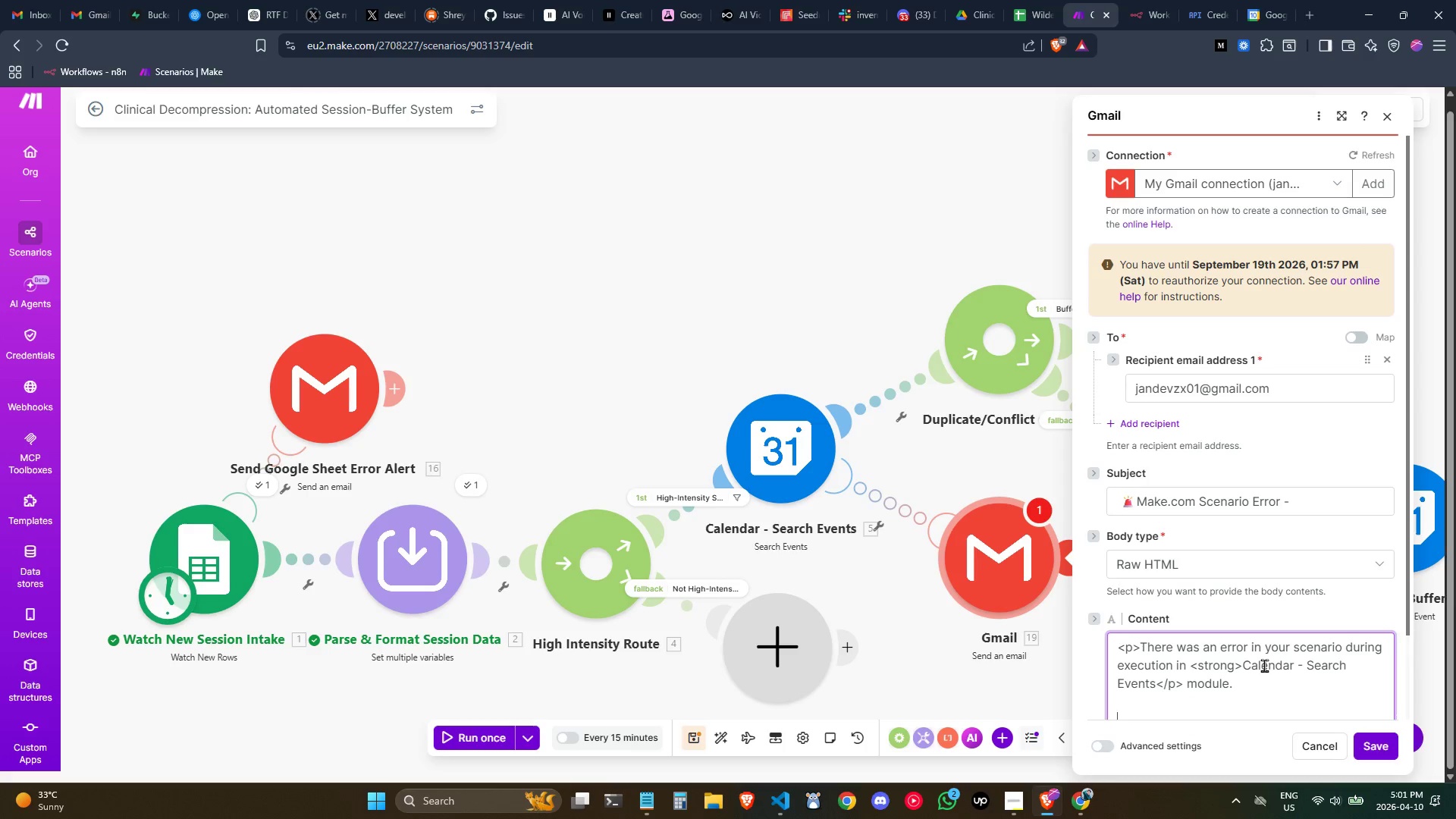 
key(Enter)
 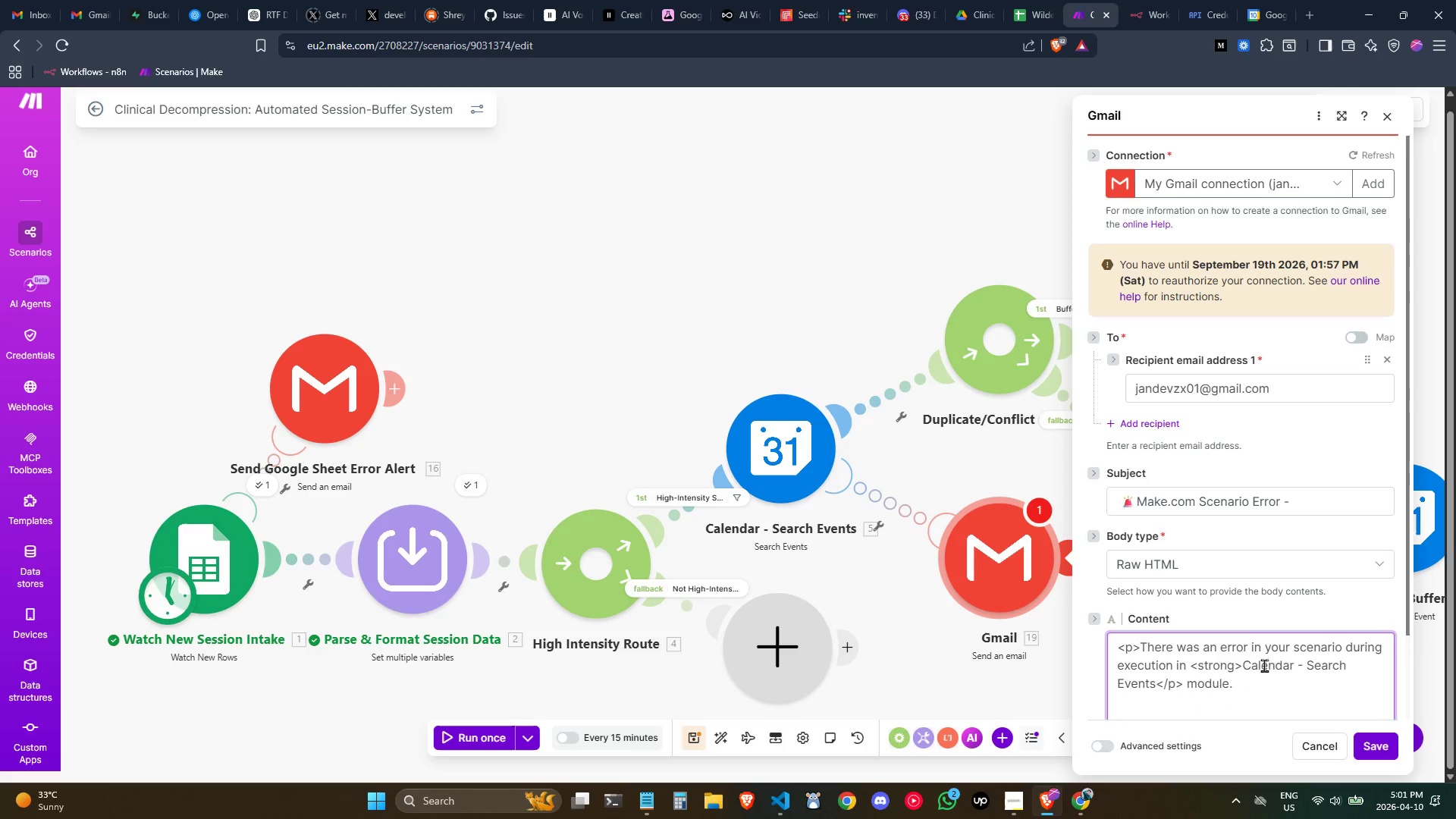 
scroll: coordinate [1255, 661], scroll_direction: down, amount: 1.0
 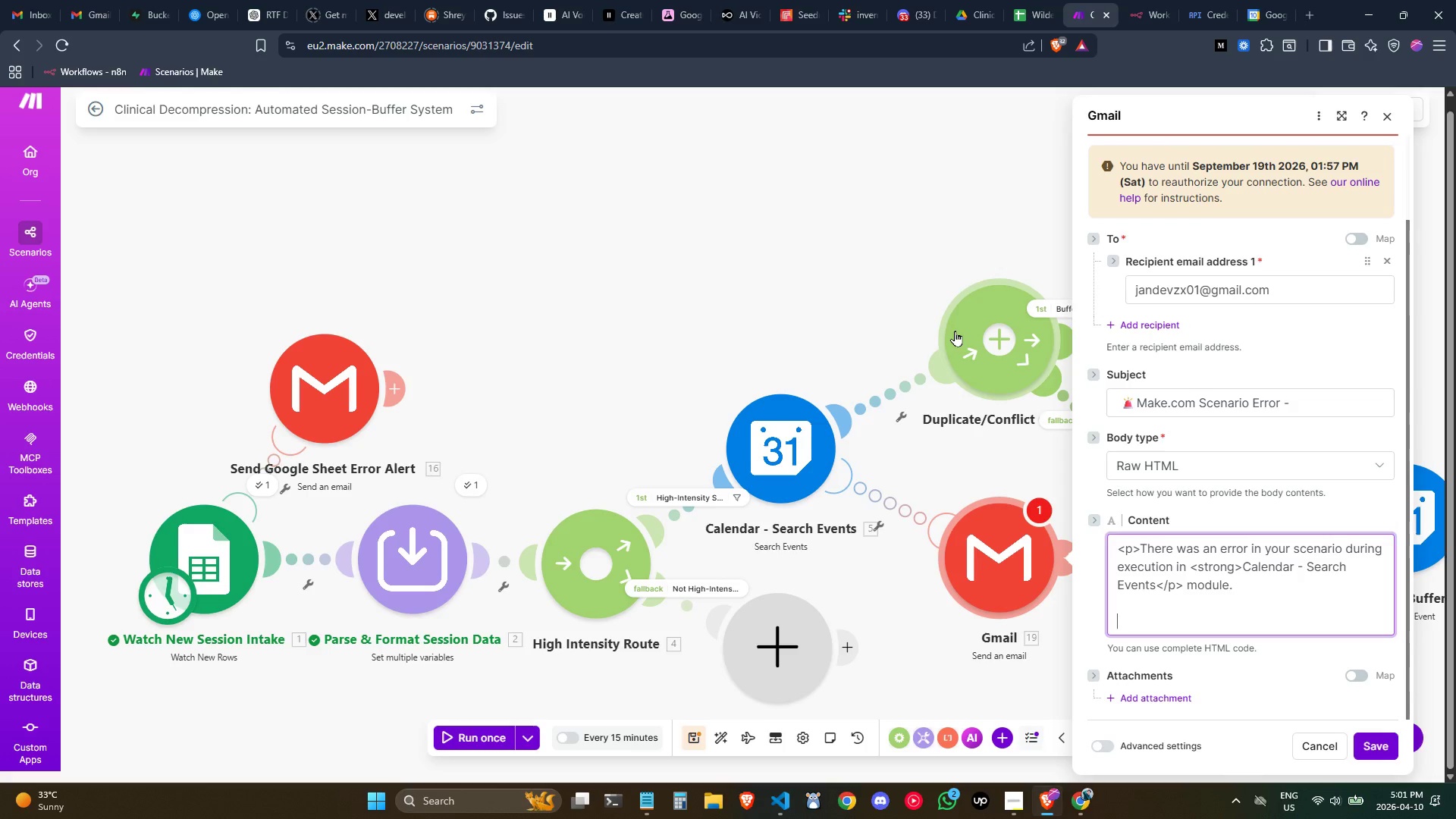 
wait(25.79)
 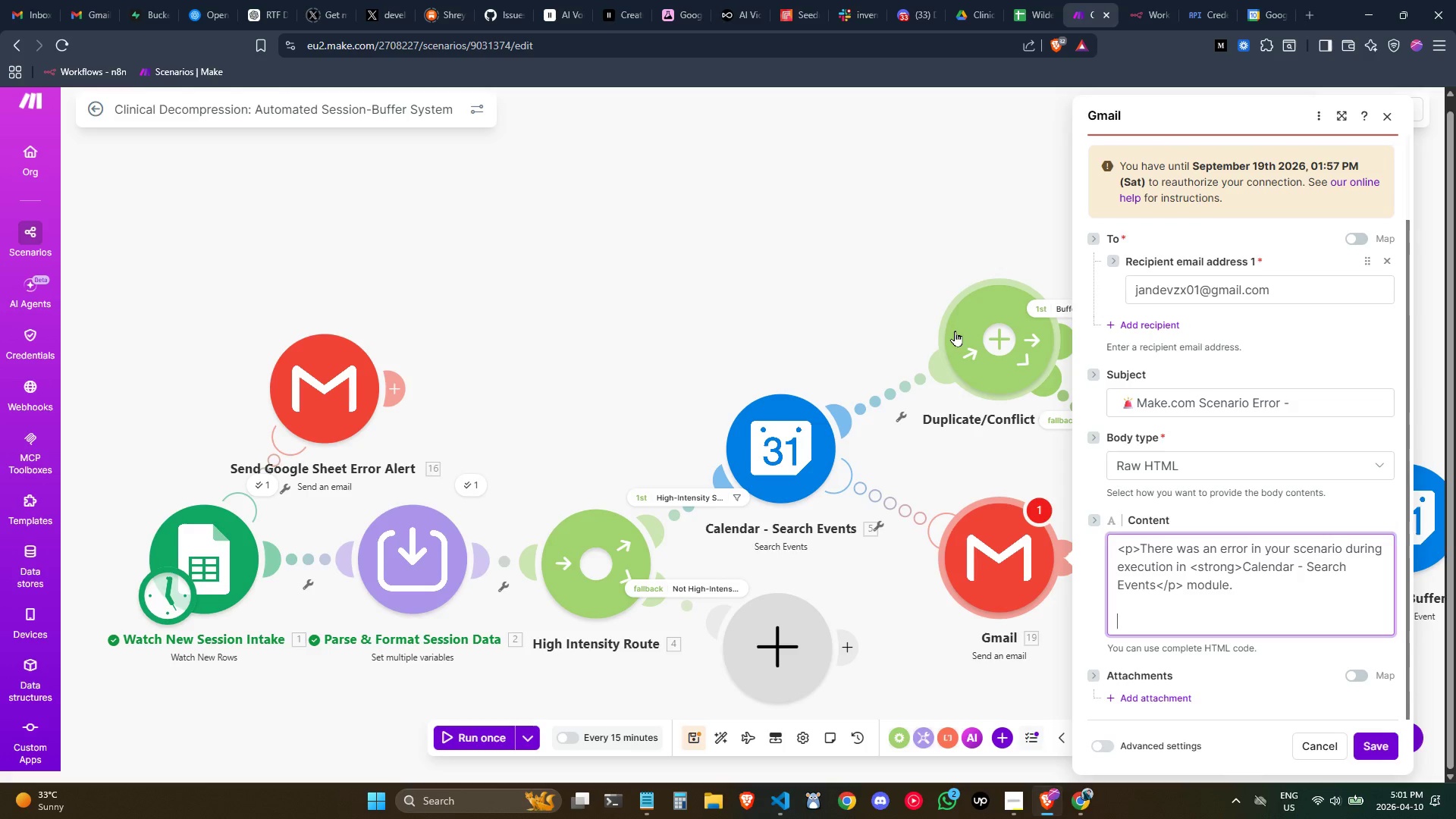 
hold_key(key=ShiftLeft, duration=0.59)
 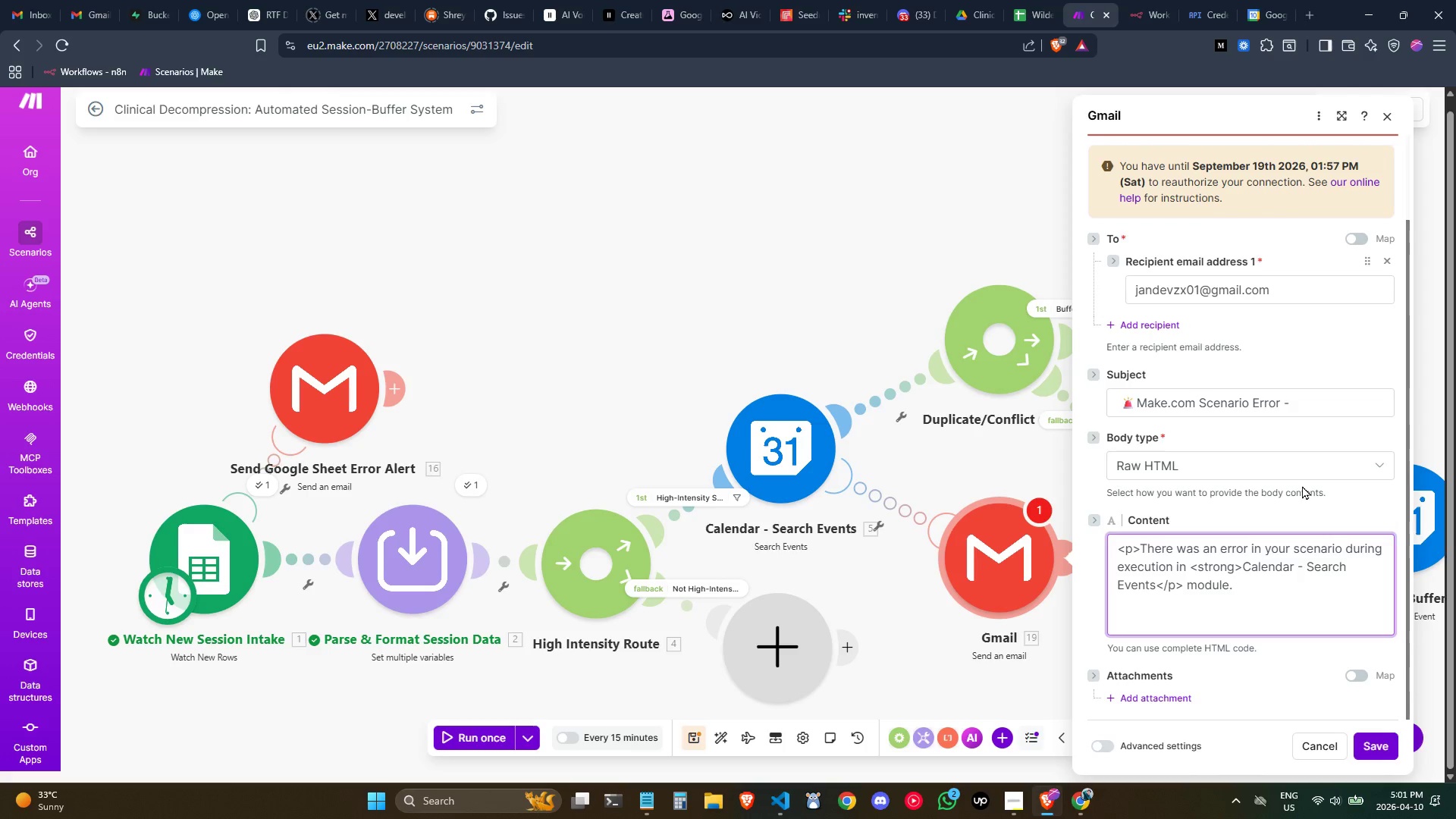 
type(<p>Please see error details below)
 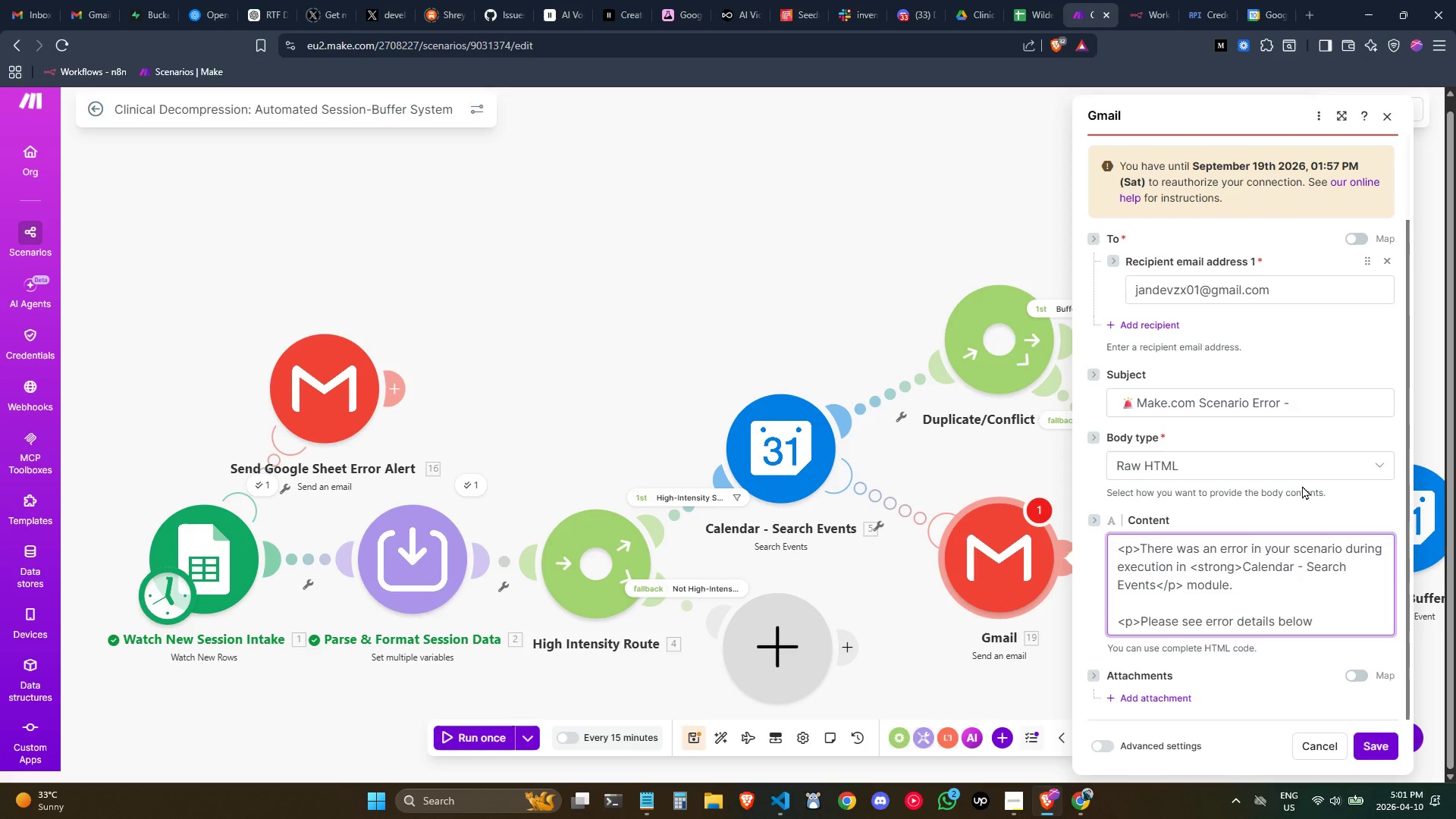 
type(.)
key(Backspace)
type(:)
key(Backspace)
type(.<br></)
key(Backspace)
key(Backspace)
type(/)
key(Backspace)
type(p>)
 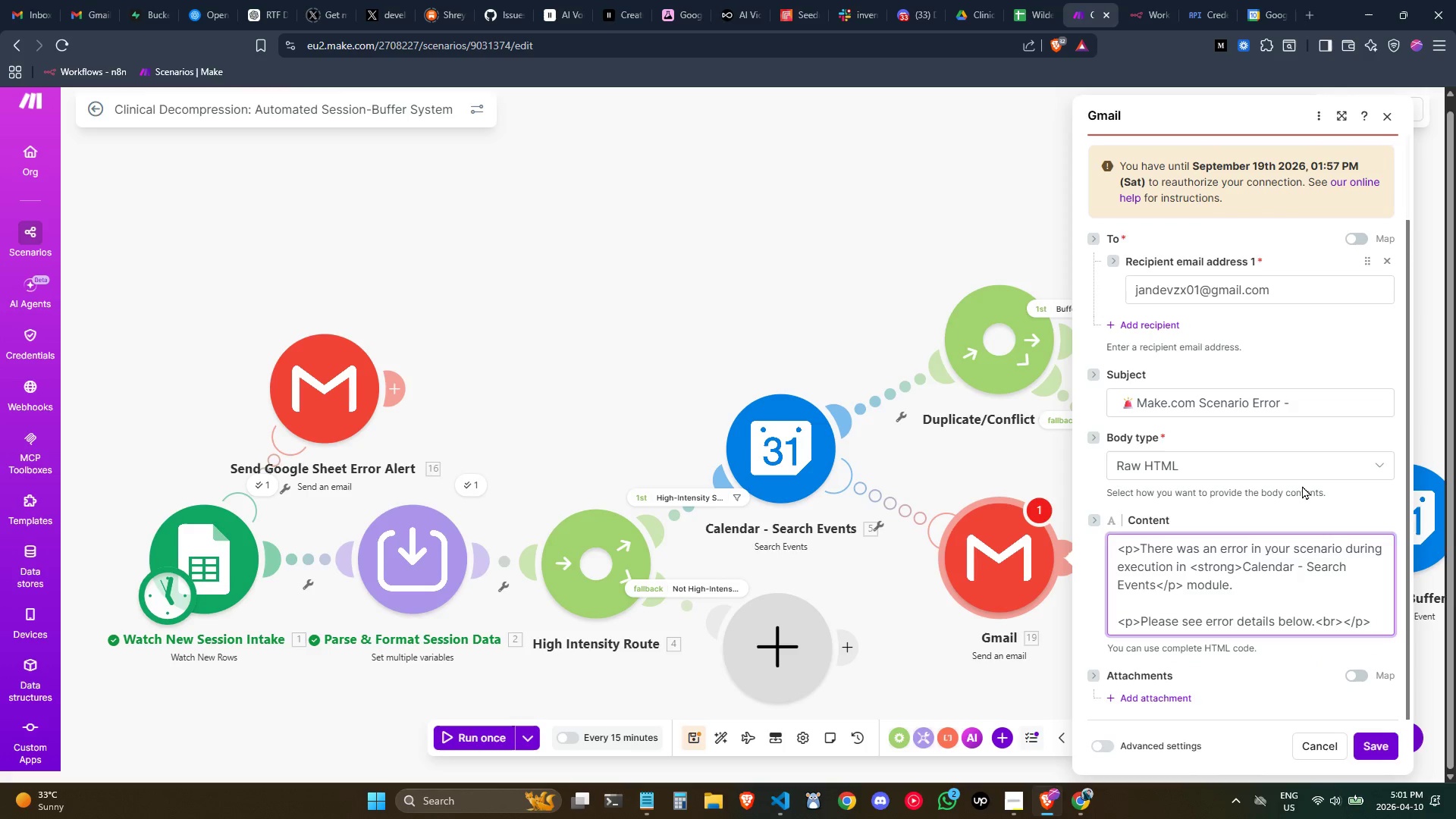 
key(ArrowLeft)
 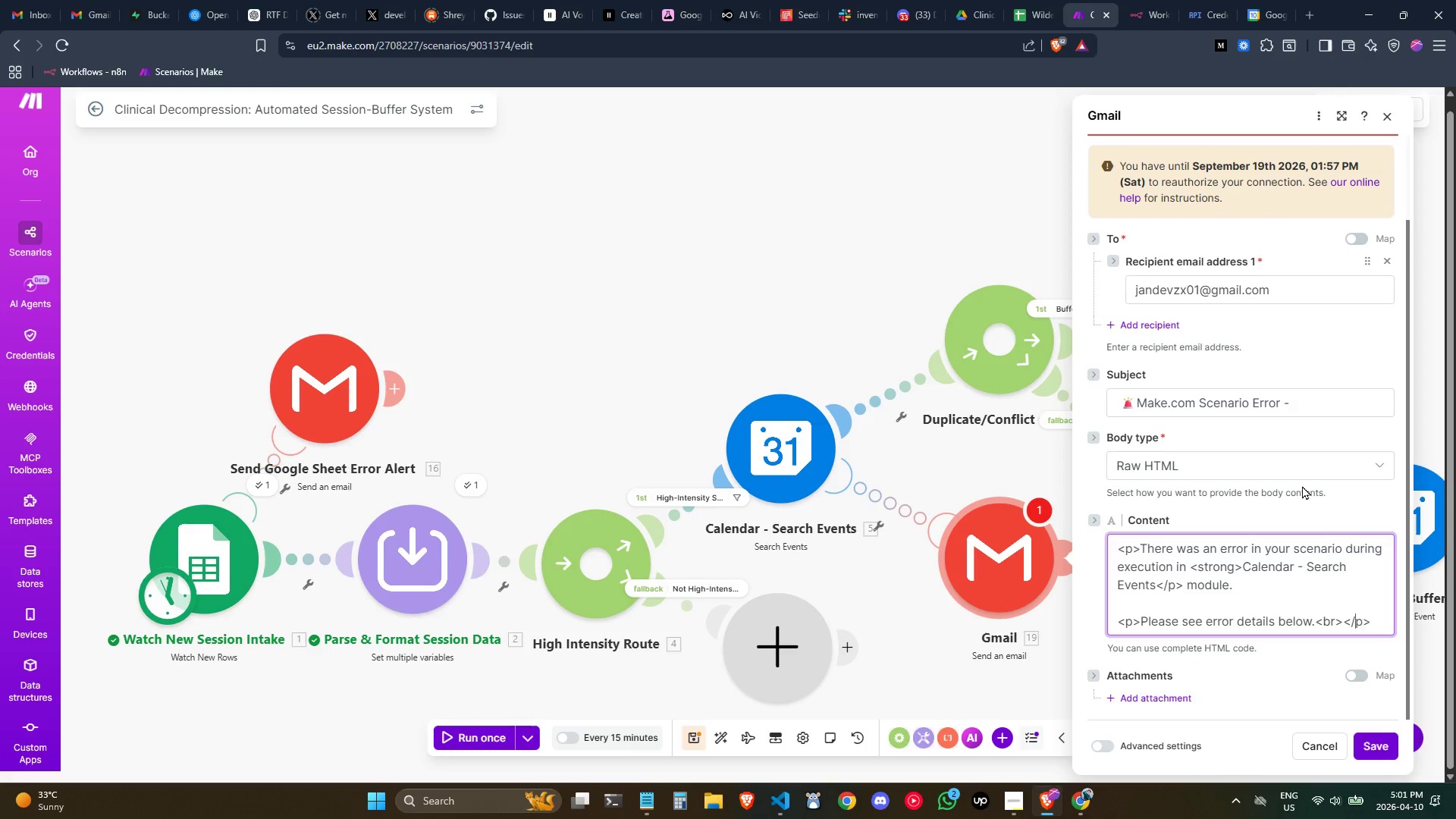 
key(ArrowLeft)
 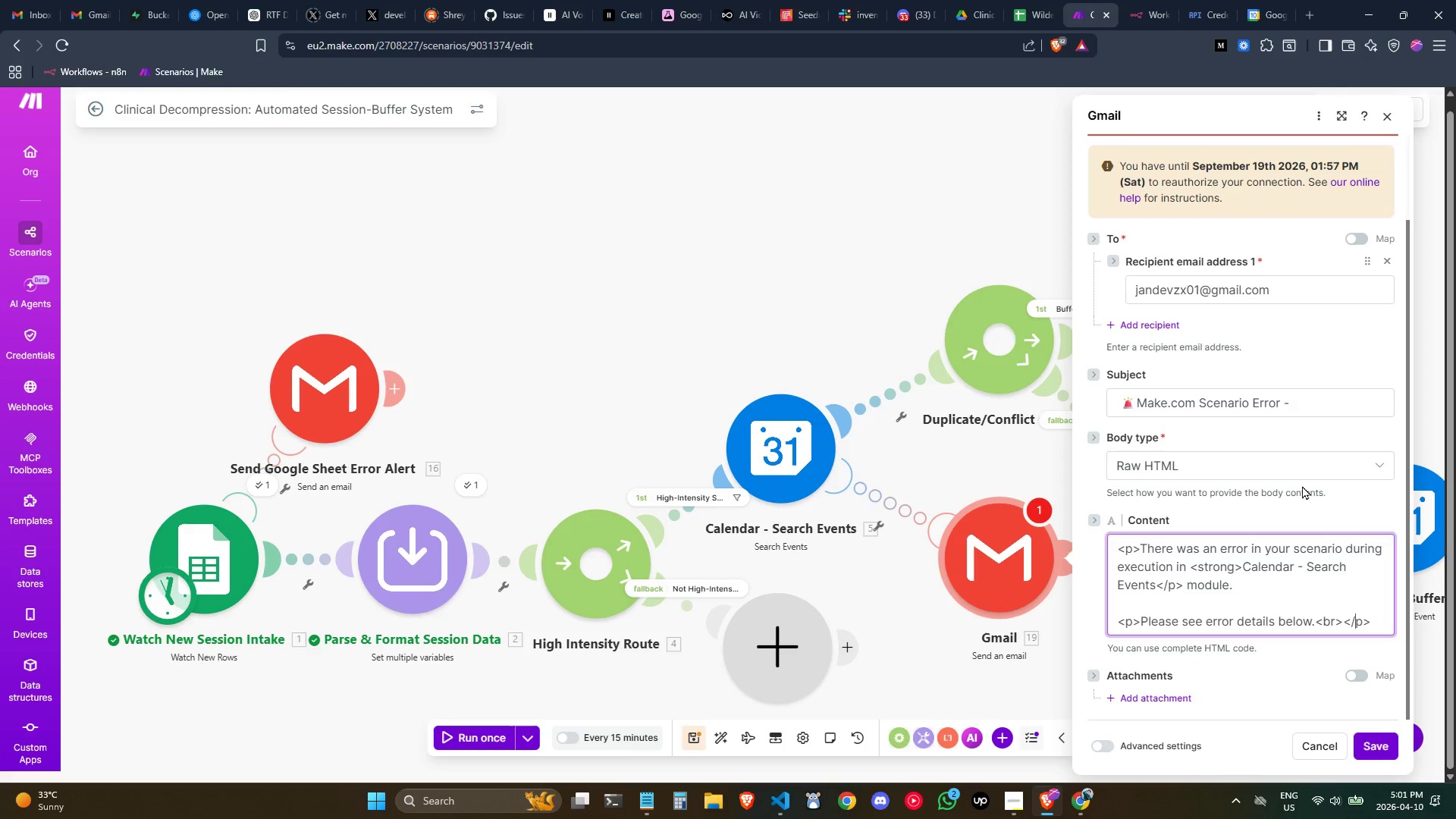 
key(ArrowLeft)
 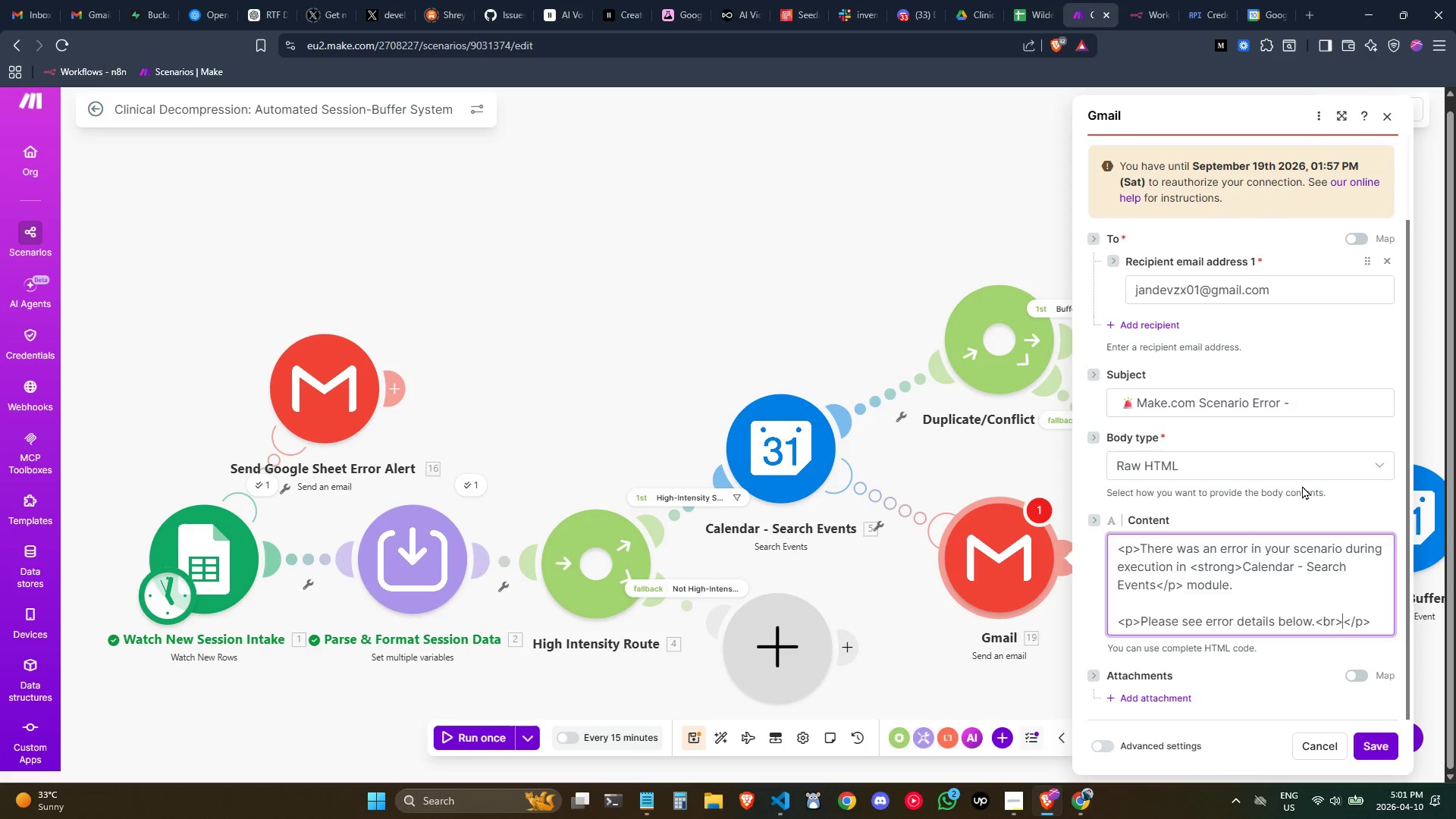 
key(ArrowLeft)
 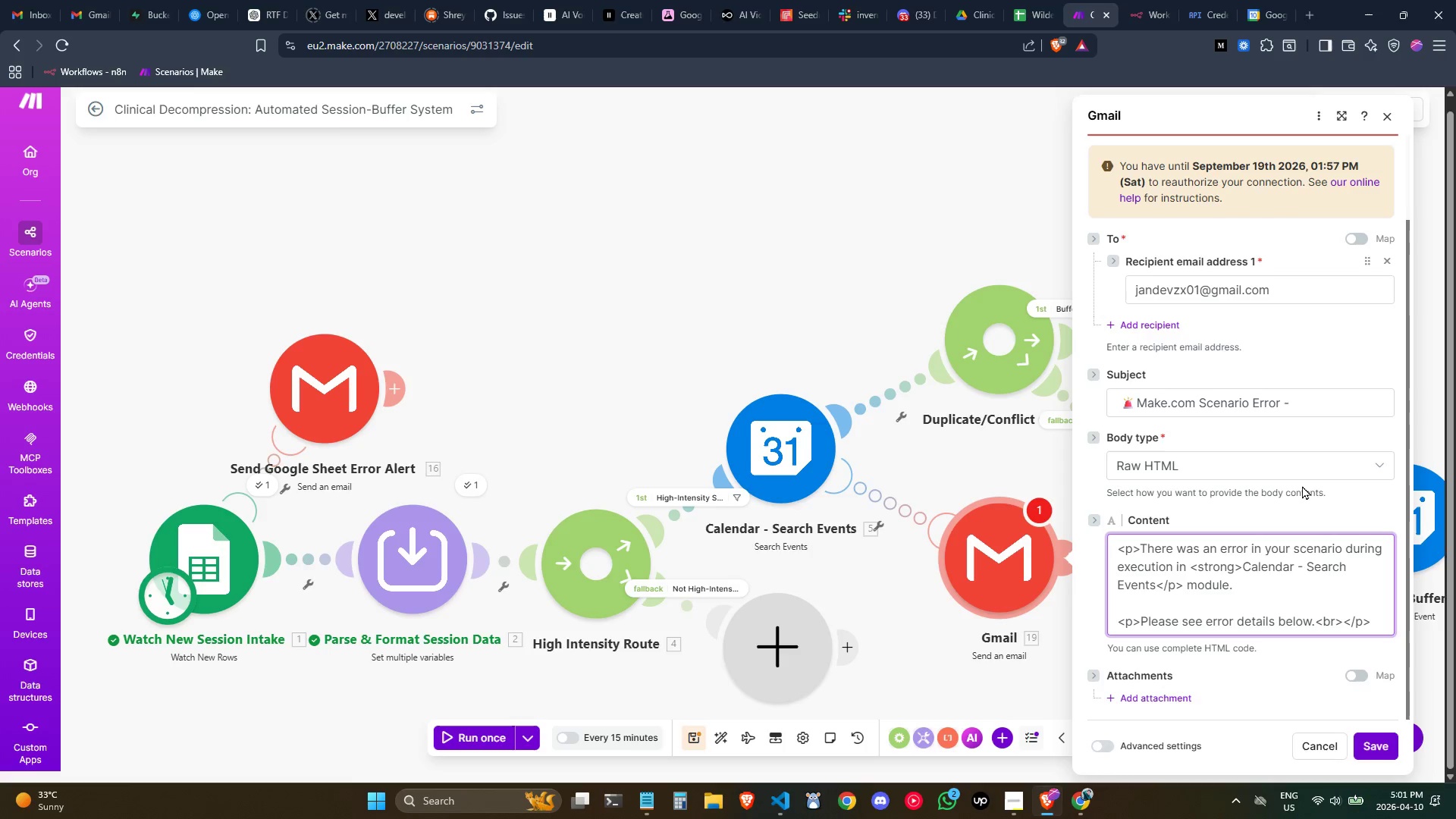 
key(Enter)
 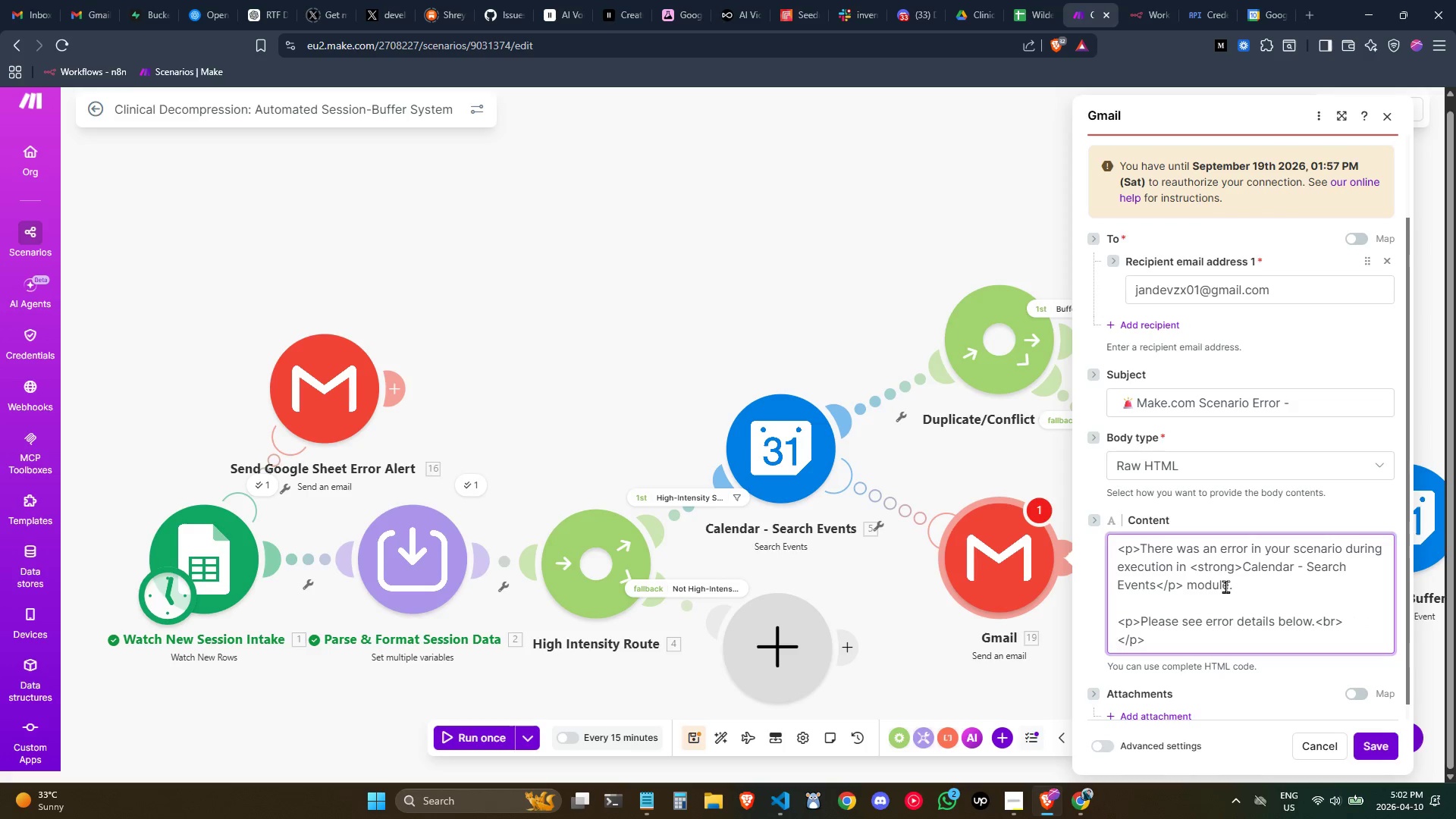 
left_click([1181, 591])
 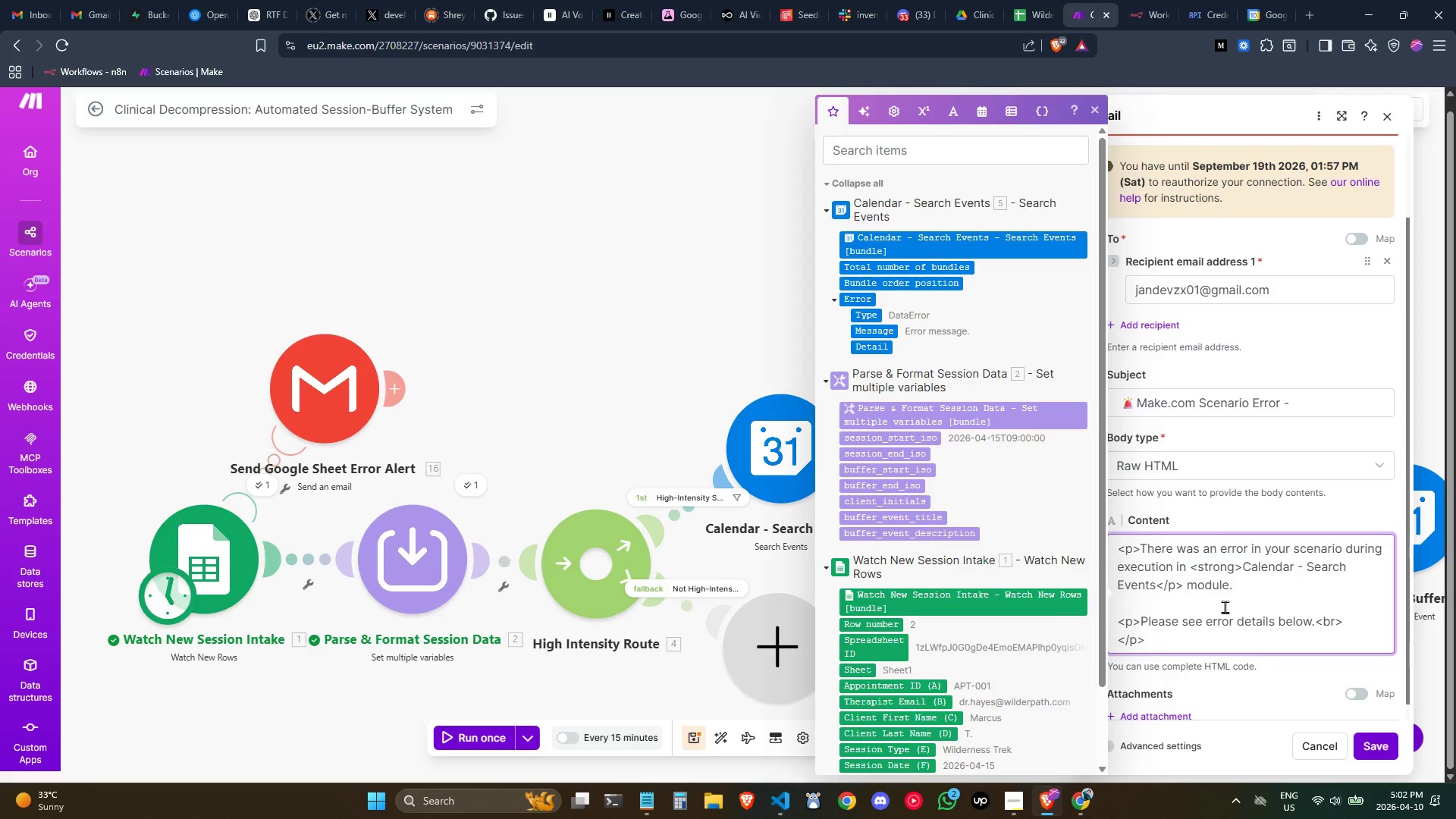 
key(Backspace)
key(Backspace)
type(stor)
key(Backspace)
key(Backspace)
type(rong>)
 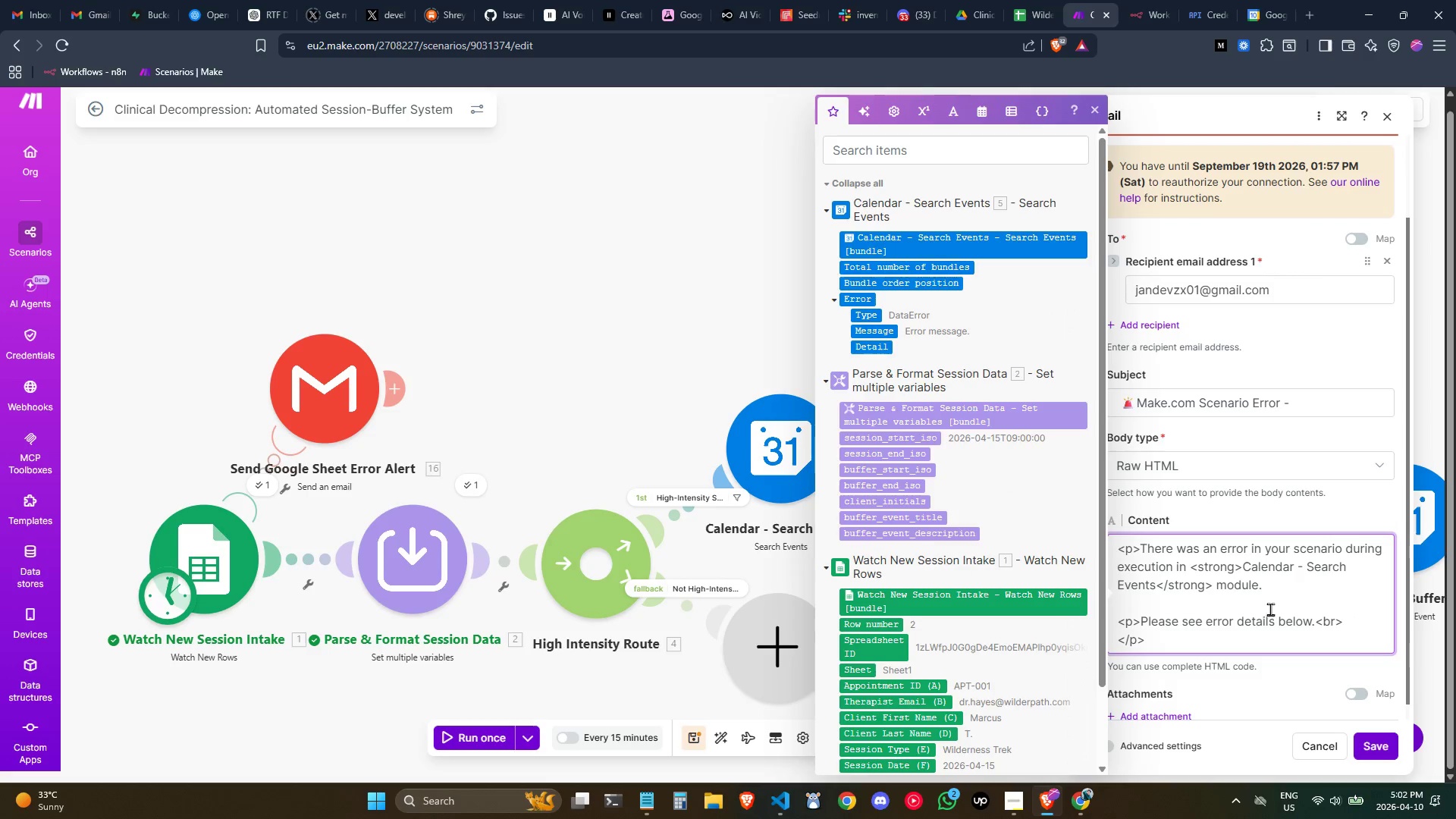 
left_click([1277, 589])
 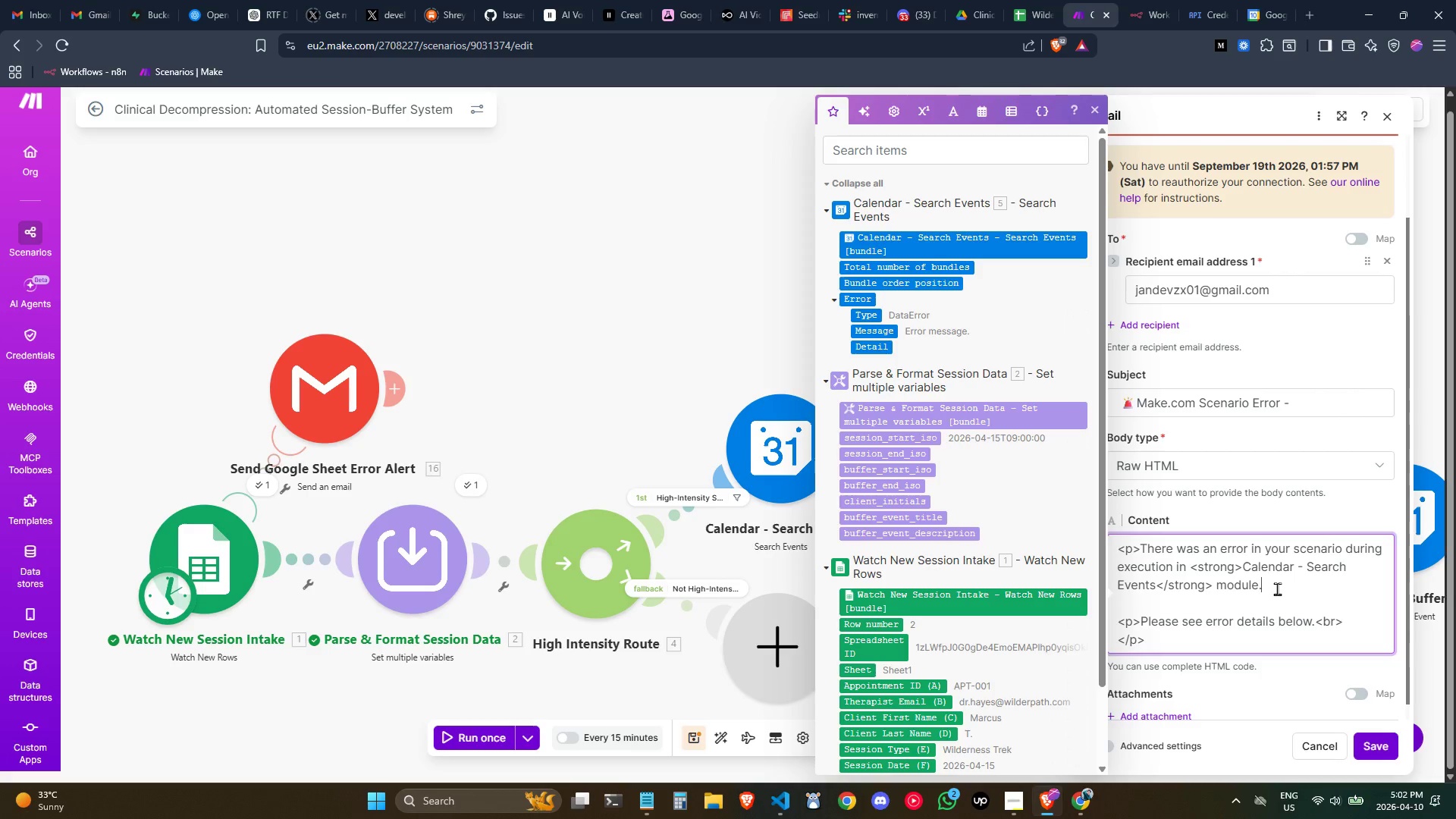 
key(Shift+ShiftLeft)
 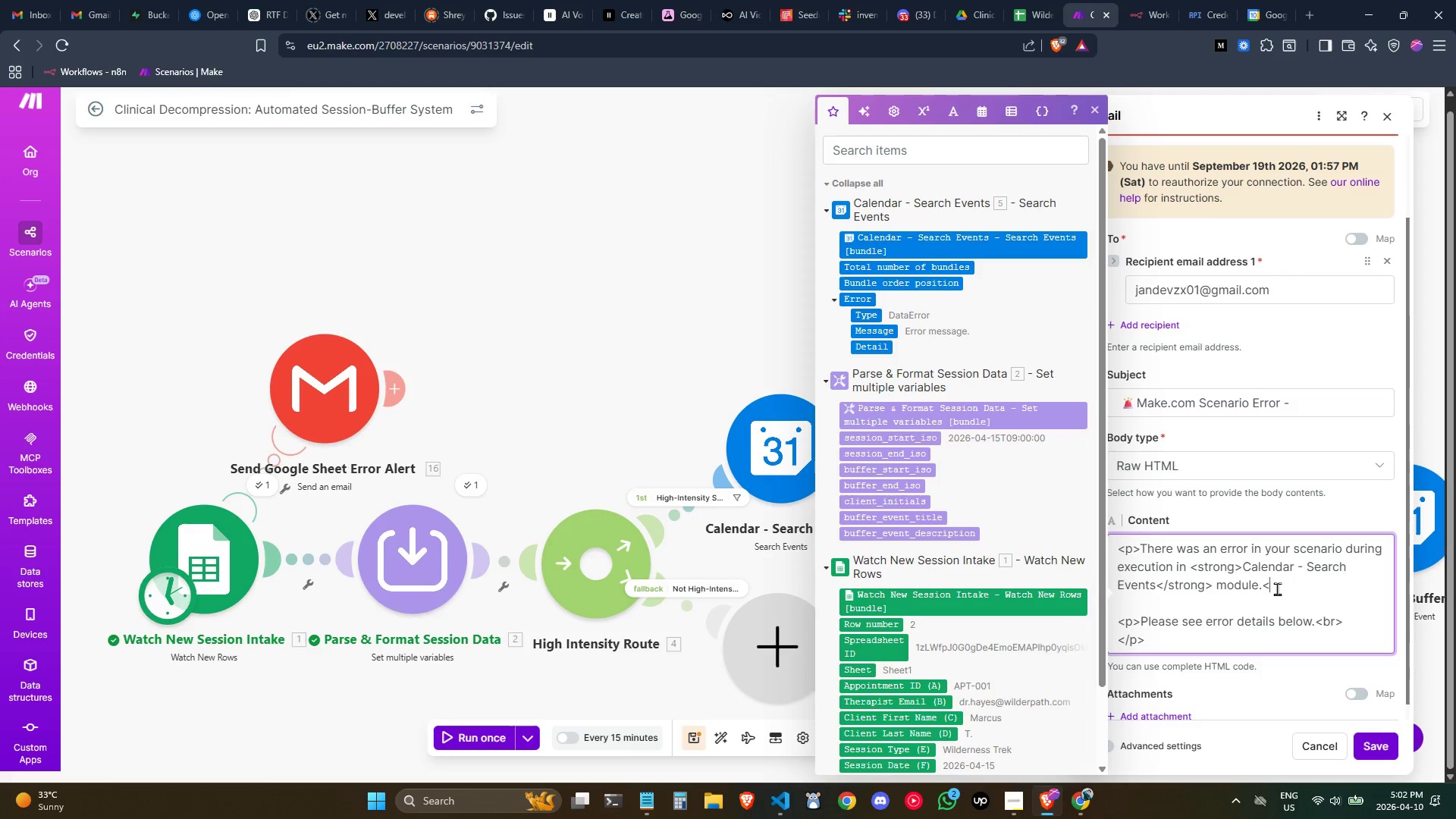 
key(Shift+Comma)
 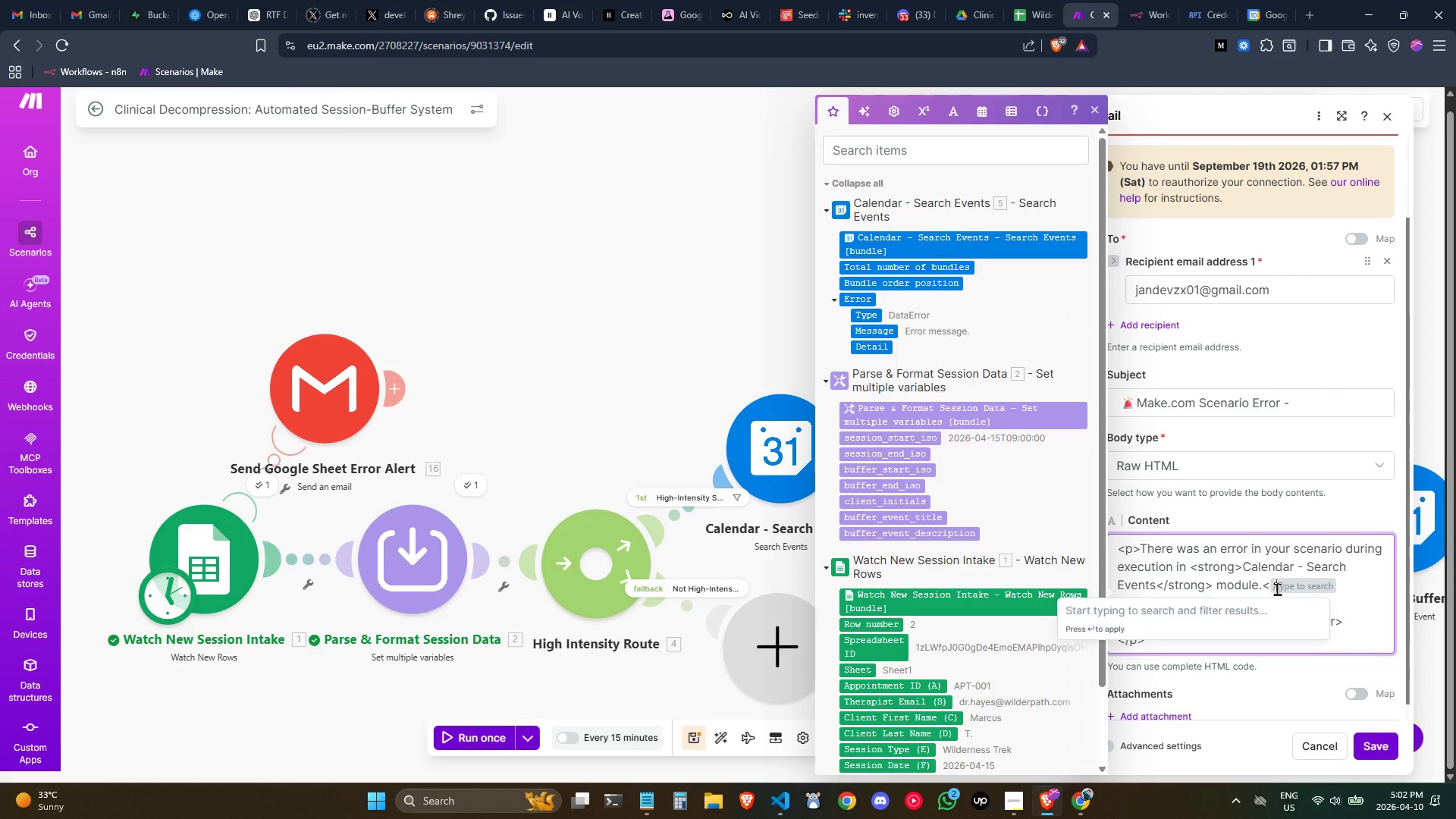 
key(Slash)
 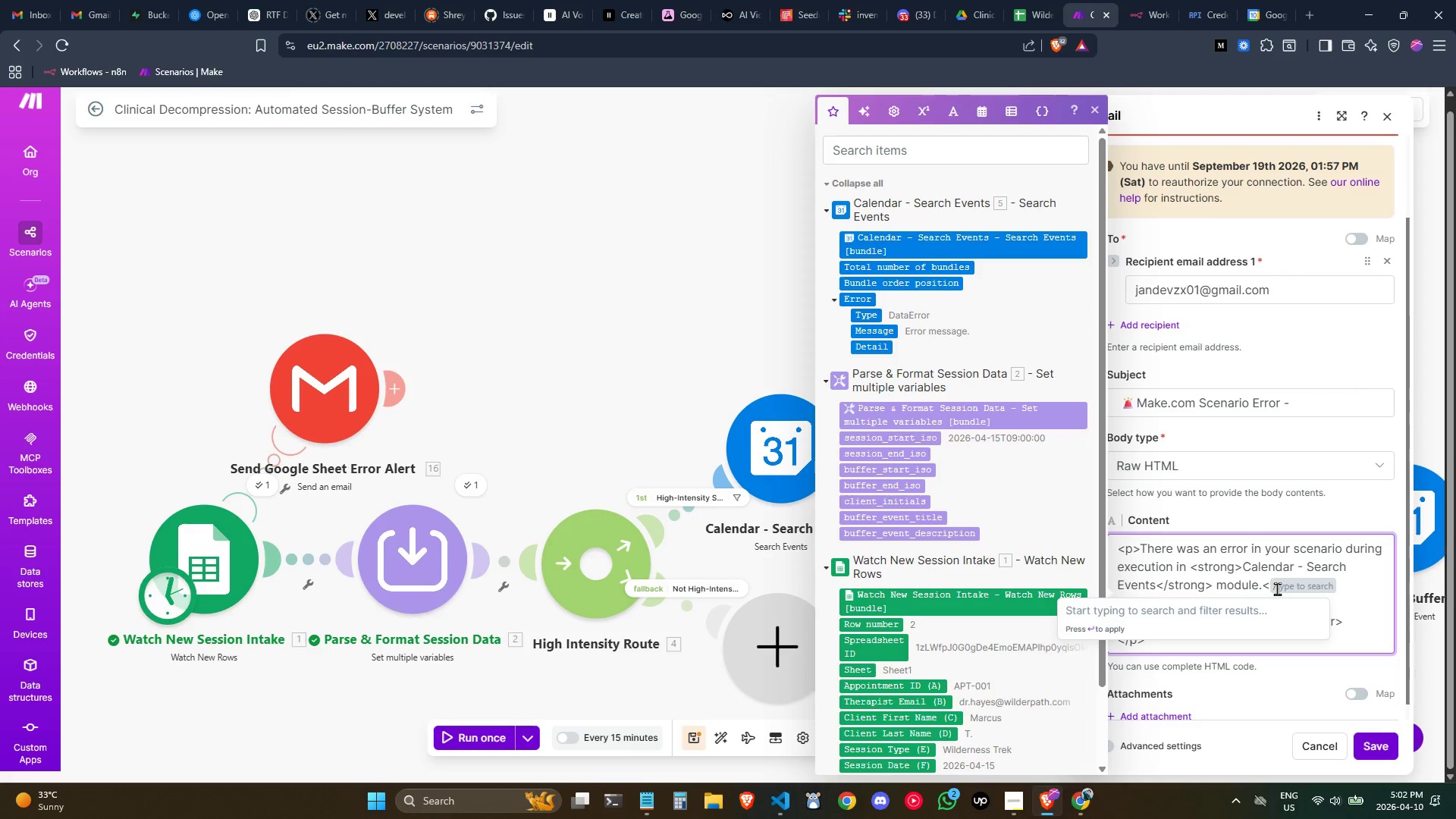 
key(P)
 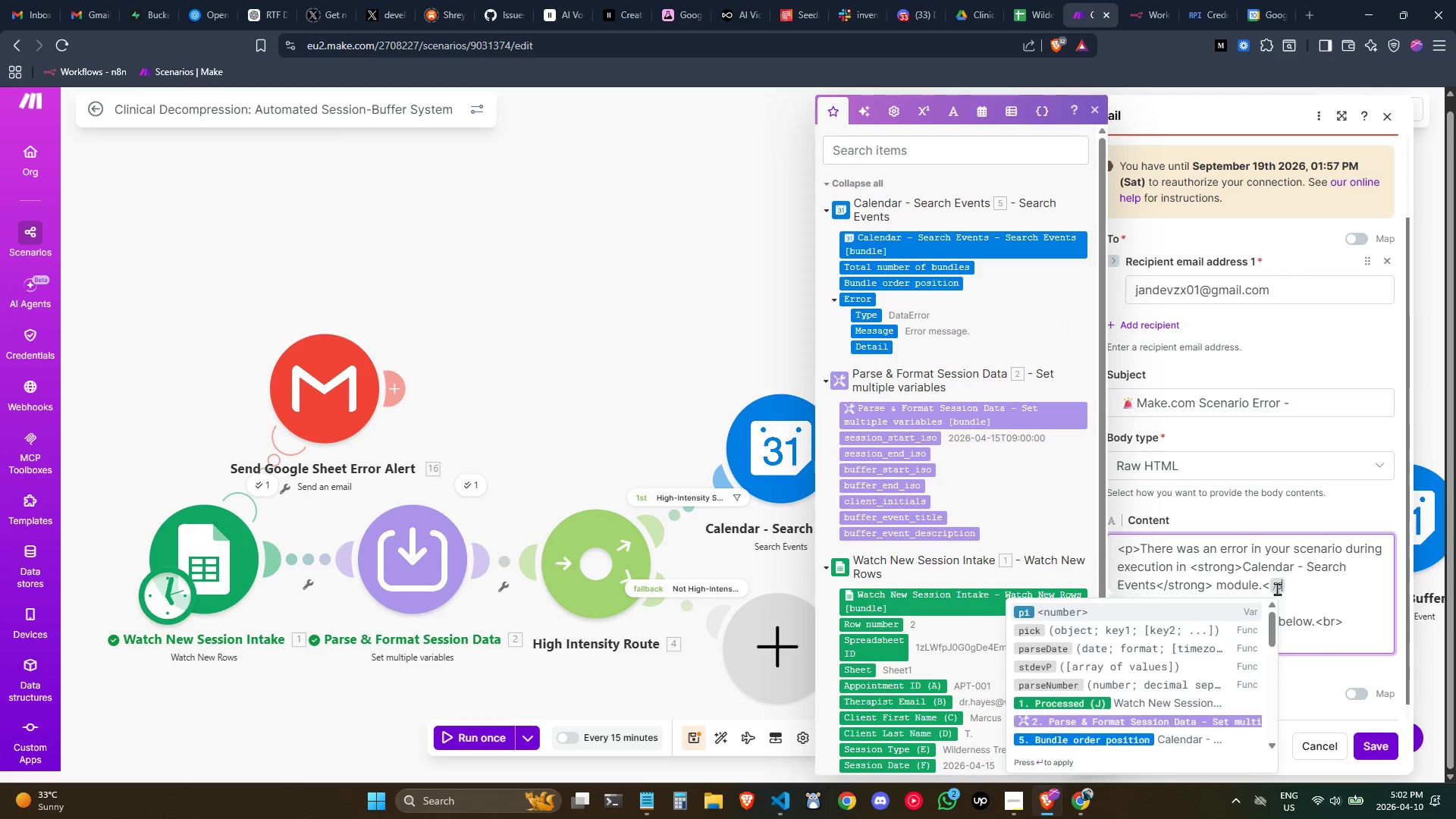 
key(Backspace)
 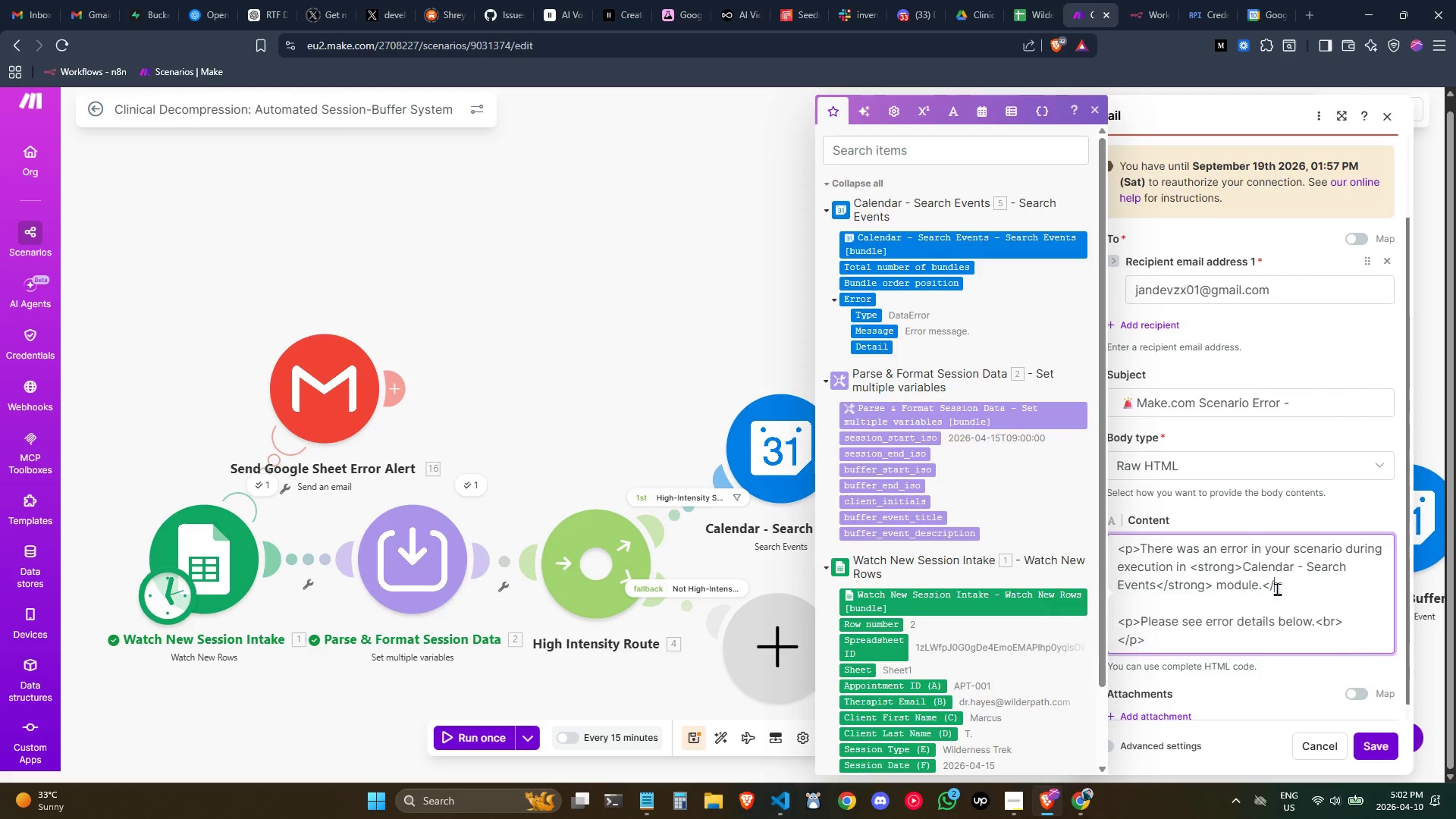 
key(Backspace)
 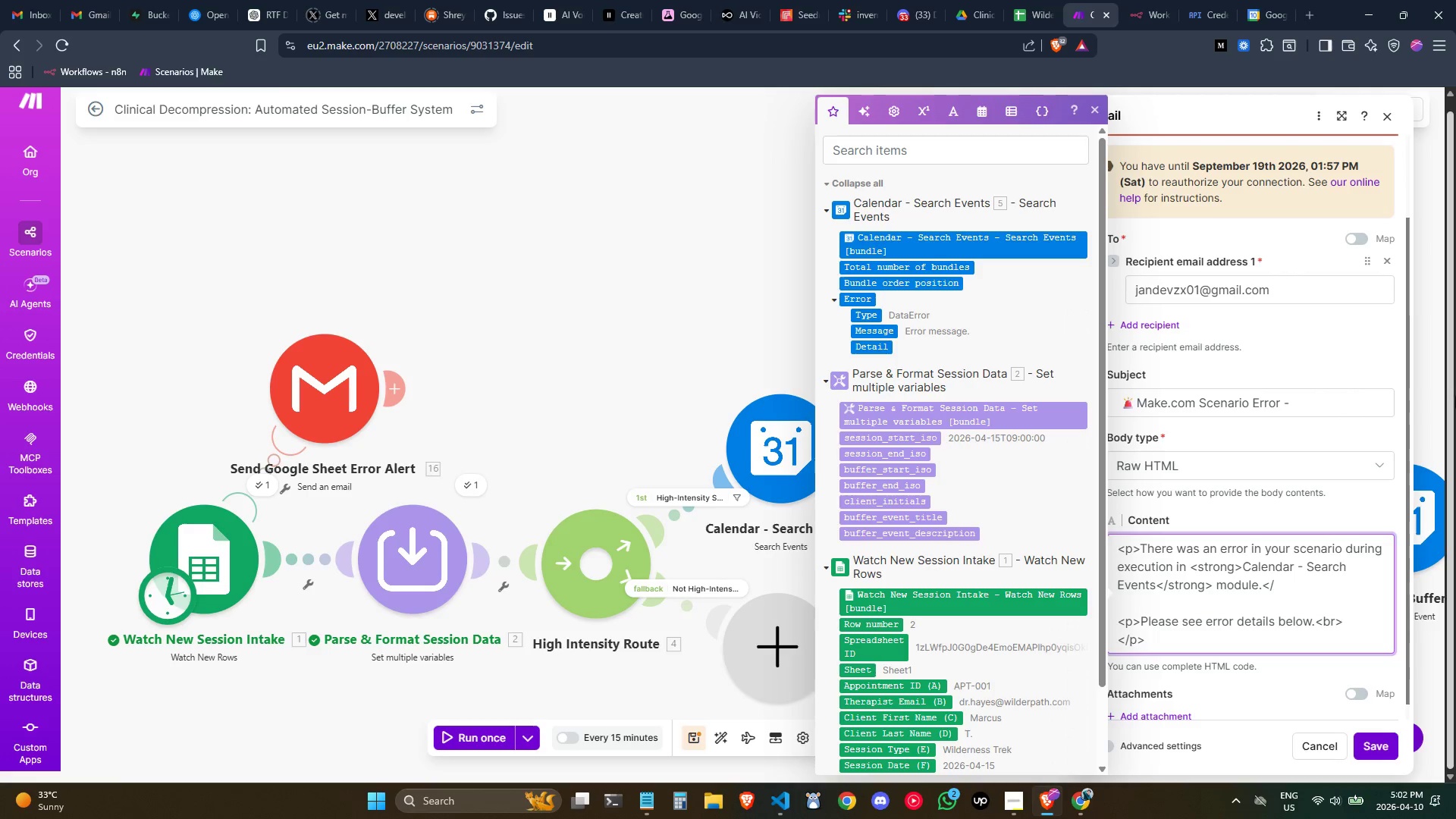 
key(P)
 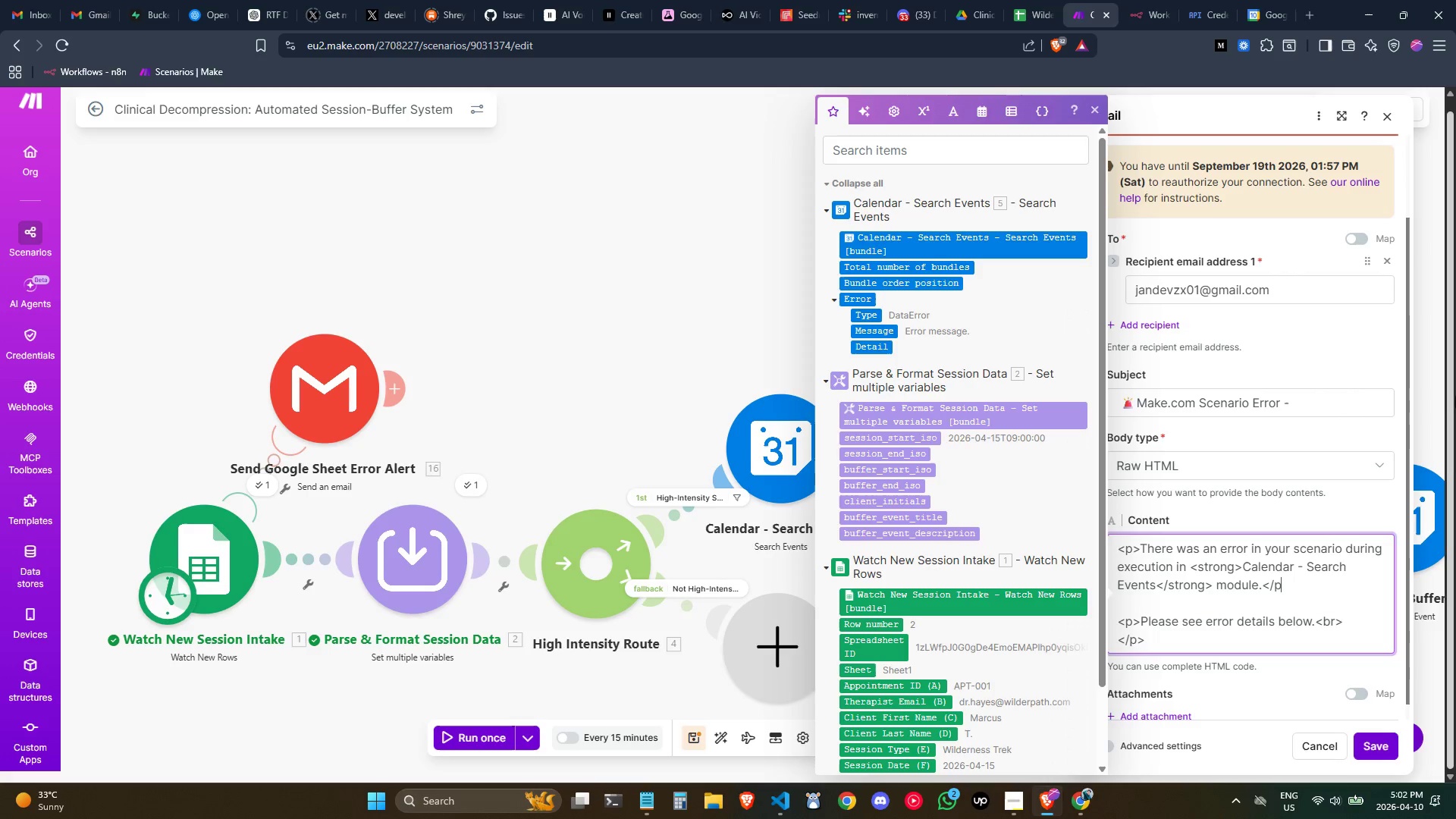 
key(Shift+Period)
 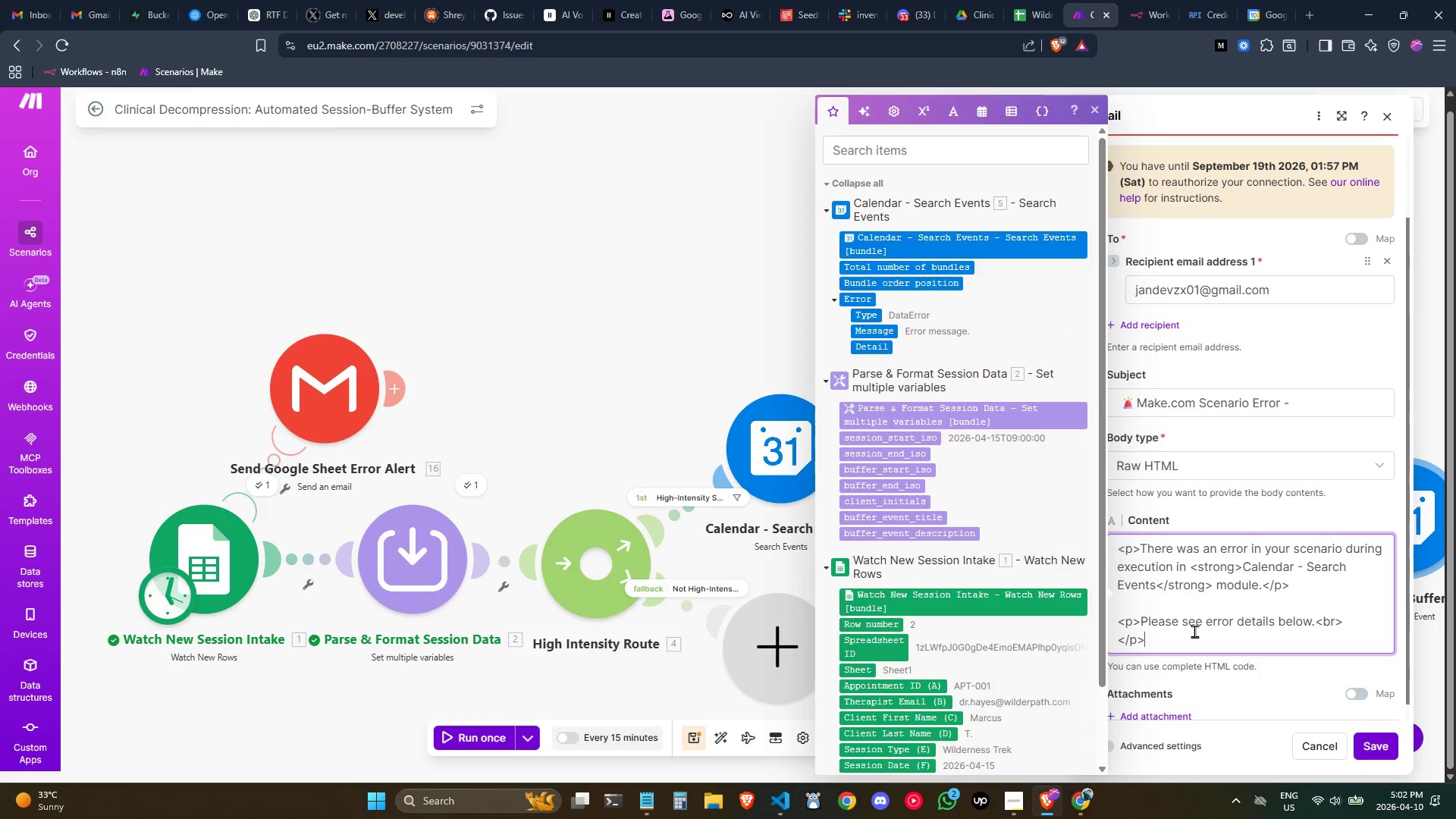 
wait(5.8)
 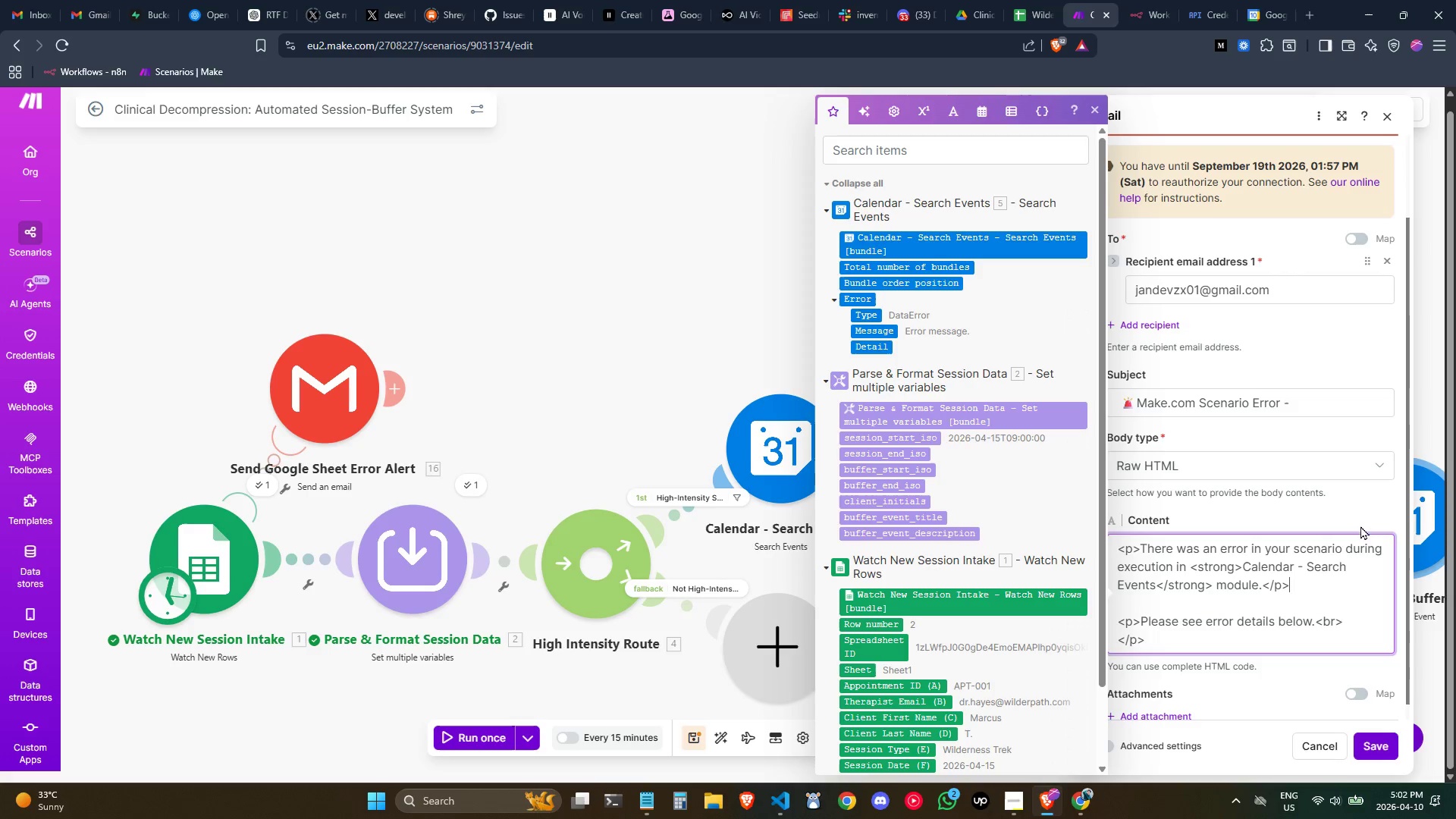 
left_click([1194, 631])
 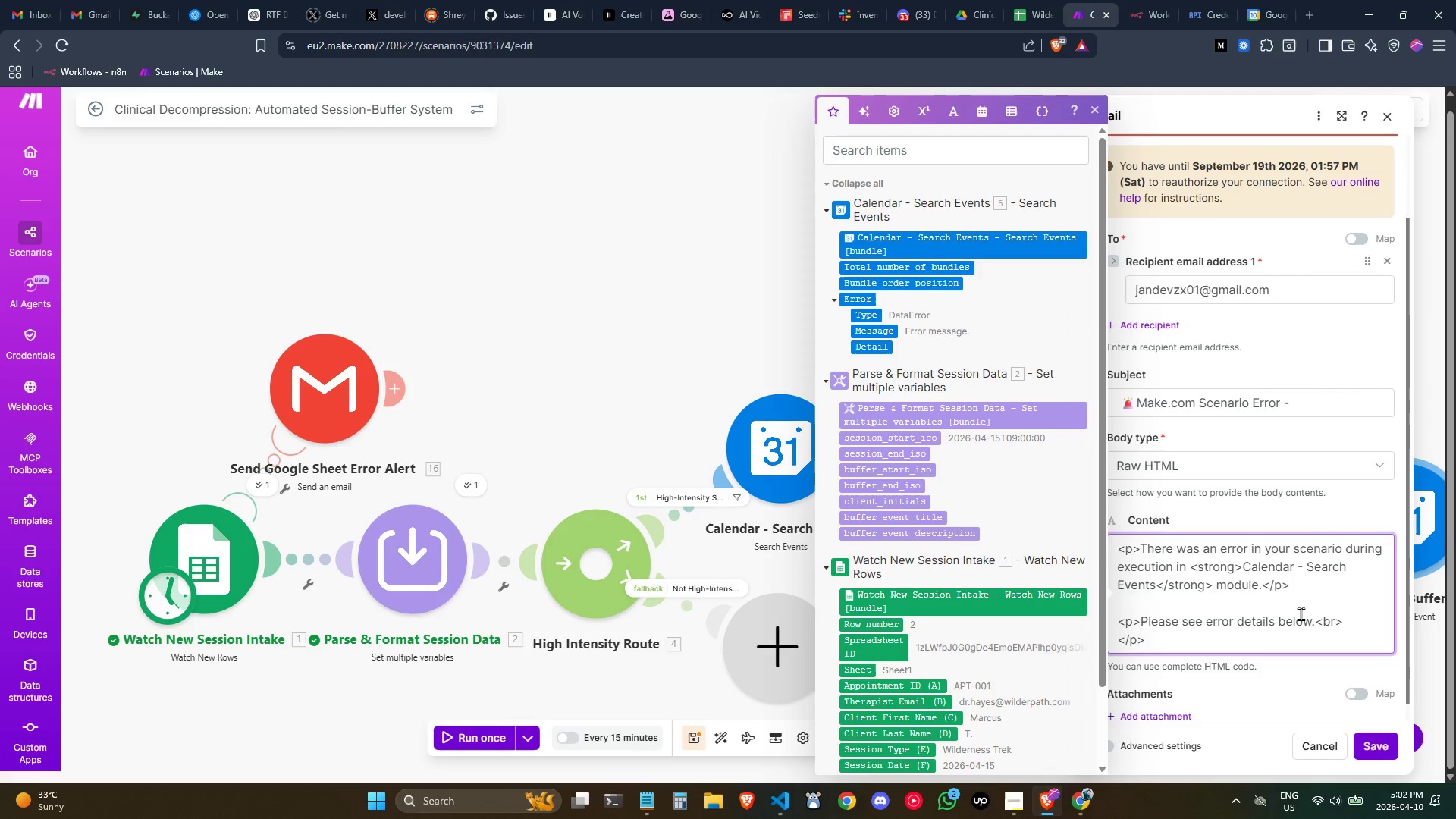 
left_click([1349, 625])
 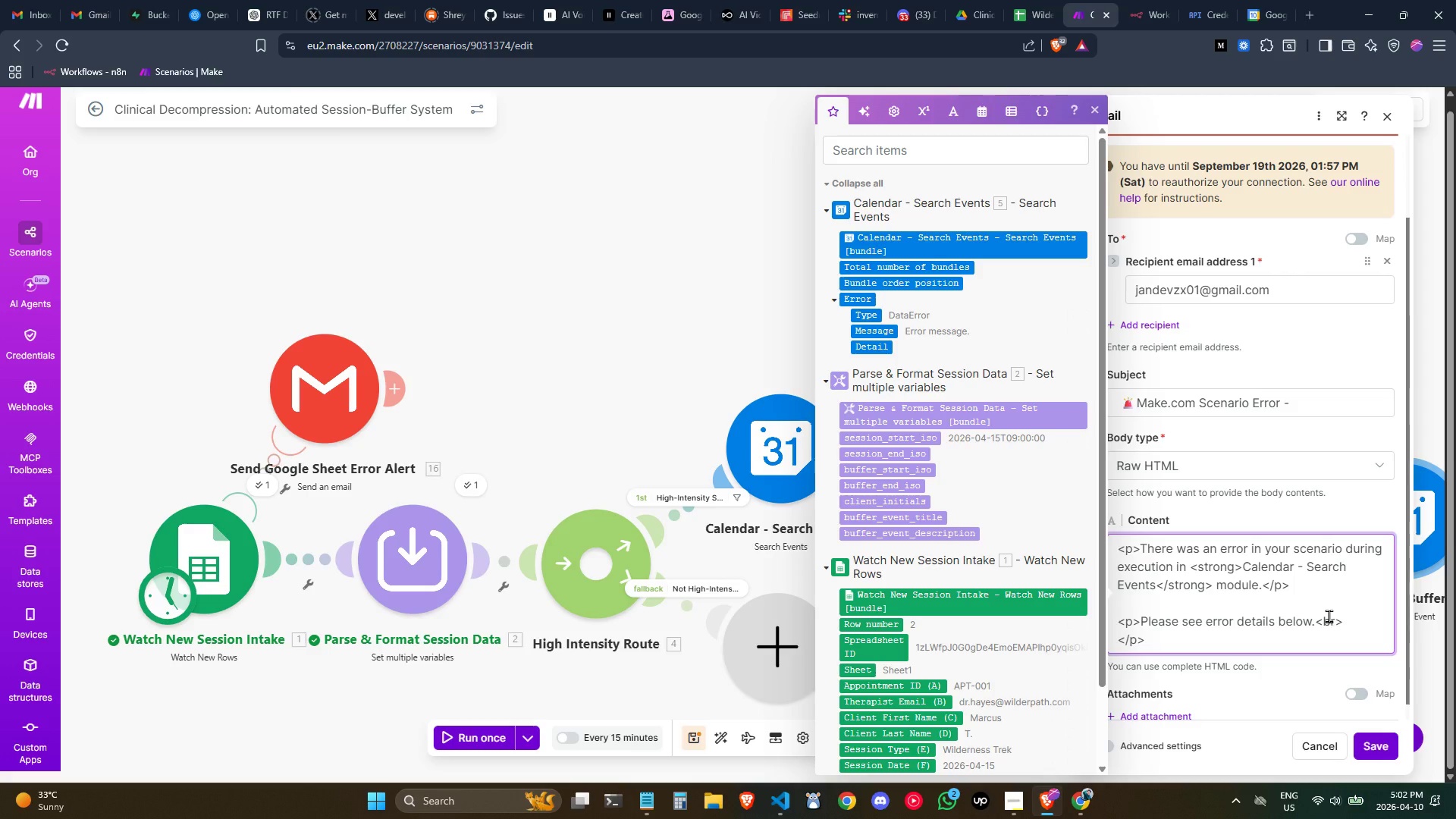 
key(Enter)
 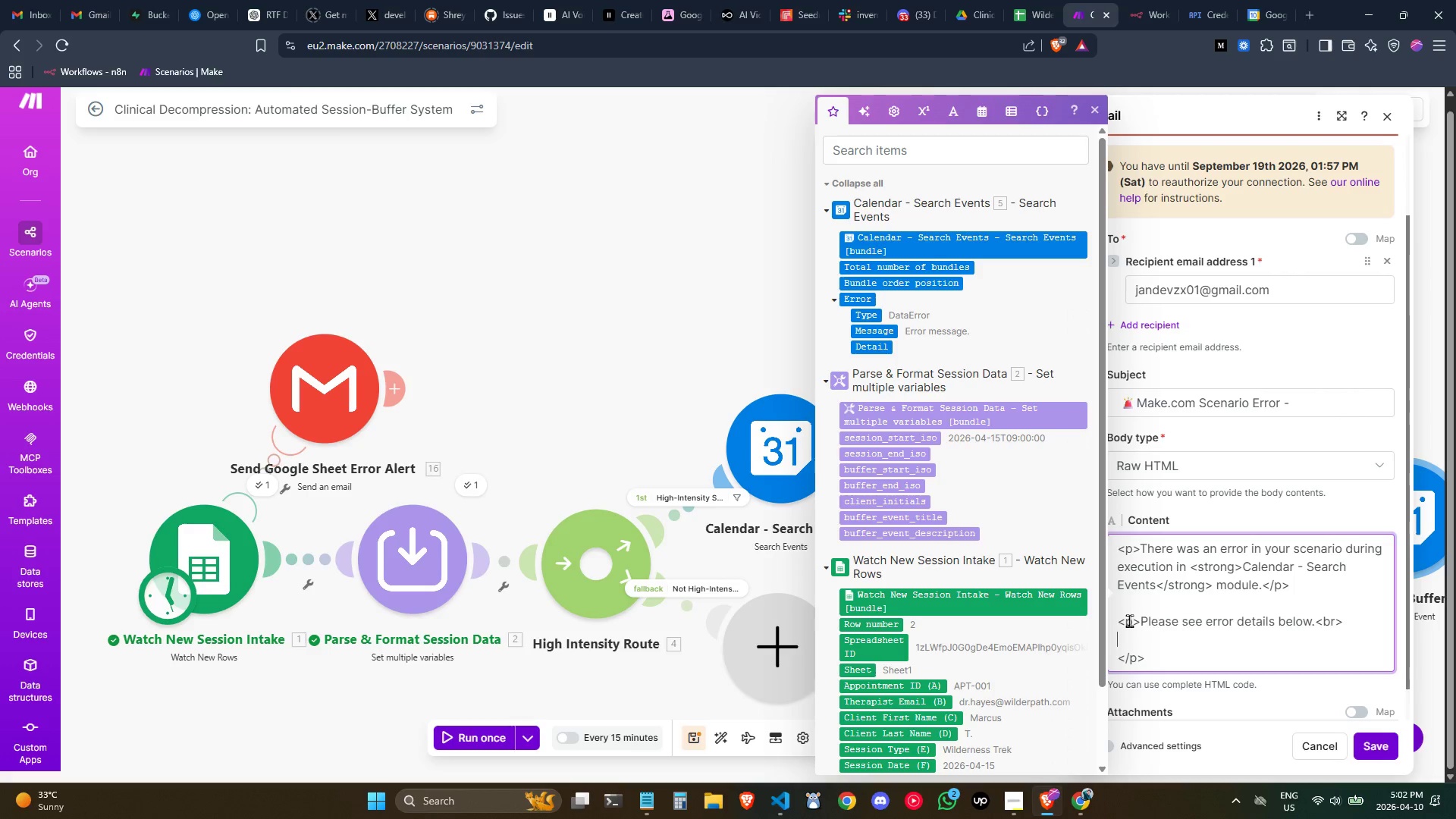 
left_click([1138, 639])
 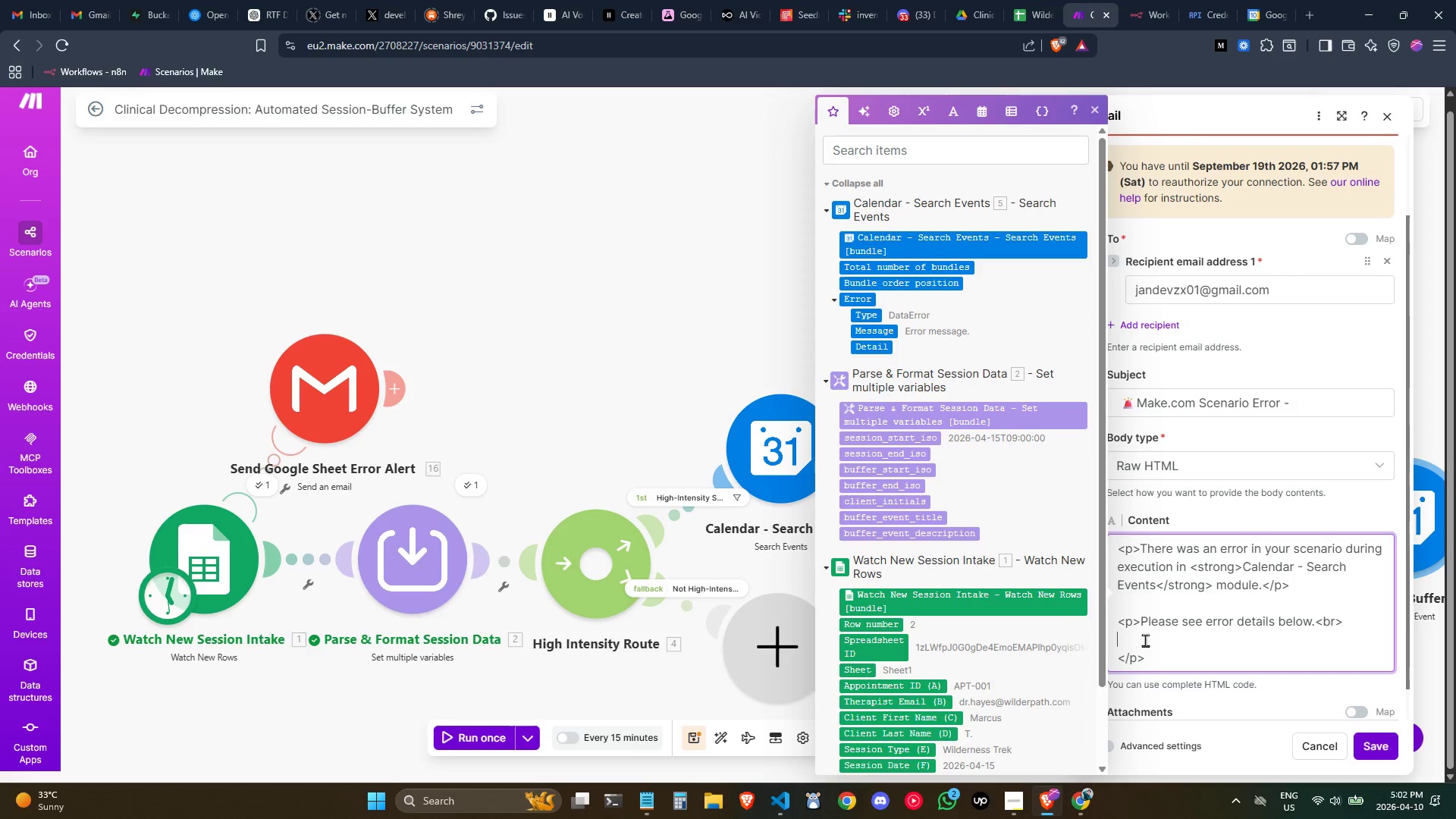 
left_click([1145, 641])
 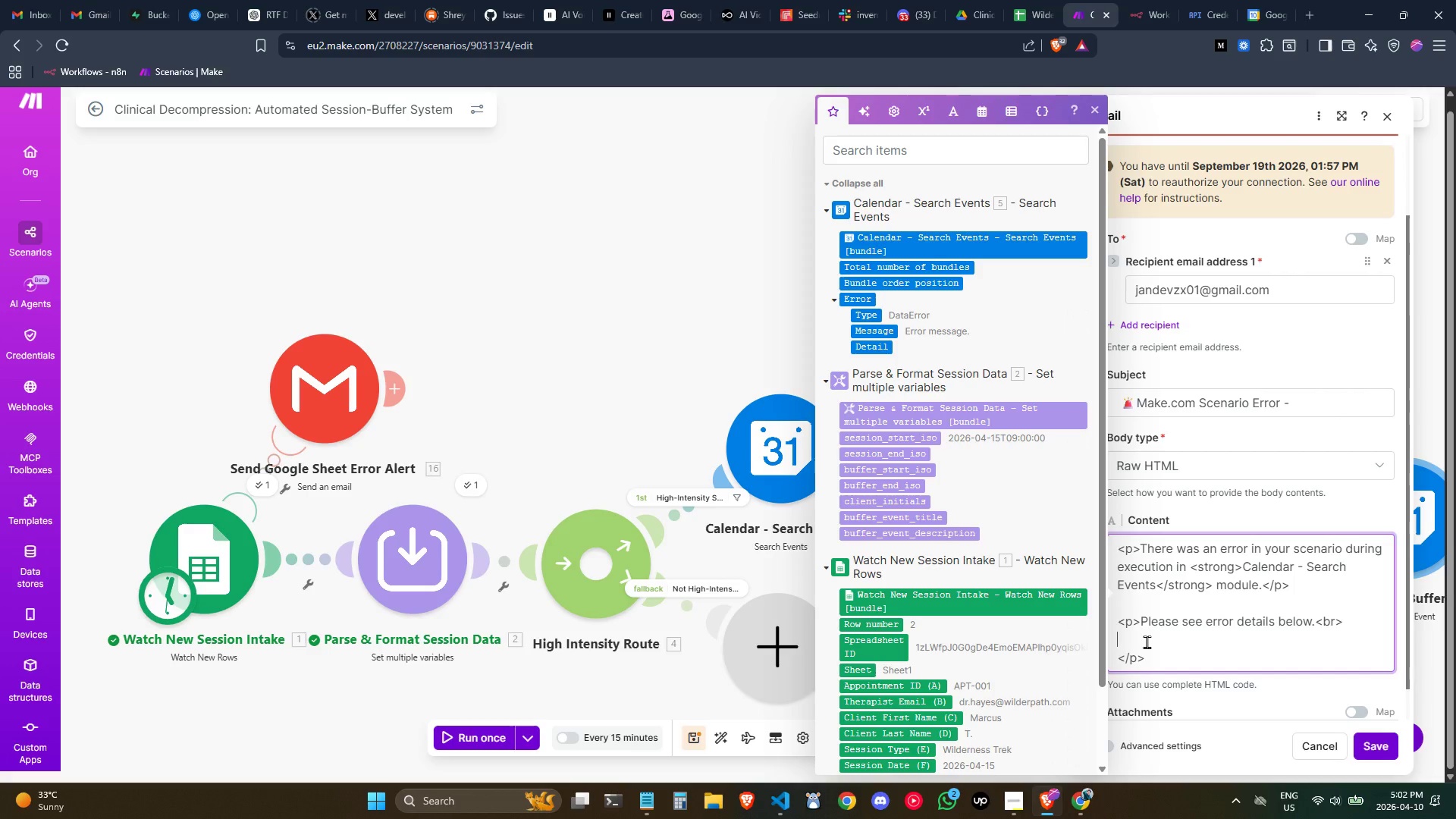 
left_click([1147, 642])
 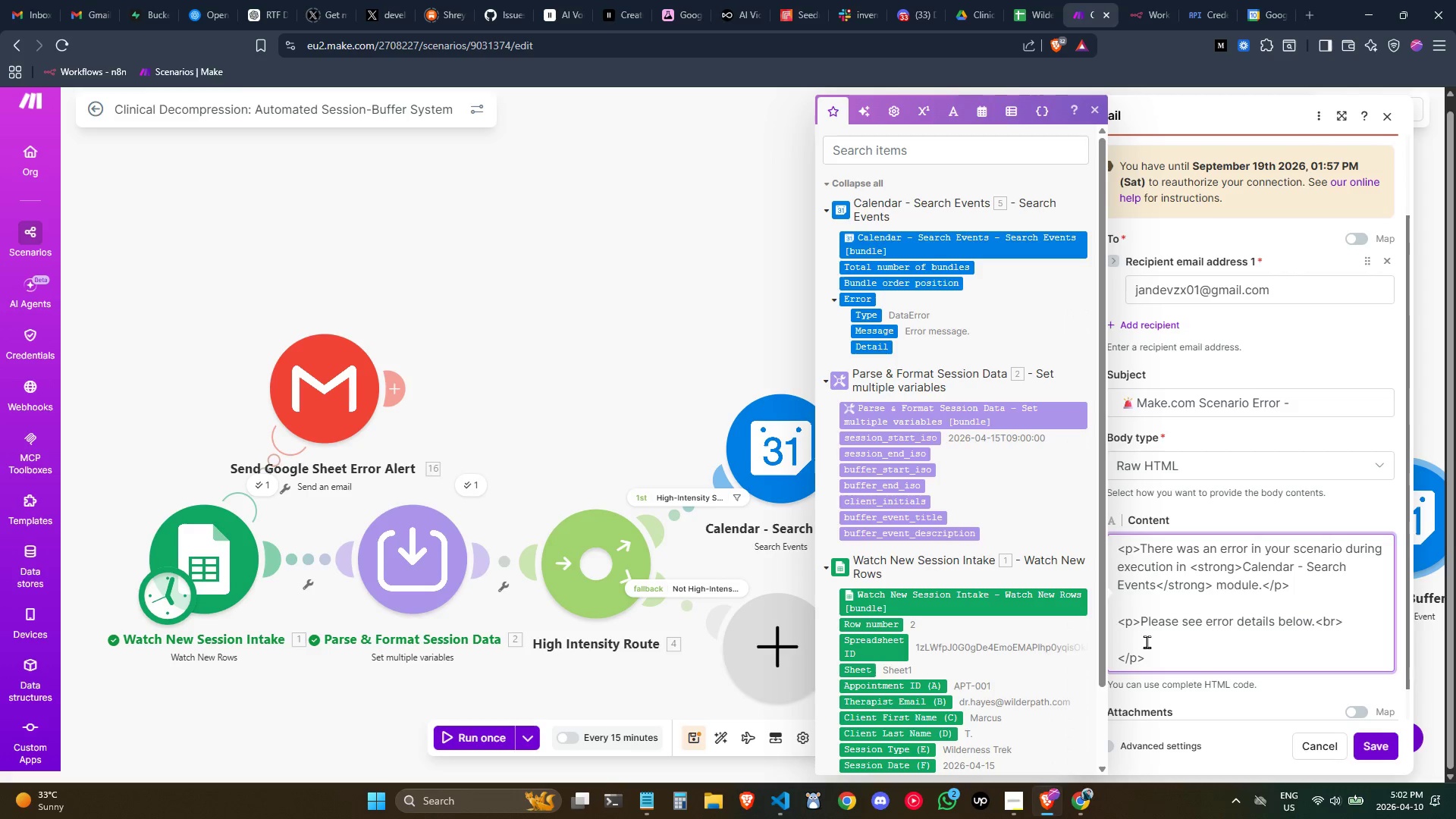 
wait(13.53)
 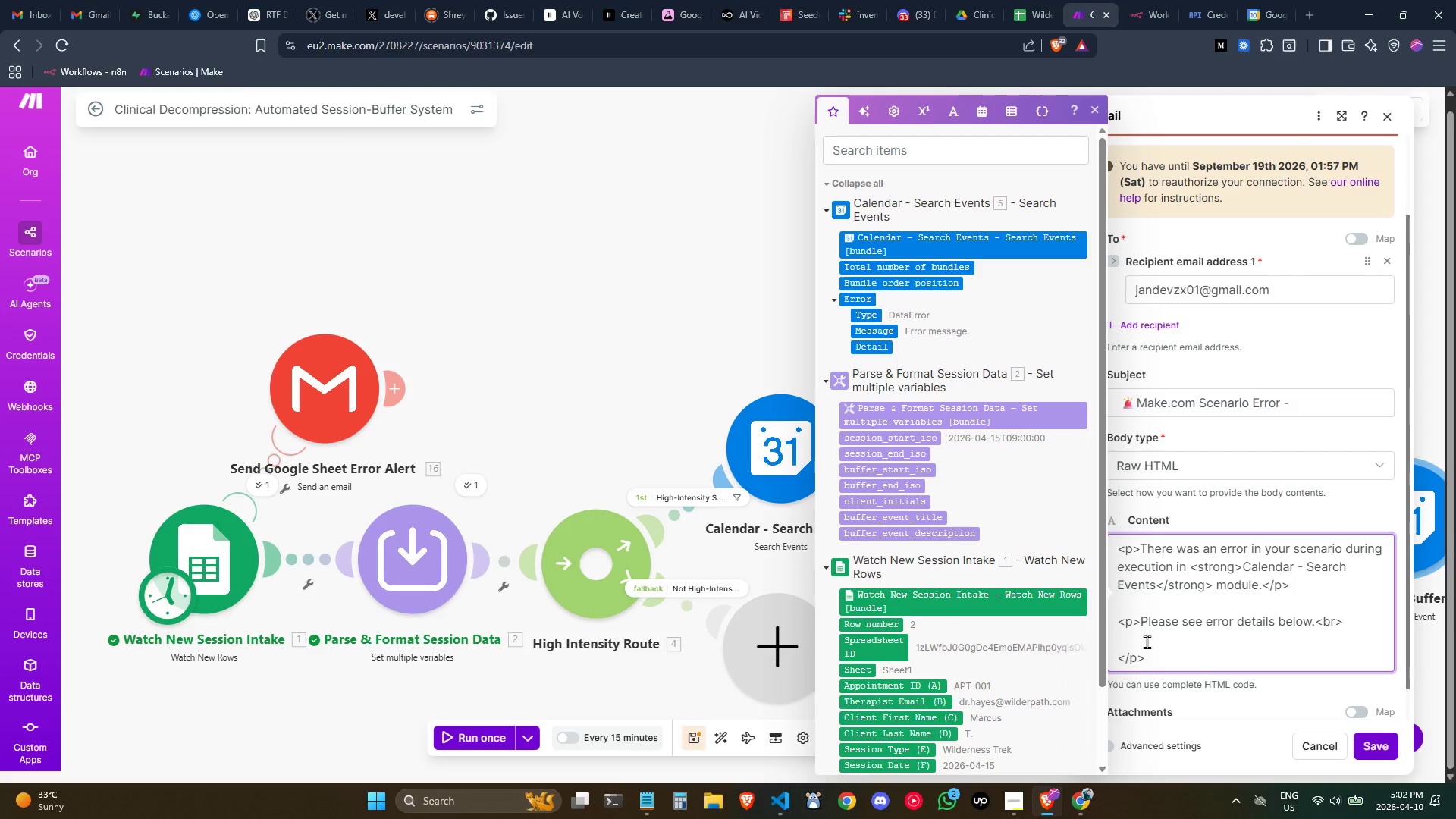 
left_click([1144, 640])
 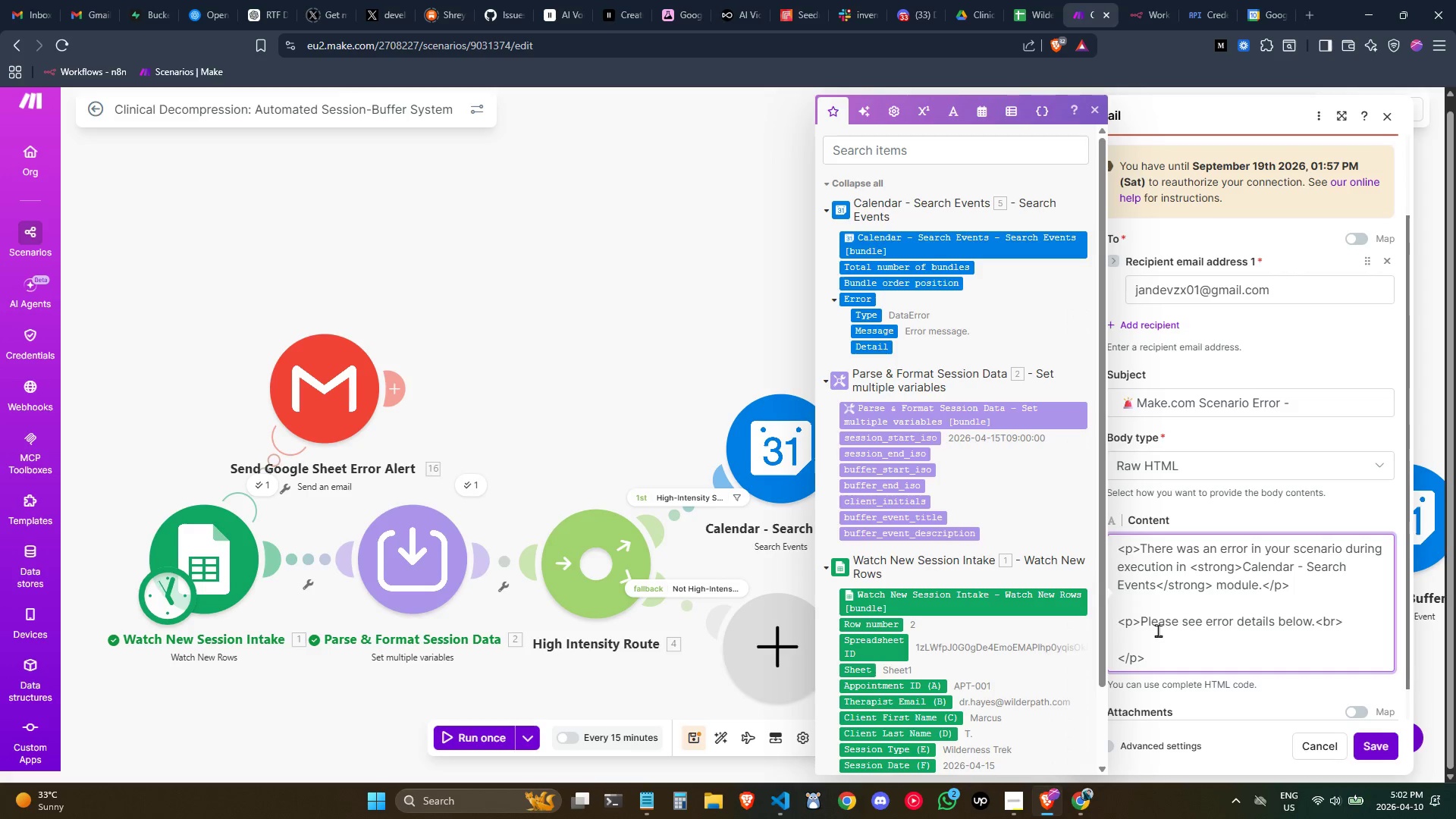 
wait(14.06)
 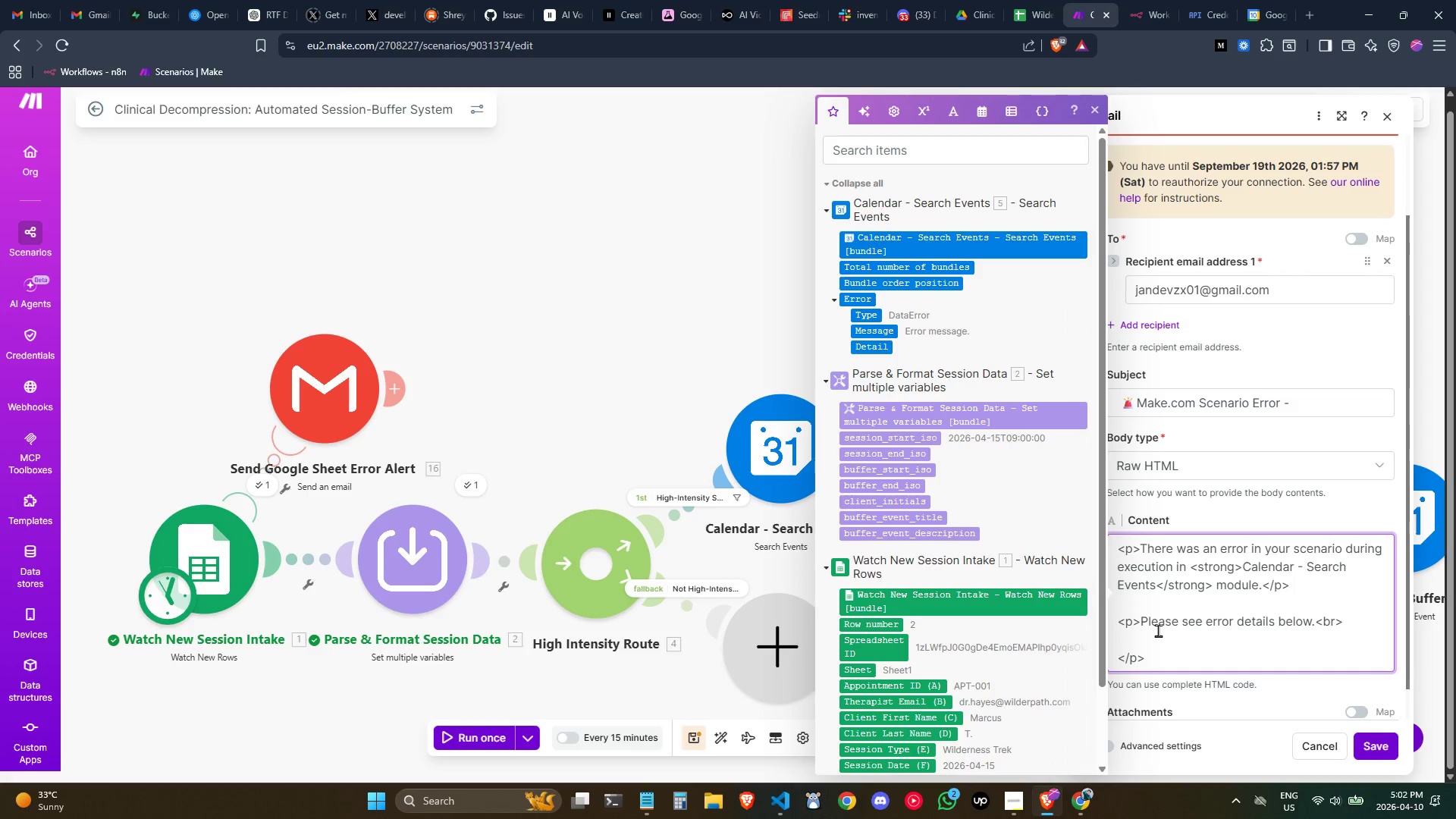 
key(Control+ControlLeft)
 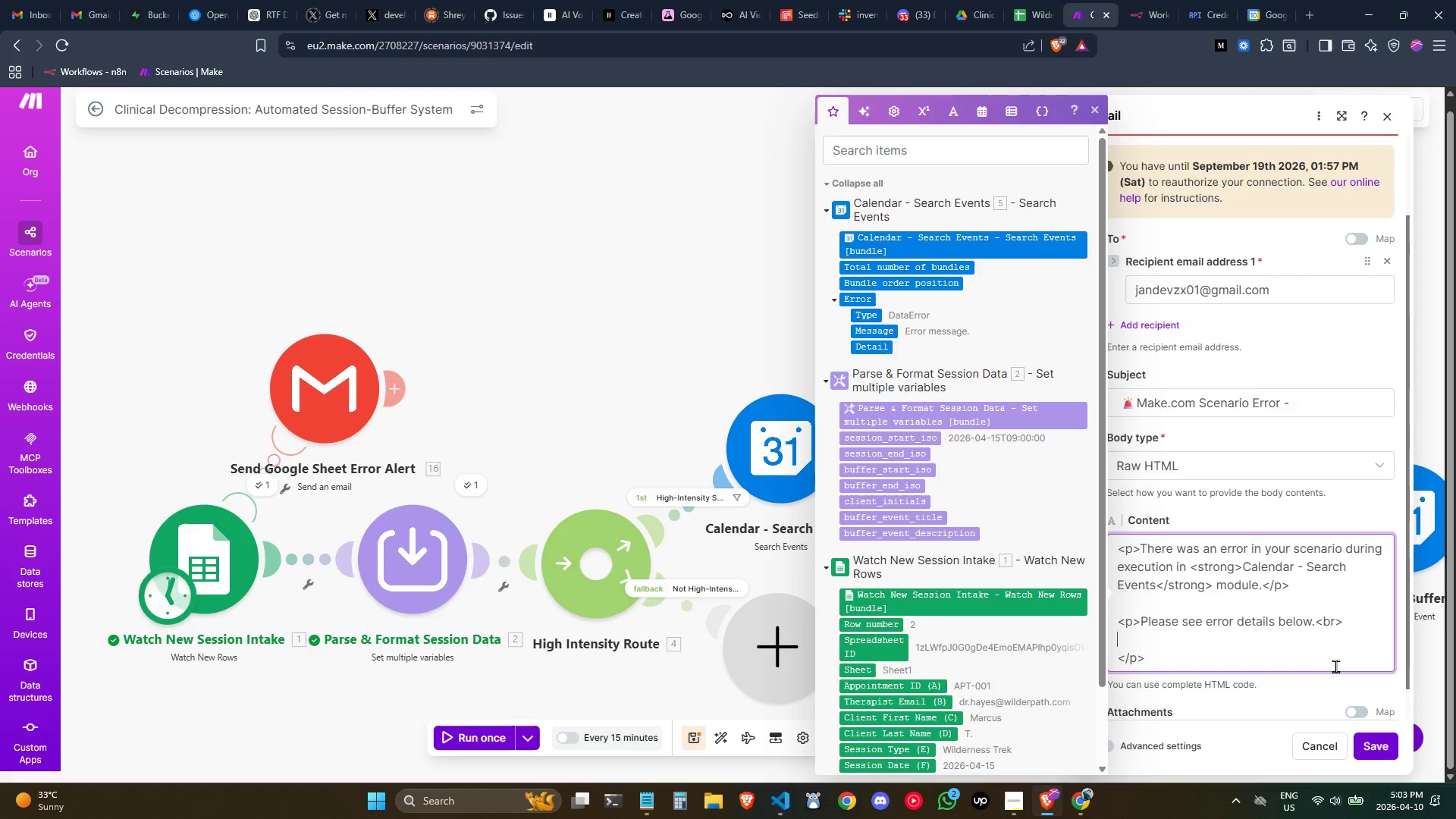 
hold_key(key=ShiftLeft, duration=0.38)
 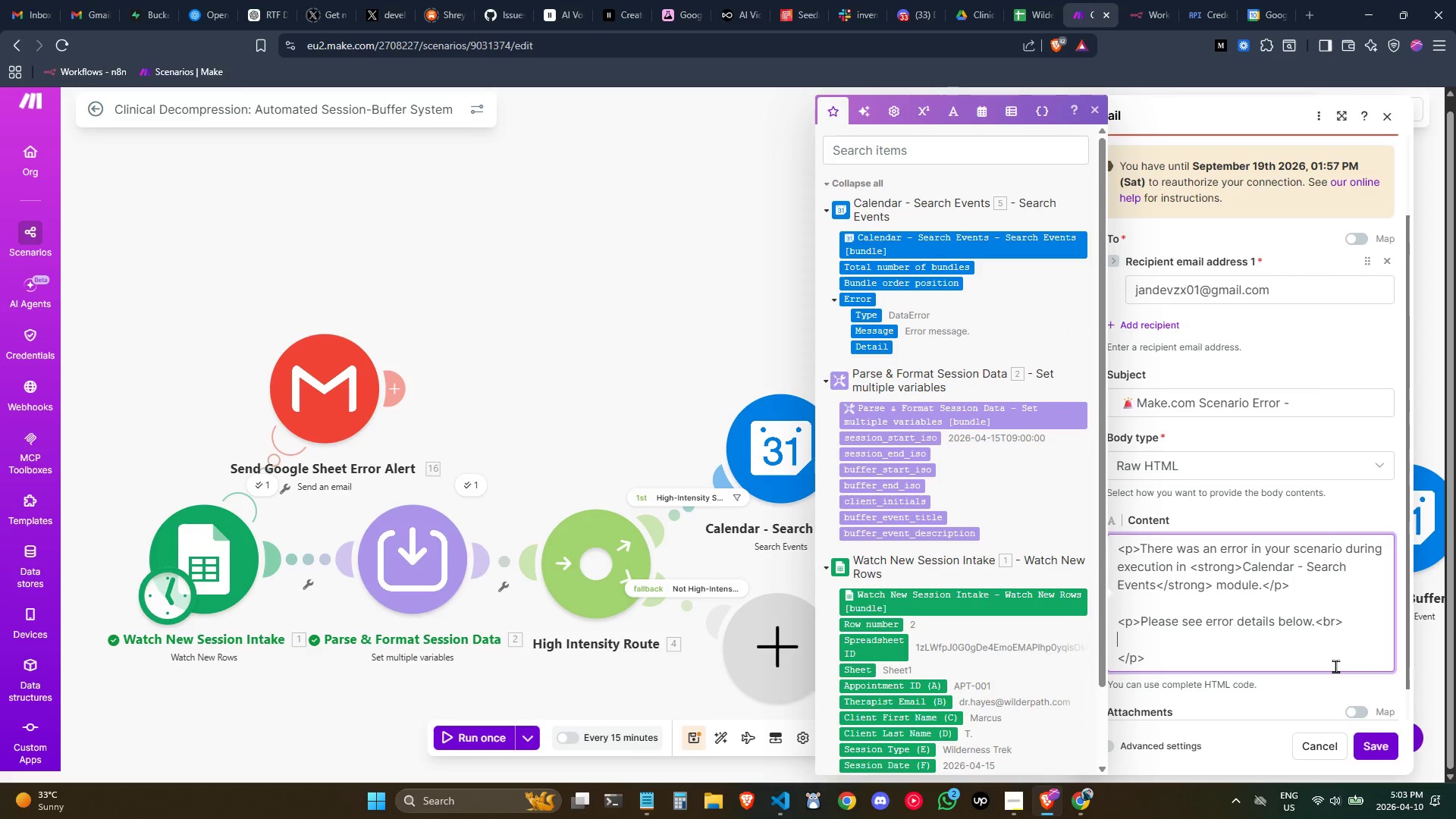 
type(Error R)
key(Backspace)
type(Type:)
 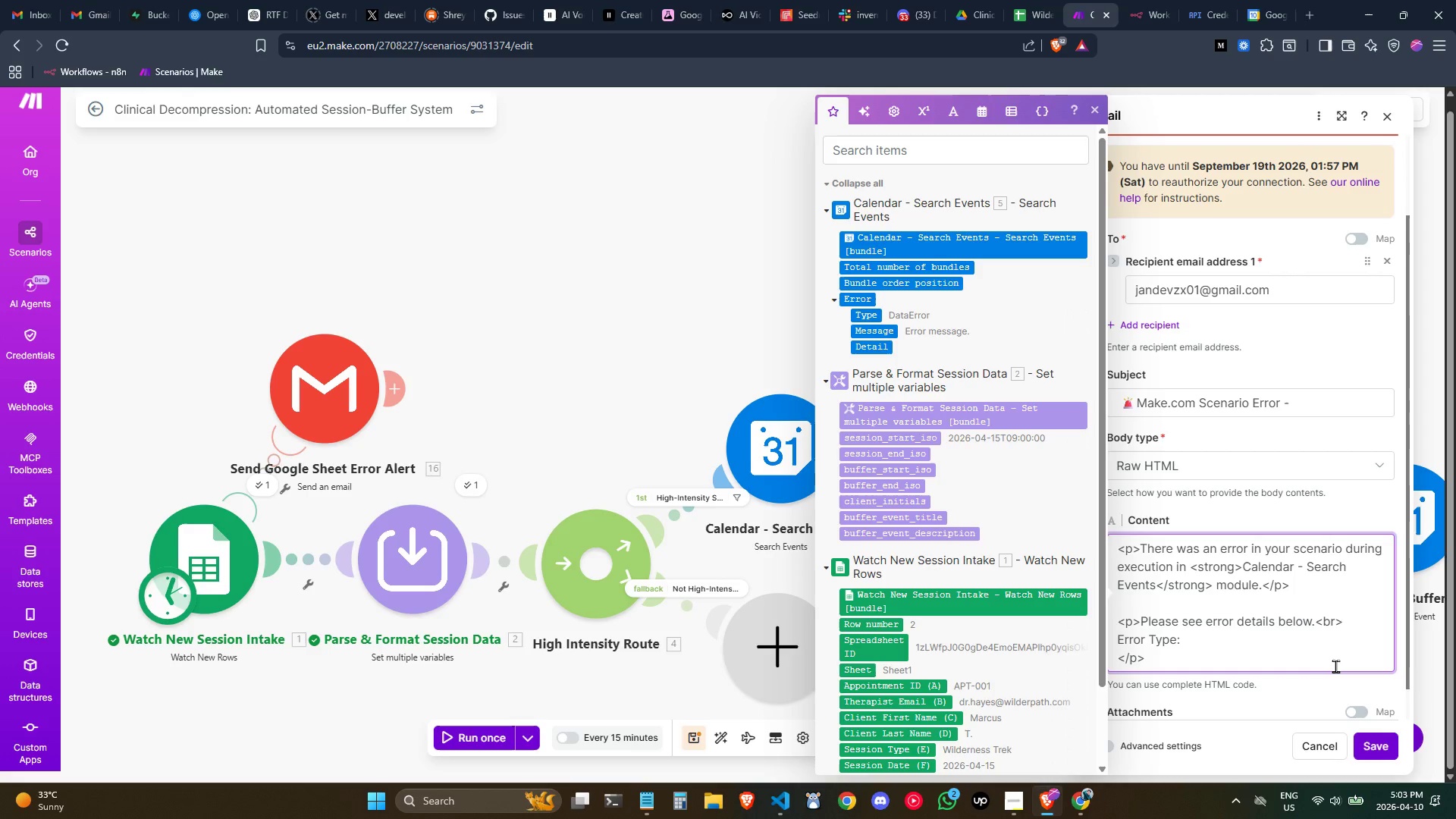 
key(Control+ArrowLeft)
 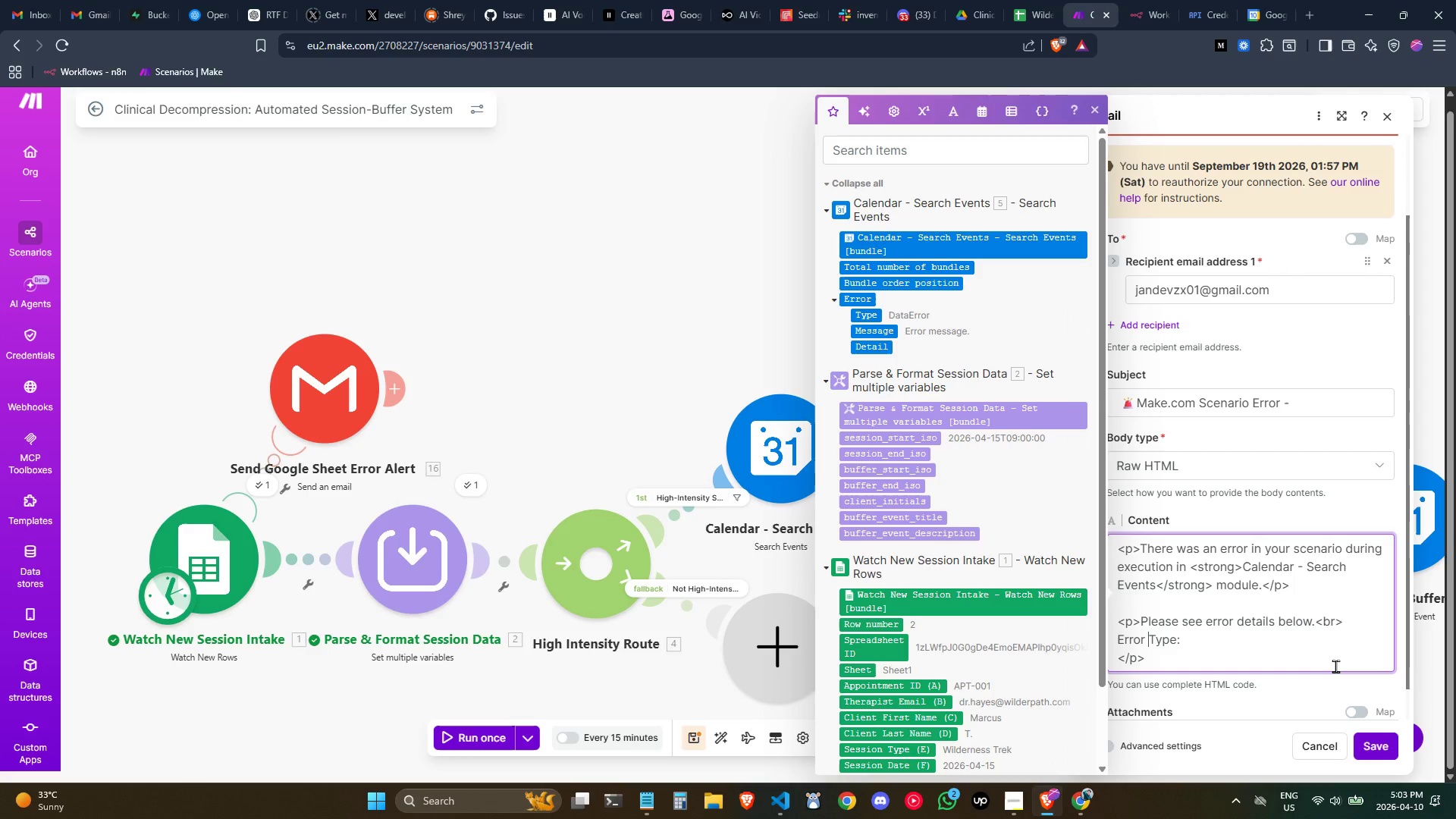 
key(Control+ArrowLeft)
 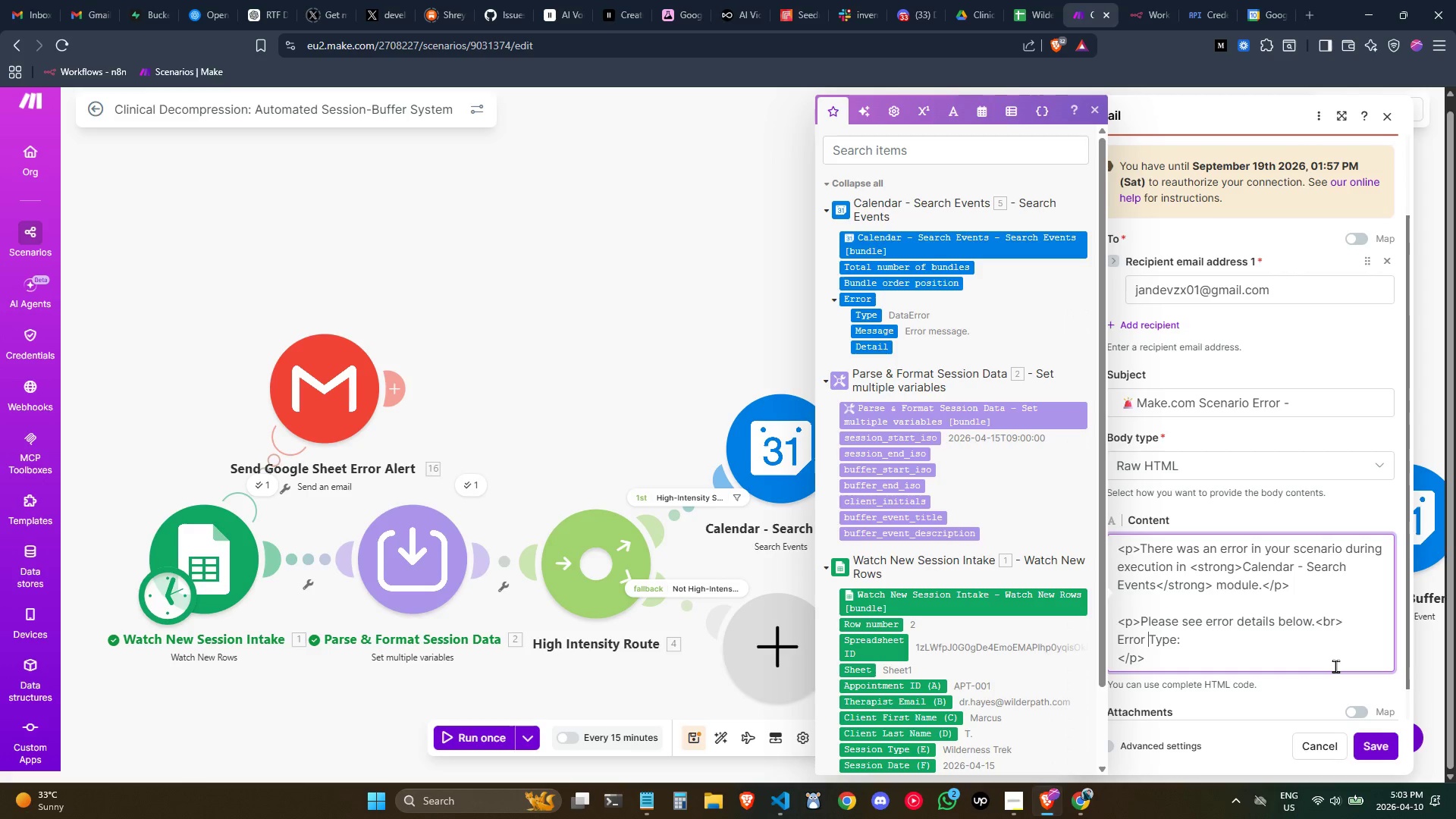 
key(Control+ArrowLeft)
 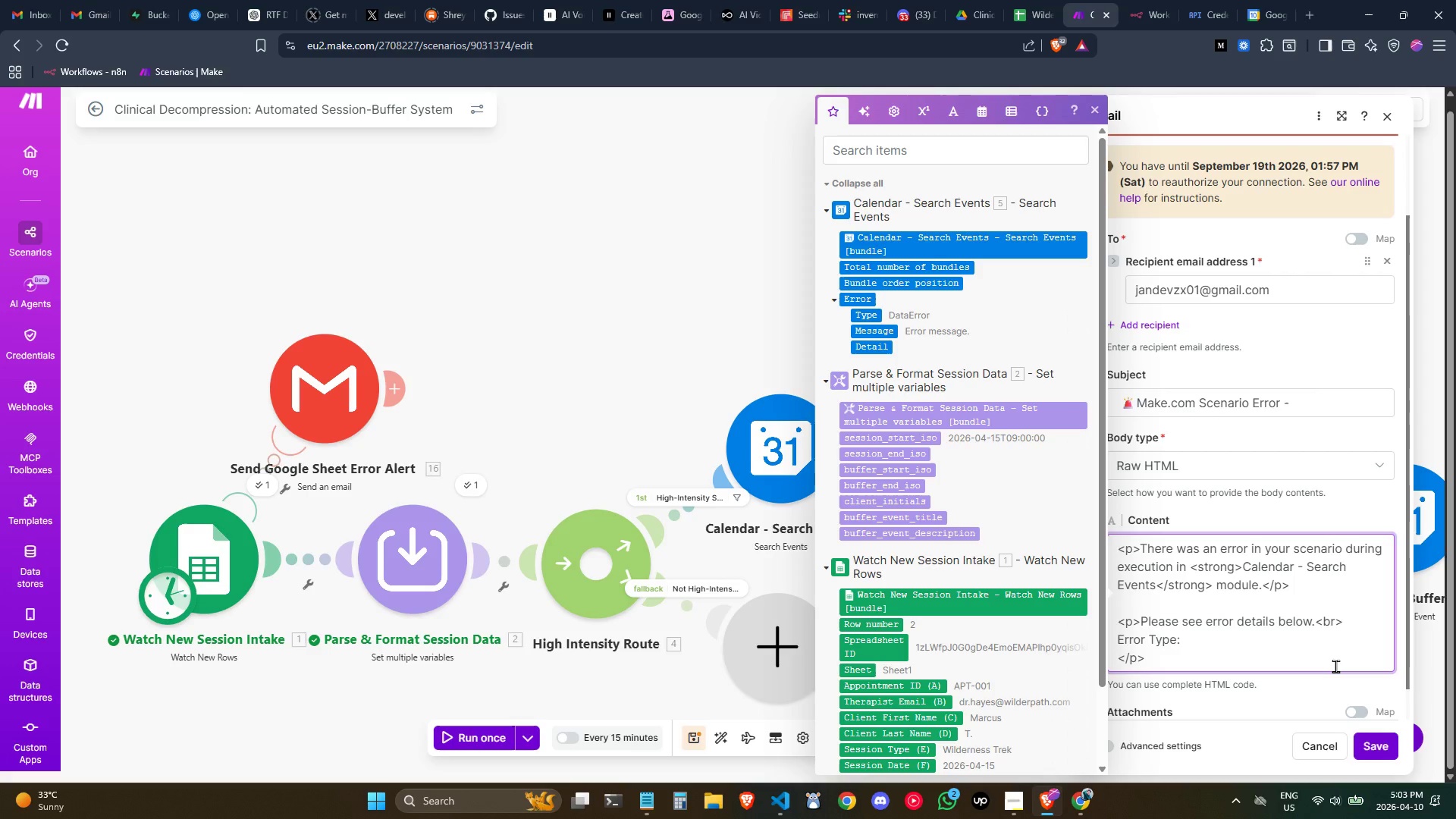 
type(<er)
key(Backspace)
key(Backspace)
type(stor)
key(Backspace)
key(Backspace)
type(rn)
key(Backspace)
type(ong>)
 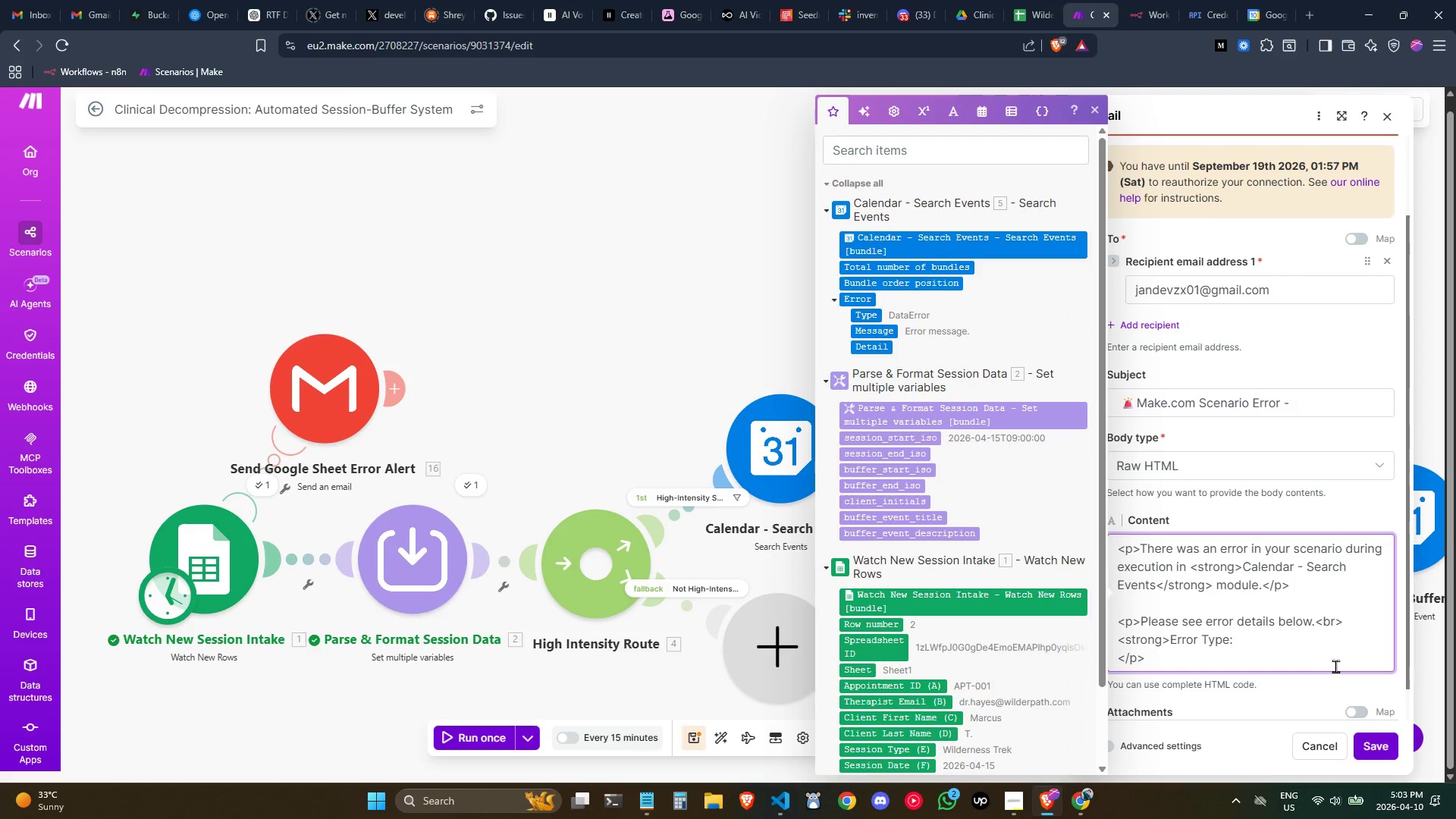 
key(Control+ArrowRight)
 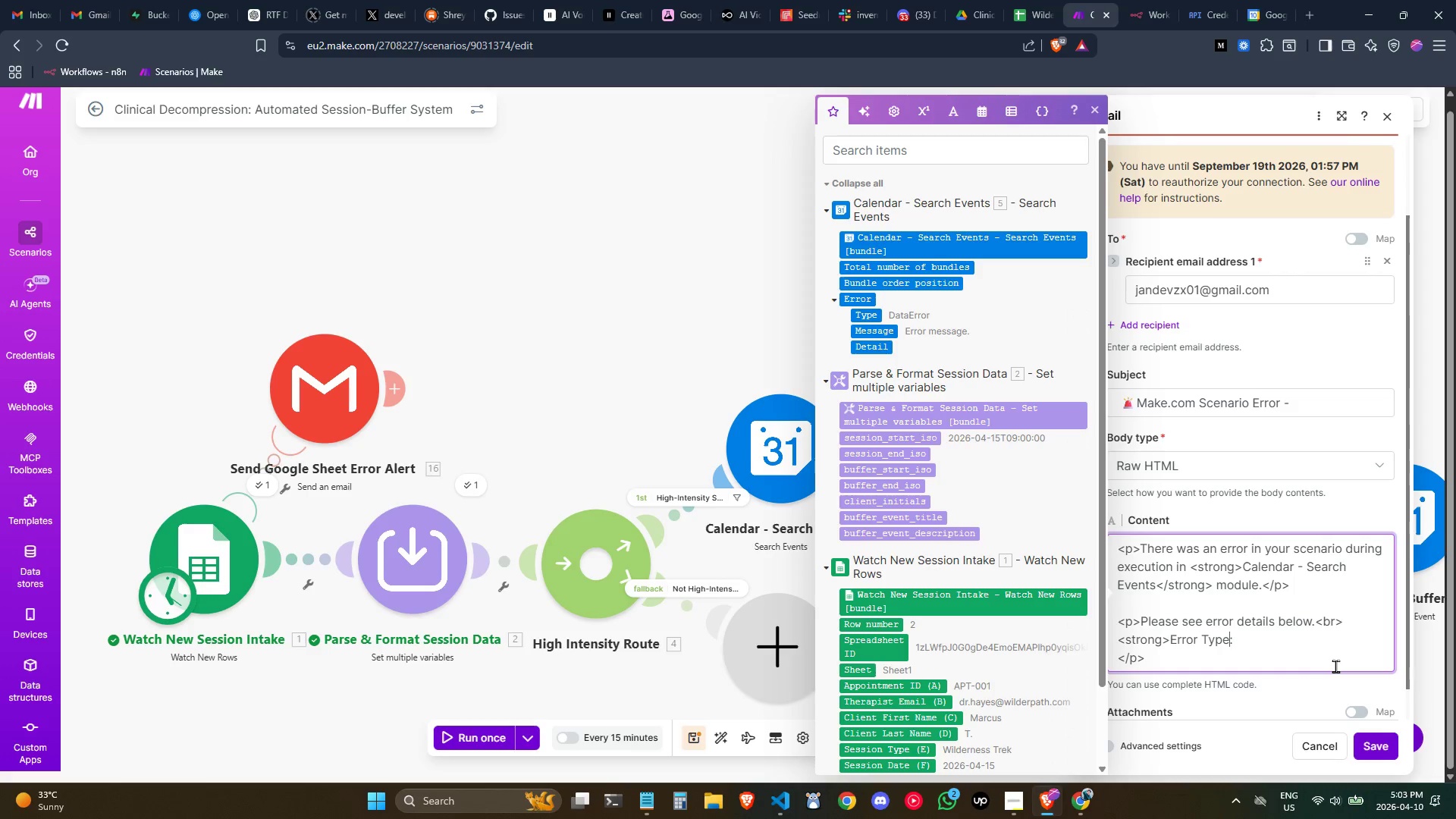 
key(Control+ArrowRight)
 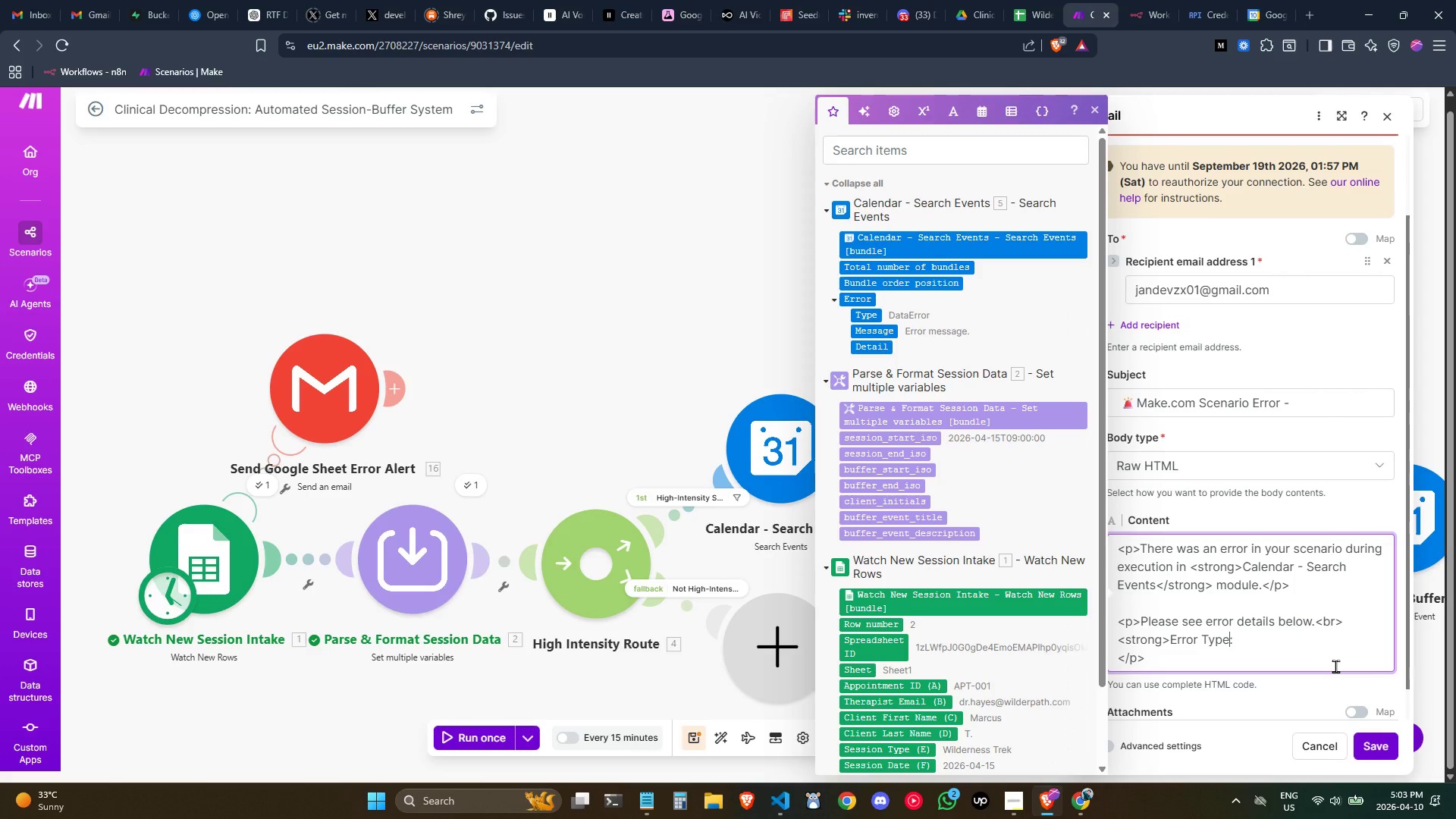 
key(ArrowRight)
 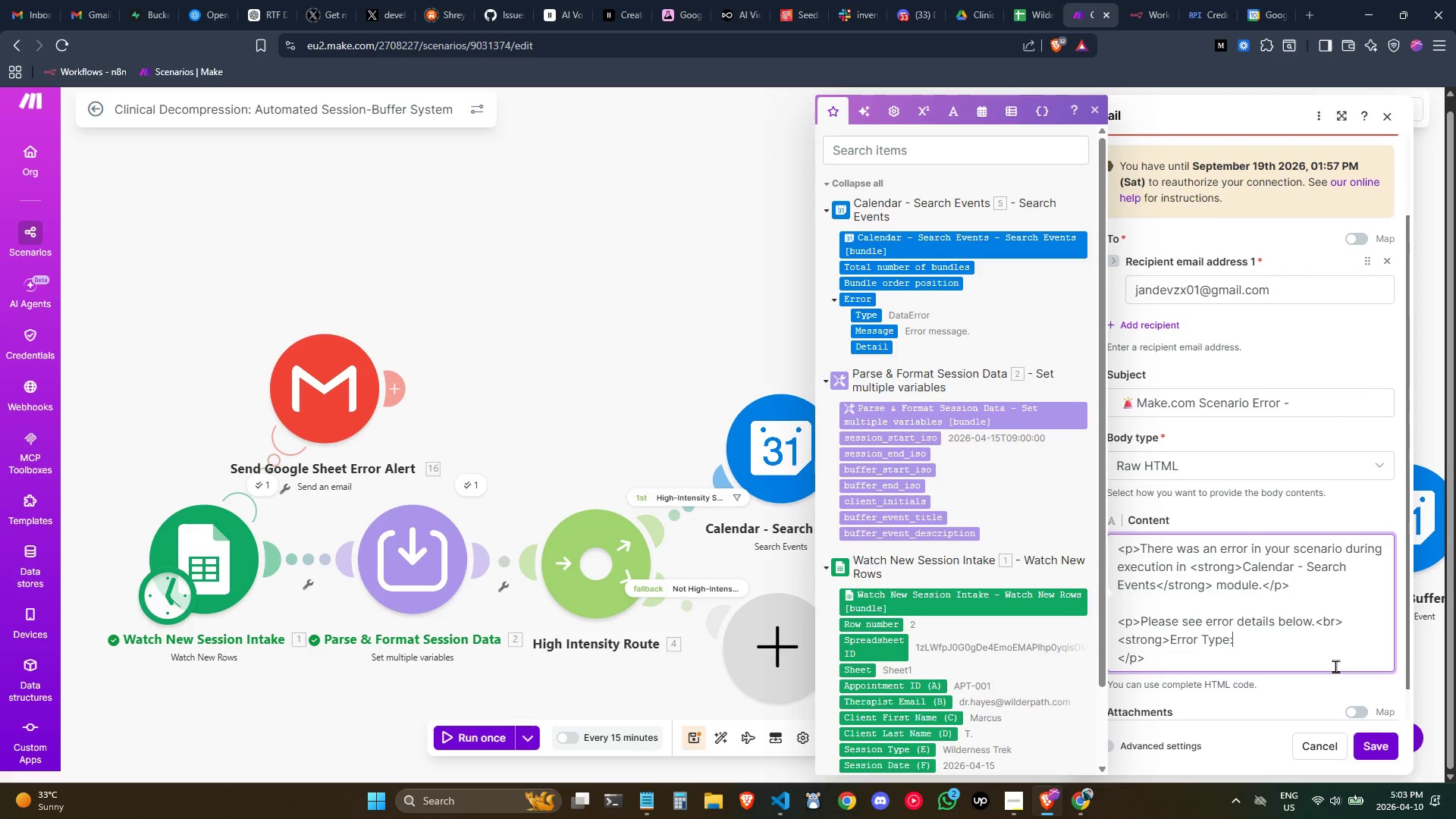 
key(Shift+Comma)
 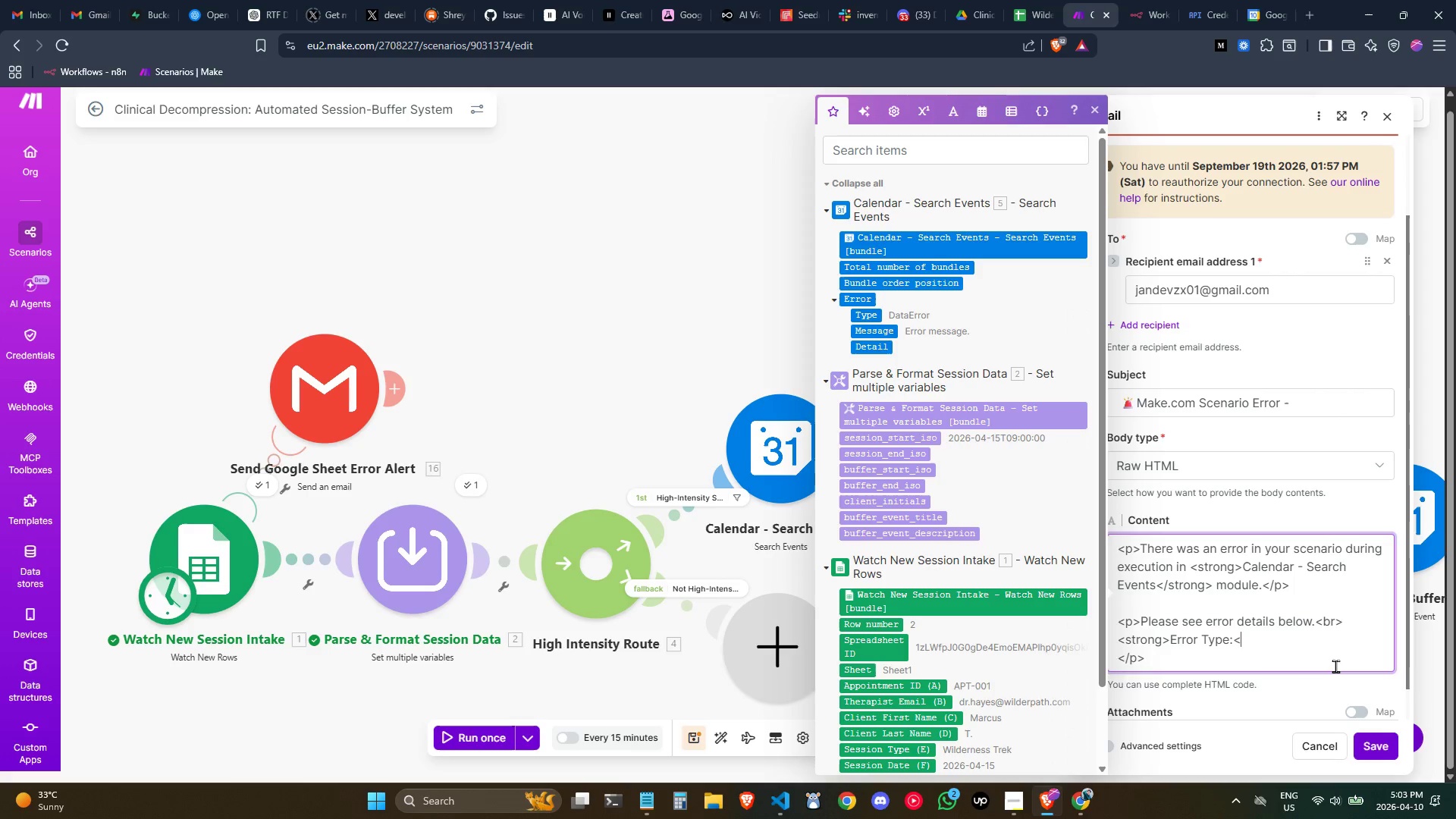 
key(Slash)
 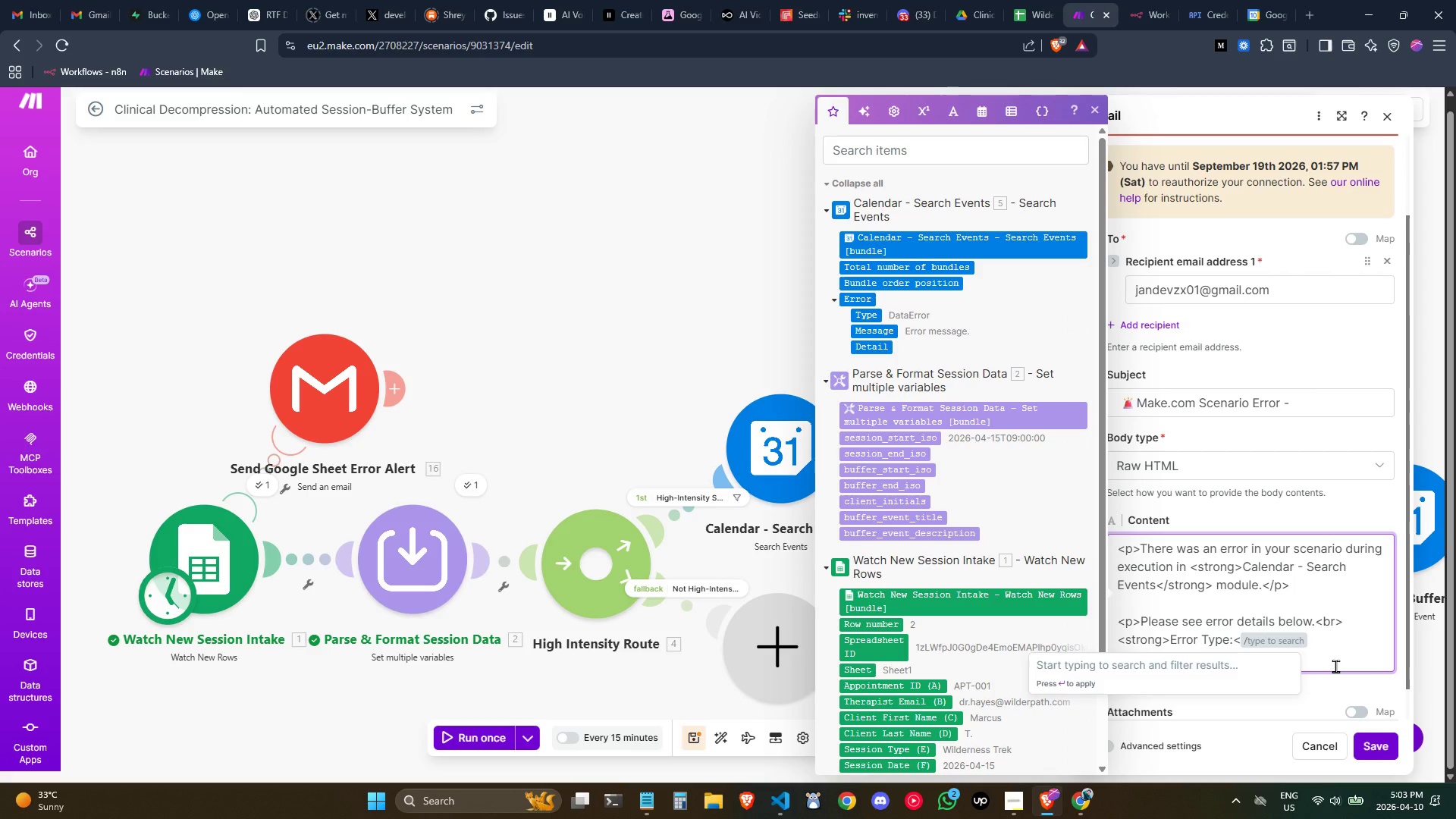 
key(Backspace)
 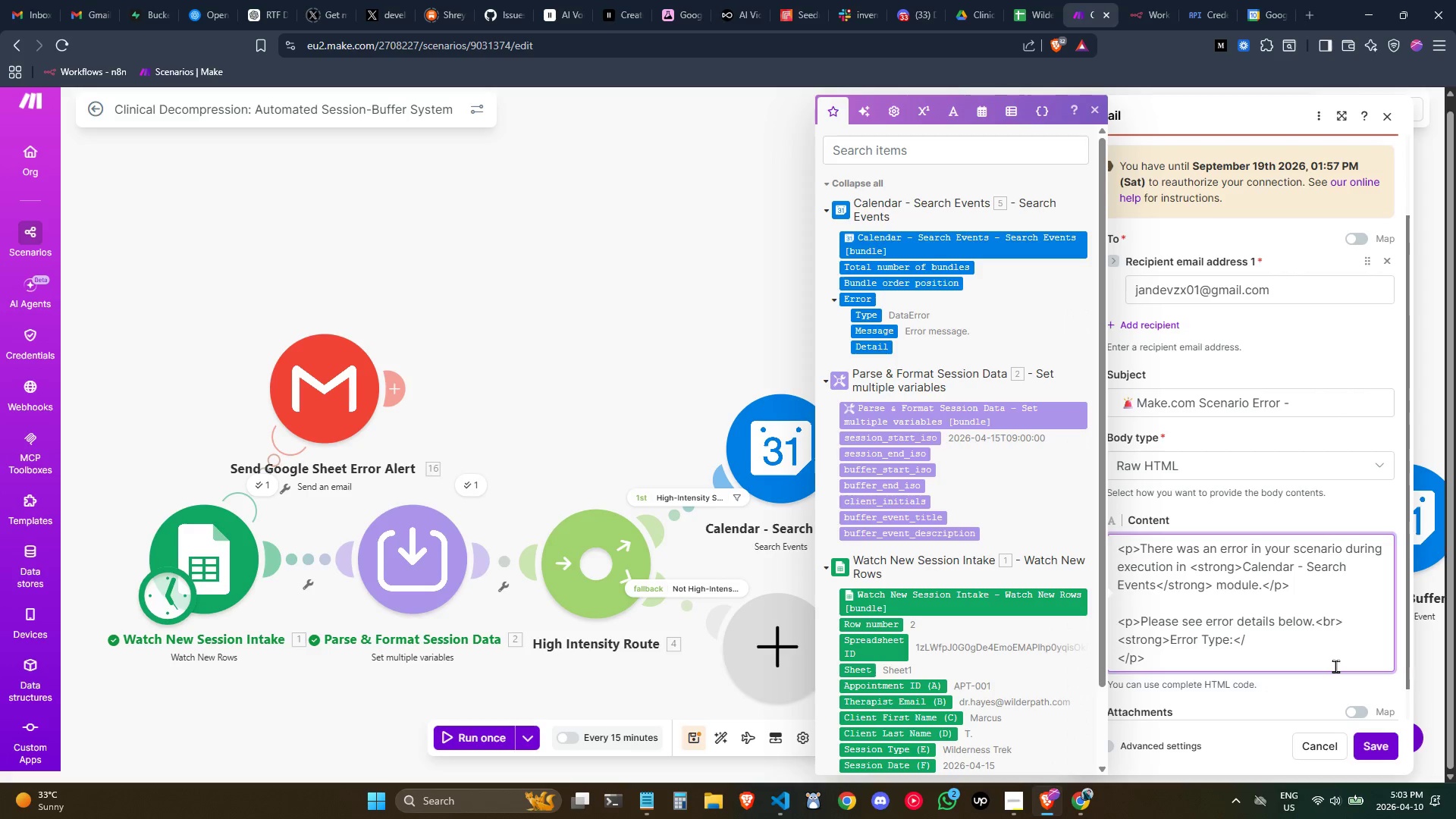 
key(P)
 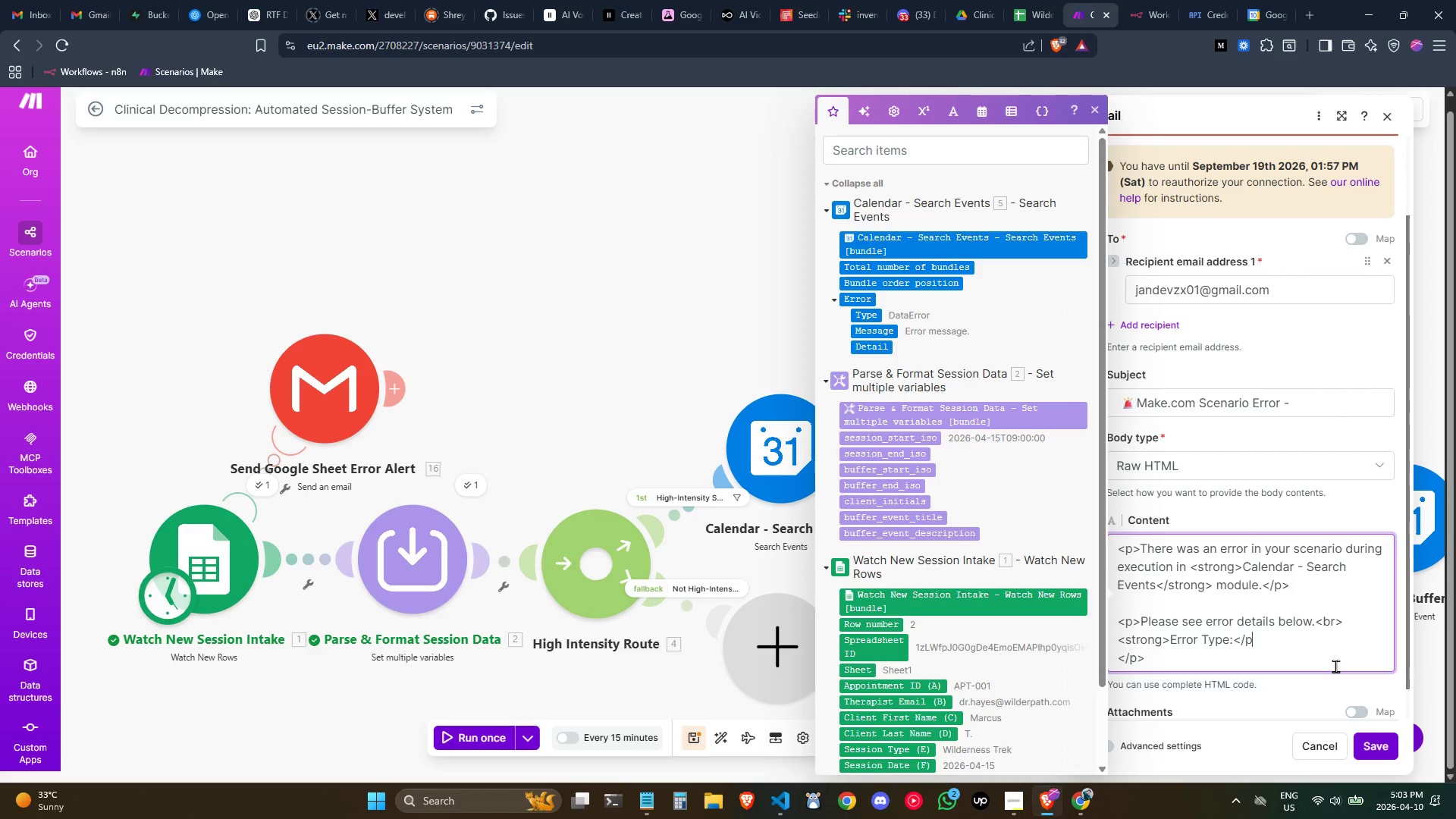 
key(Shift+Period)
 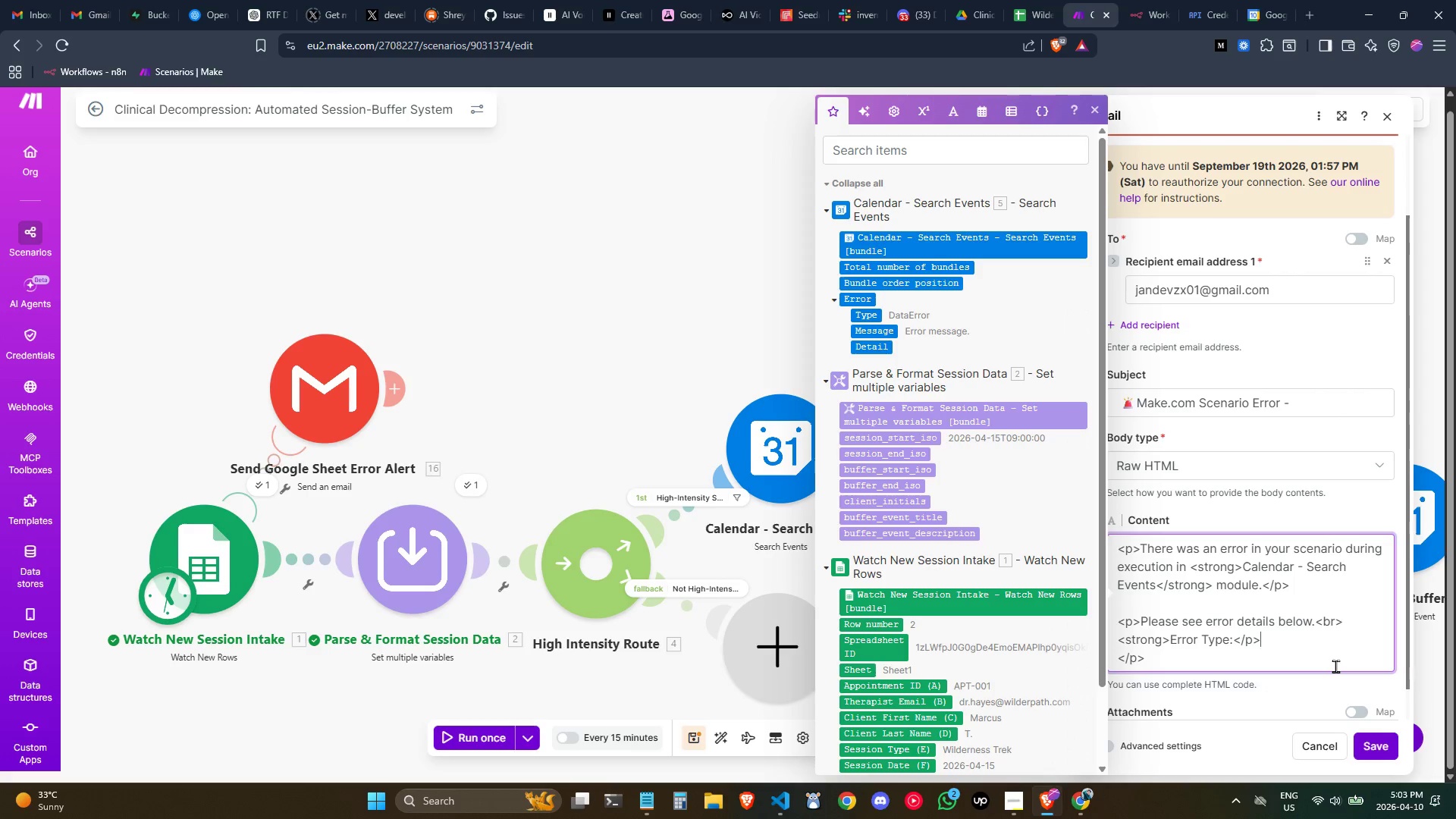 
wait(12.47)
 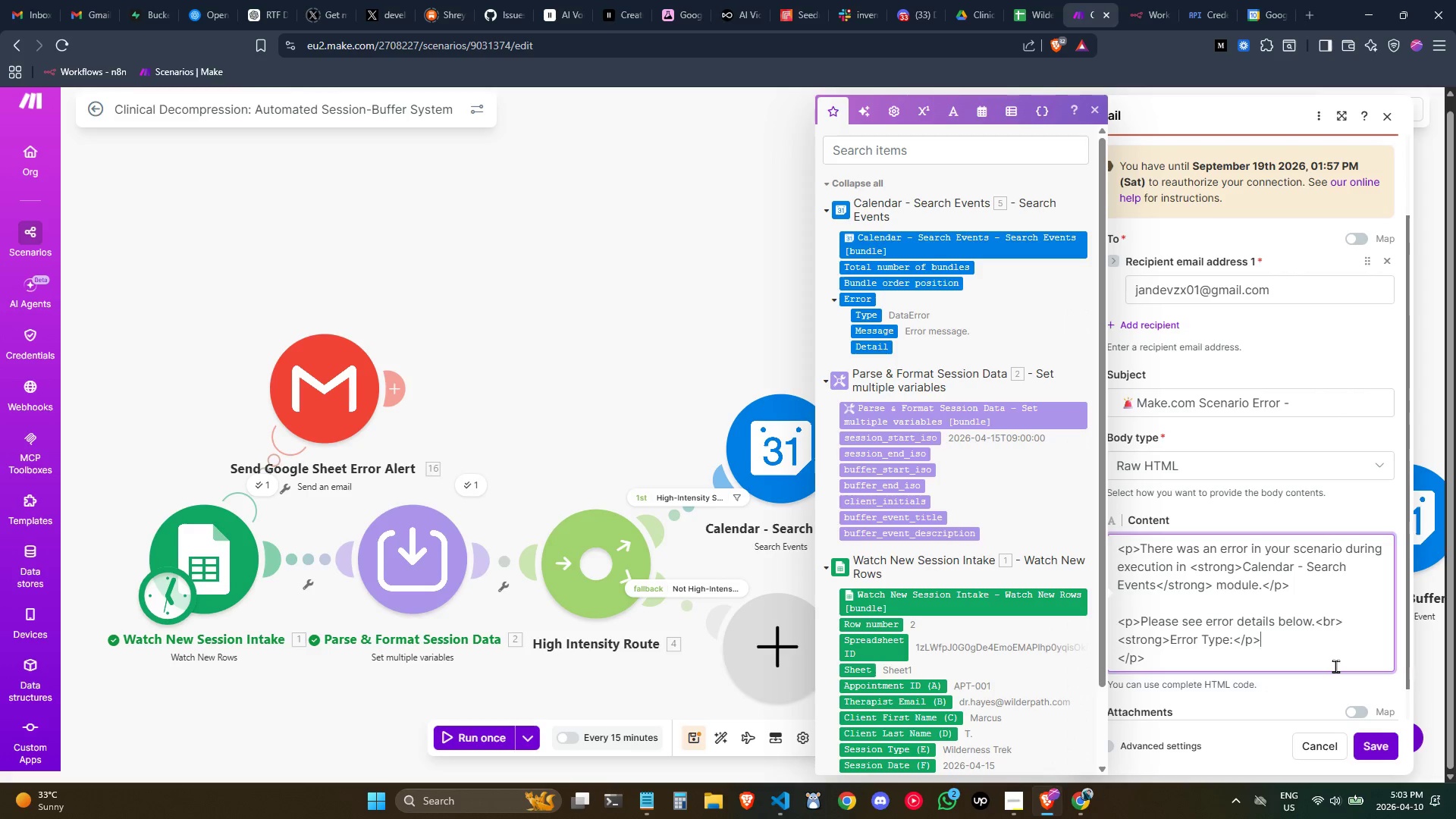 
key(Space)
 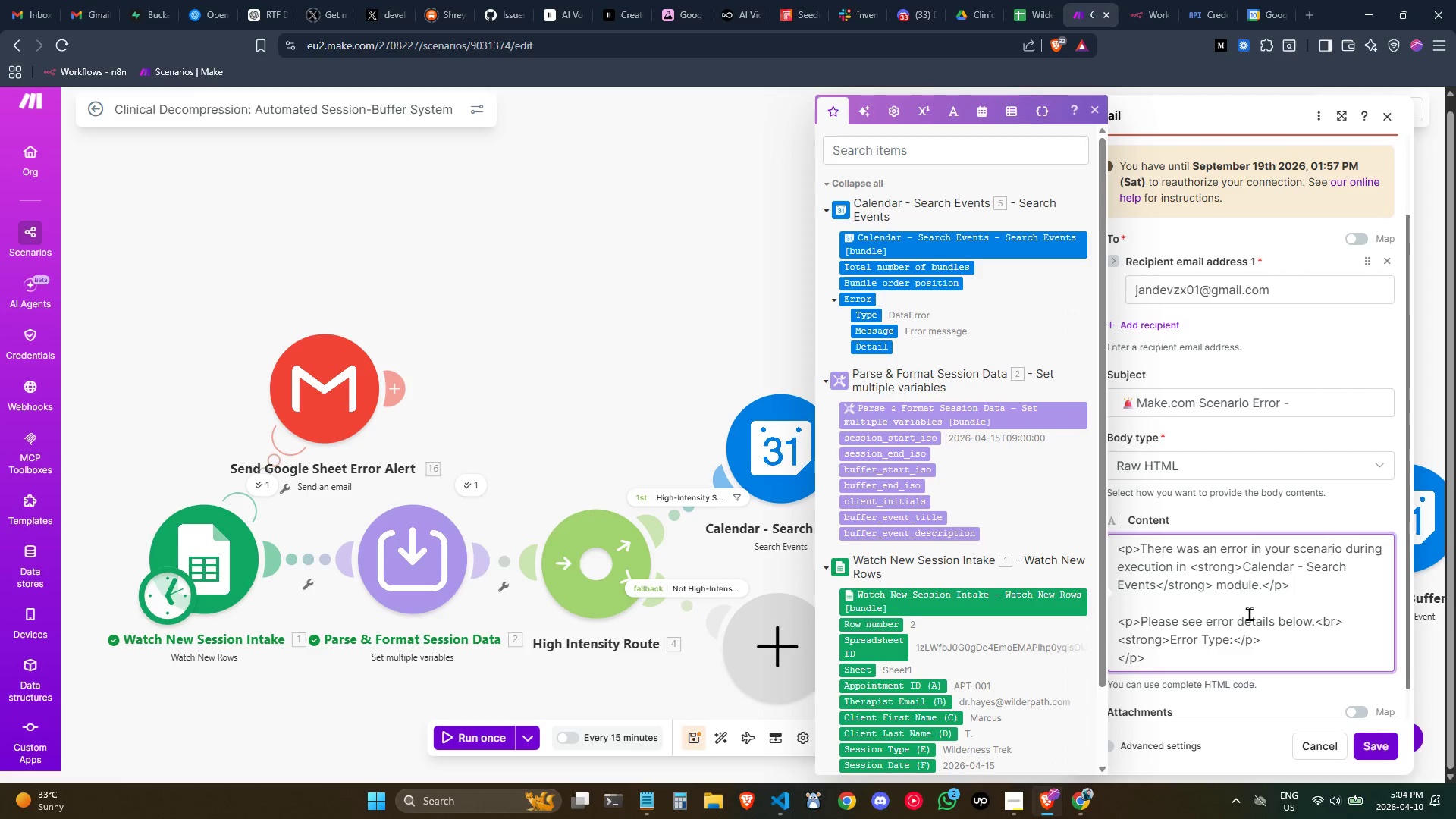 
wait(38.73)
 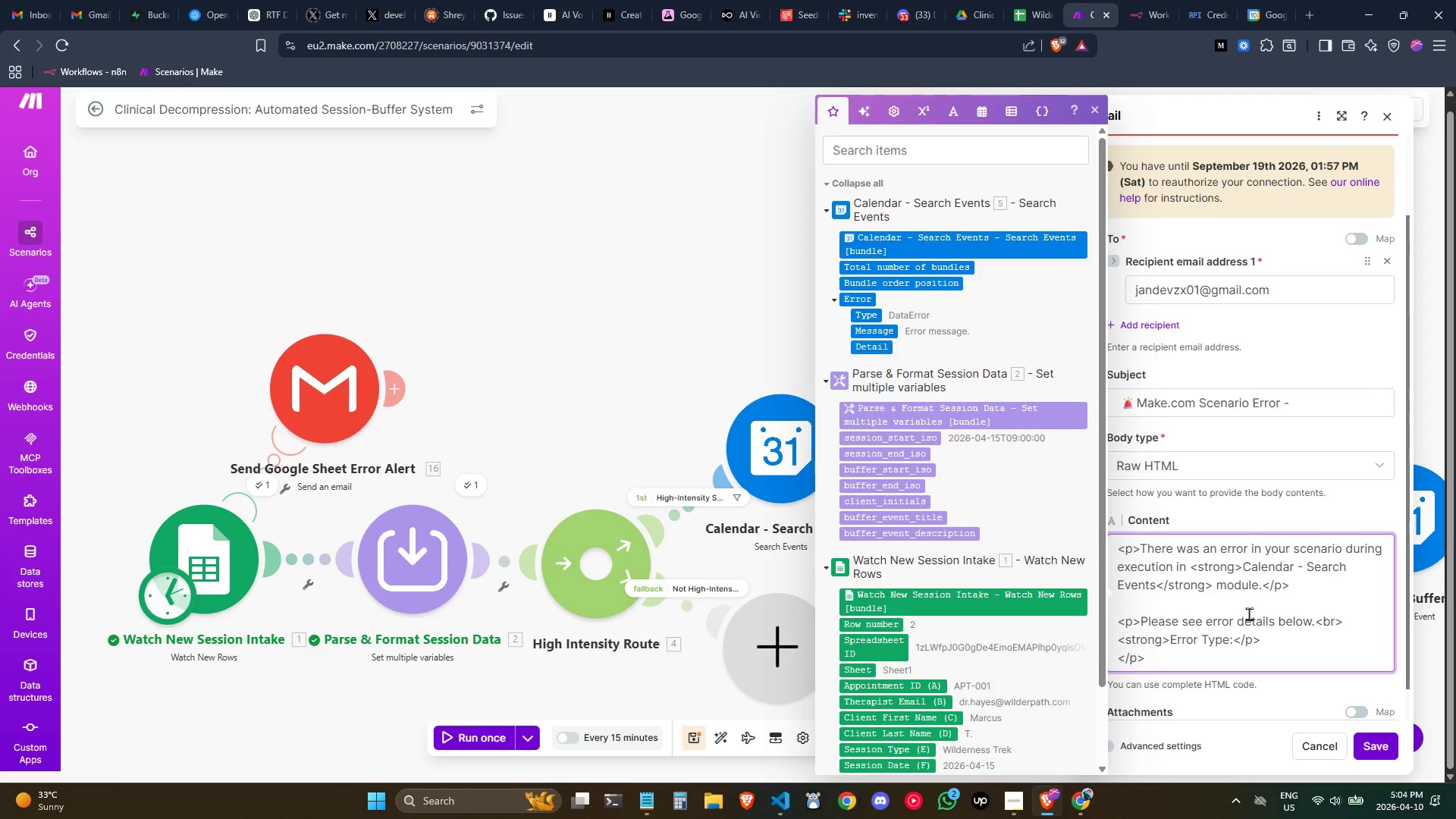 
key(ArrowLeft)
 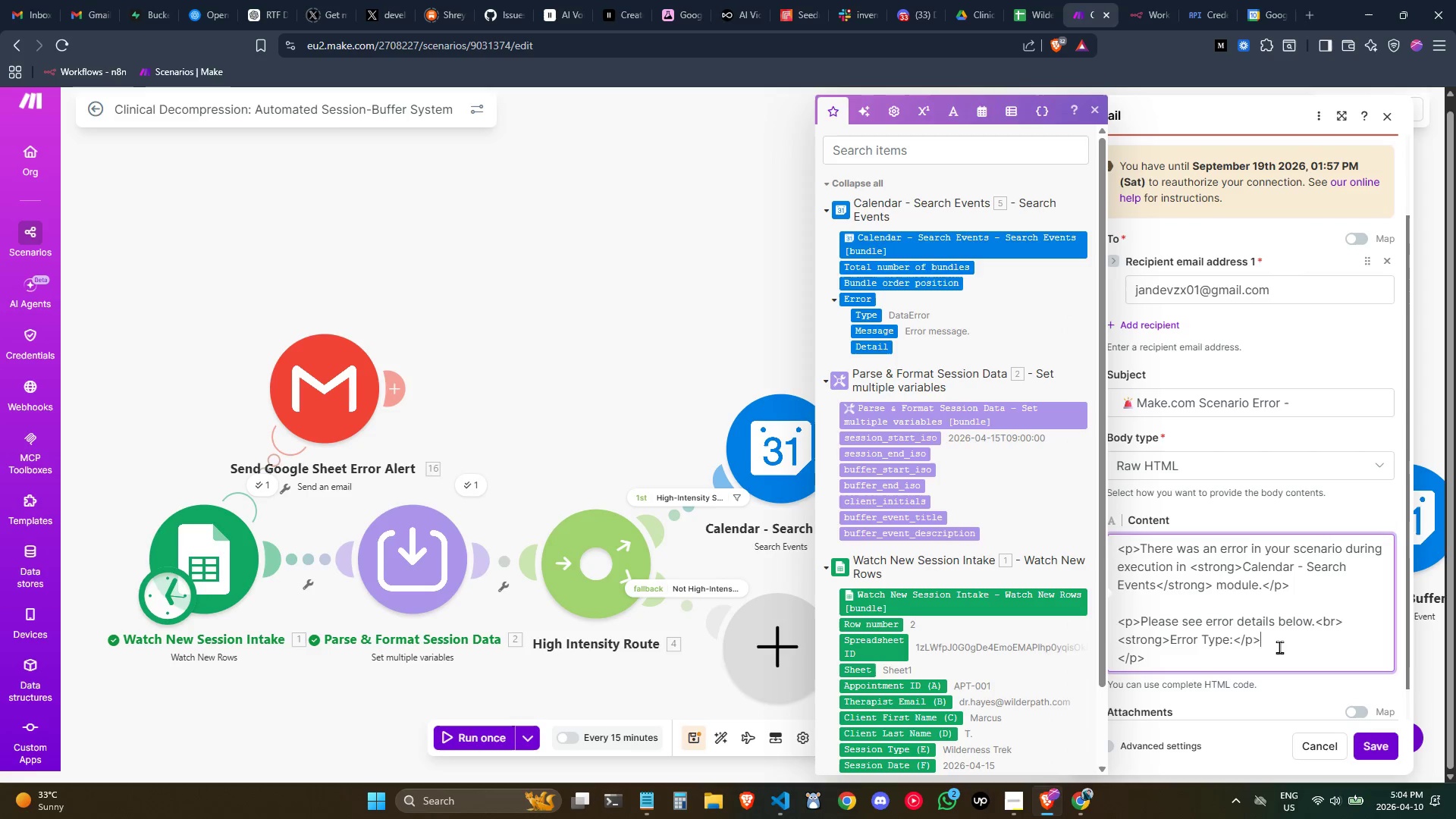 
key(ArrowLeft)
 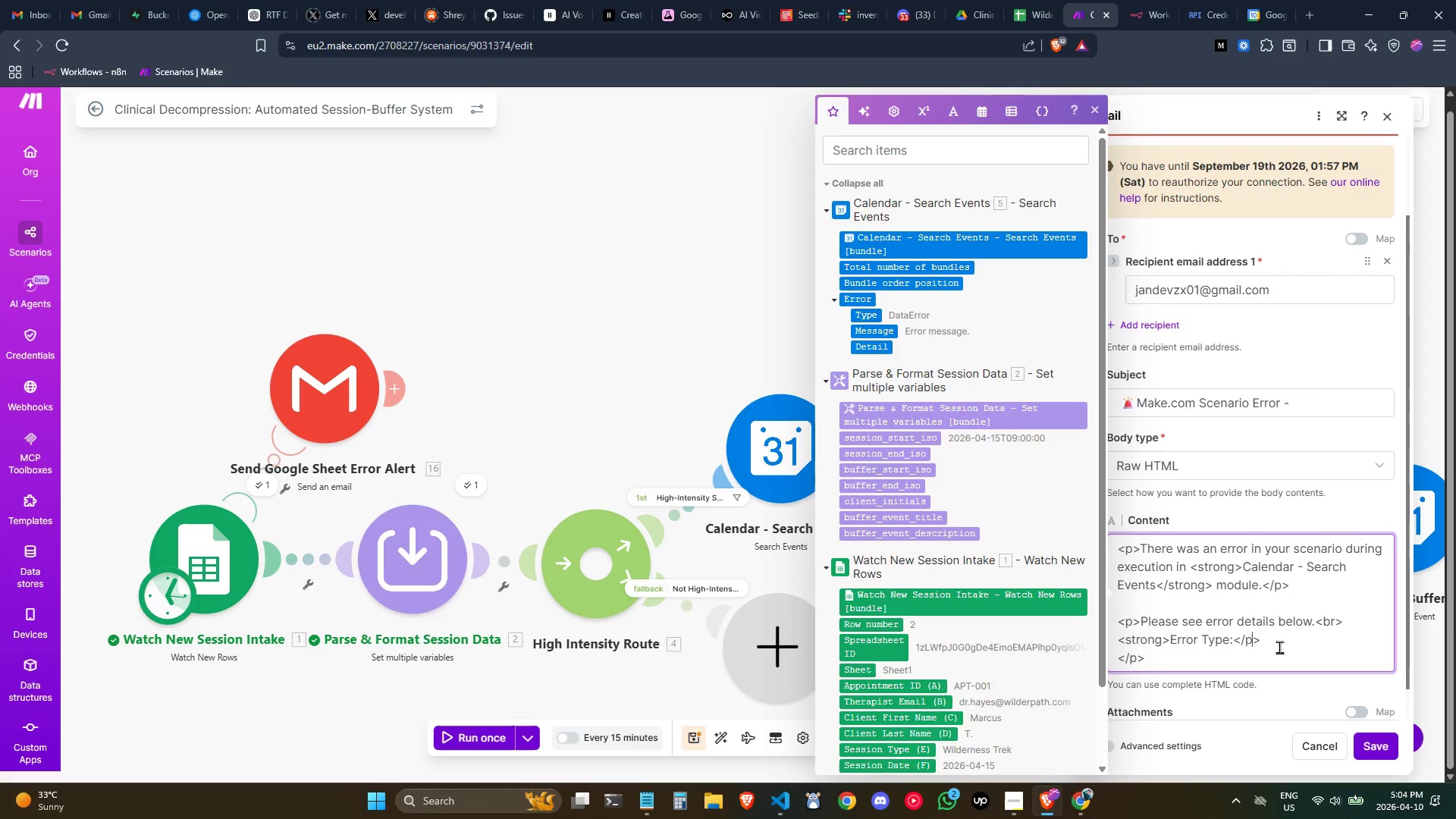 
key(ArrowLeft)
 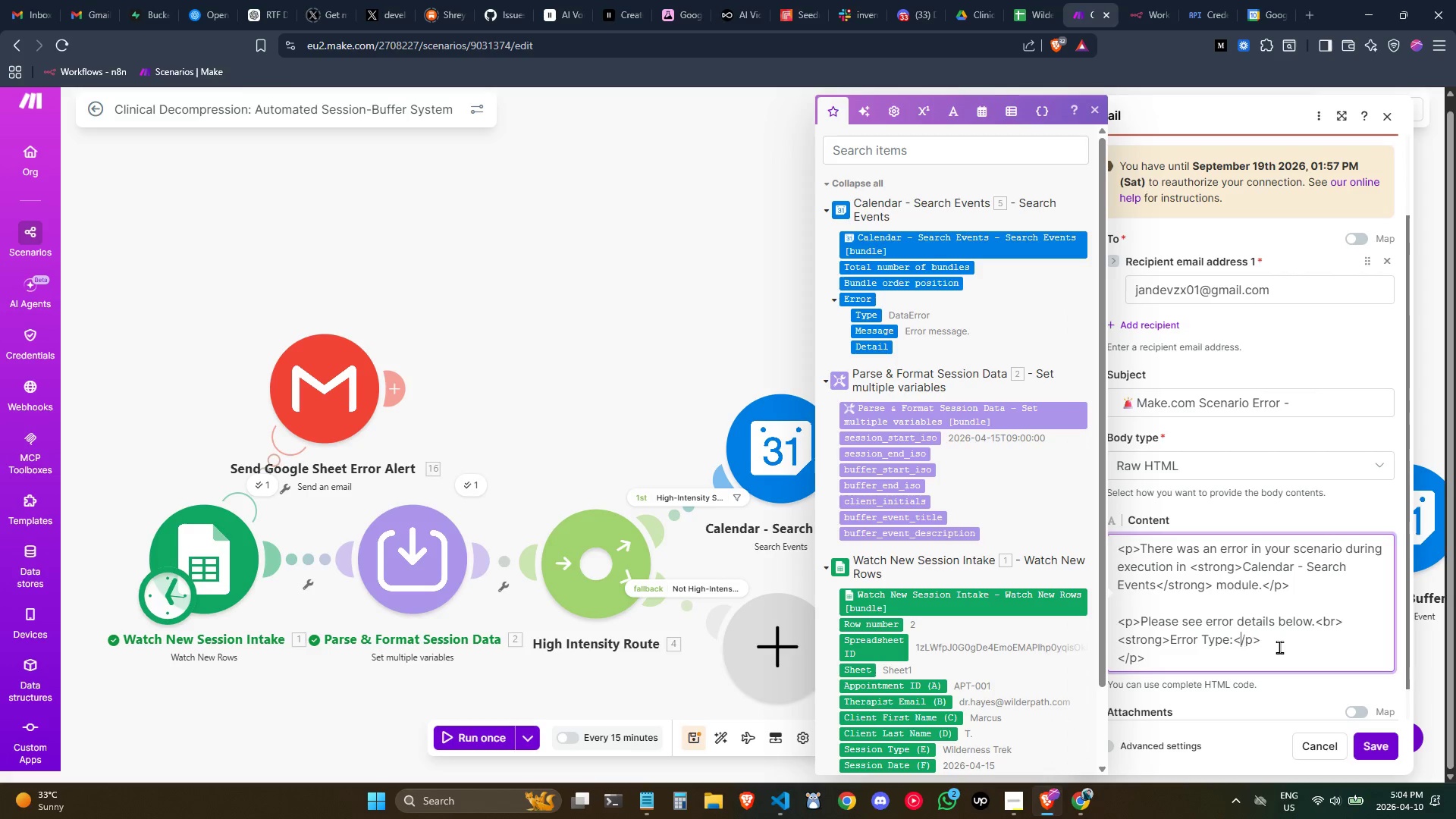 
key(ArrowLeft)
 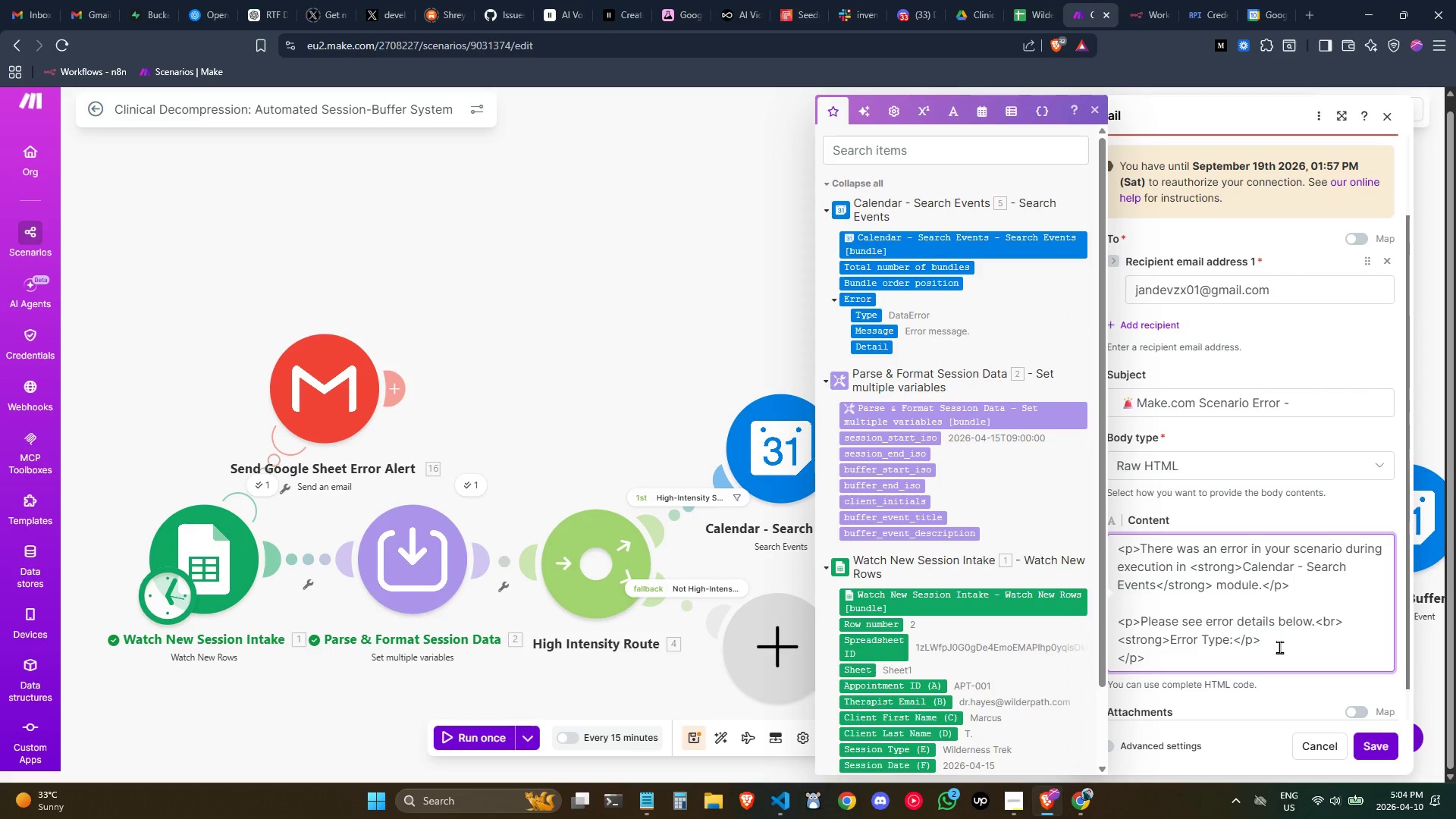 
key(ArrowLeft)
 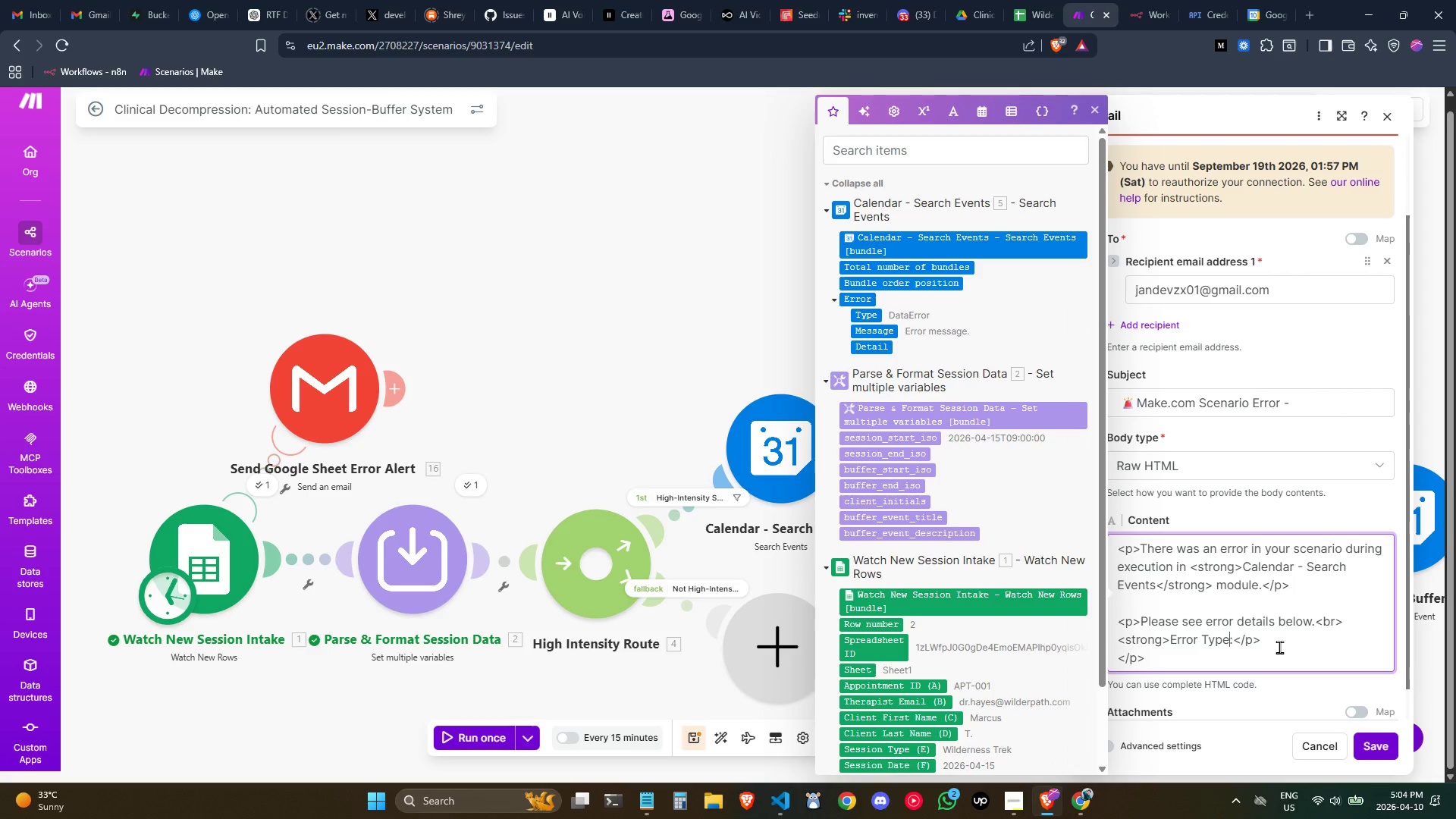 
key(ArrowLeft)
 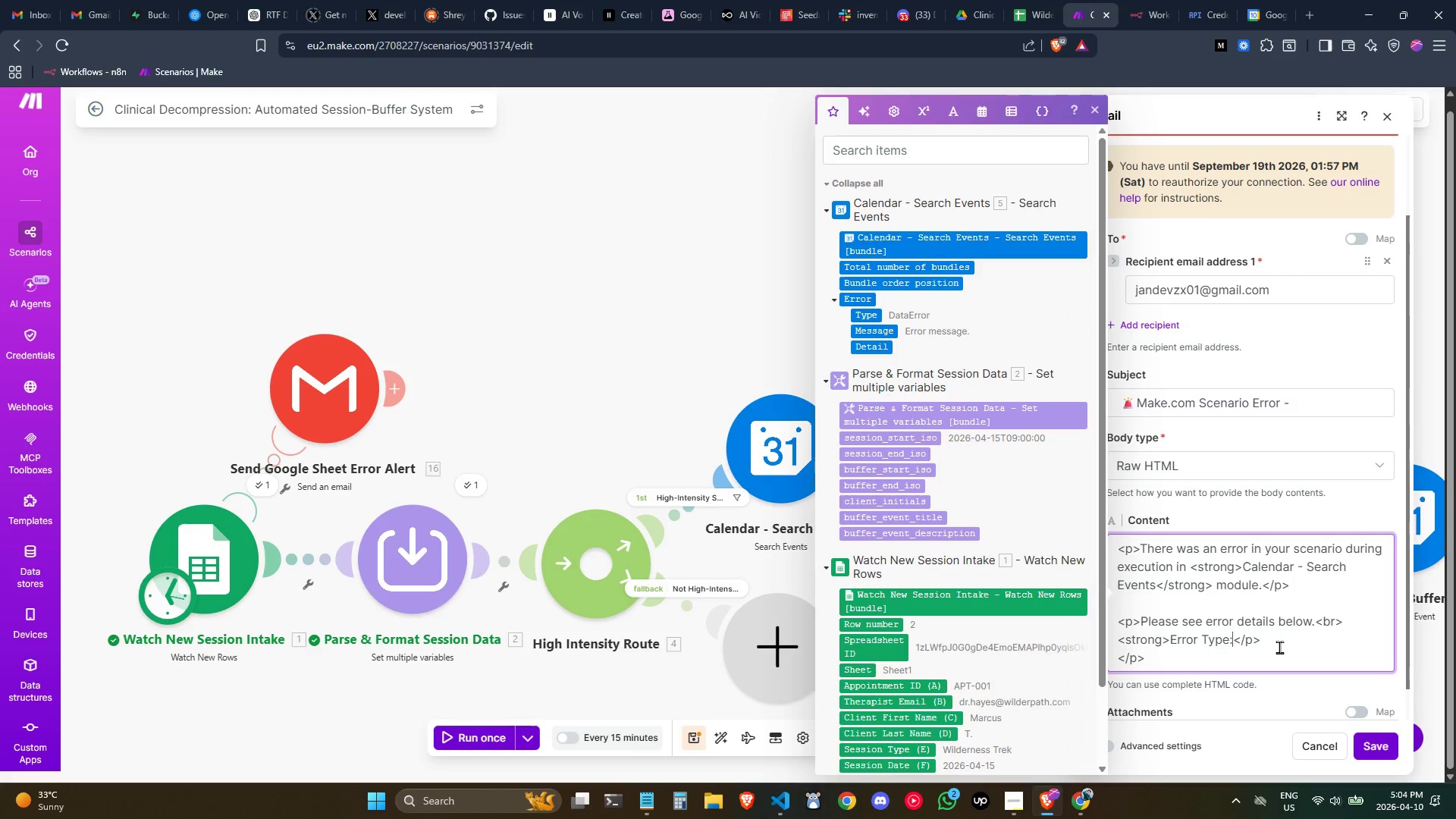 
key(ArrowRight)
 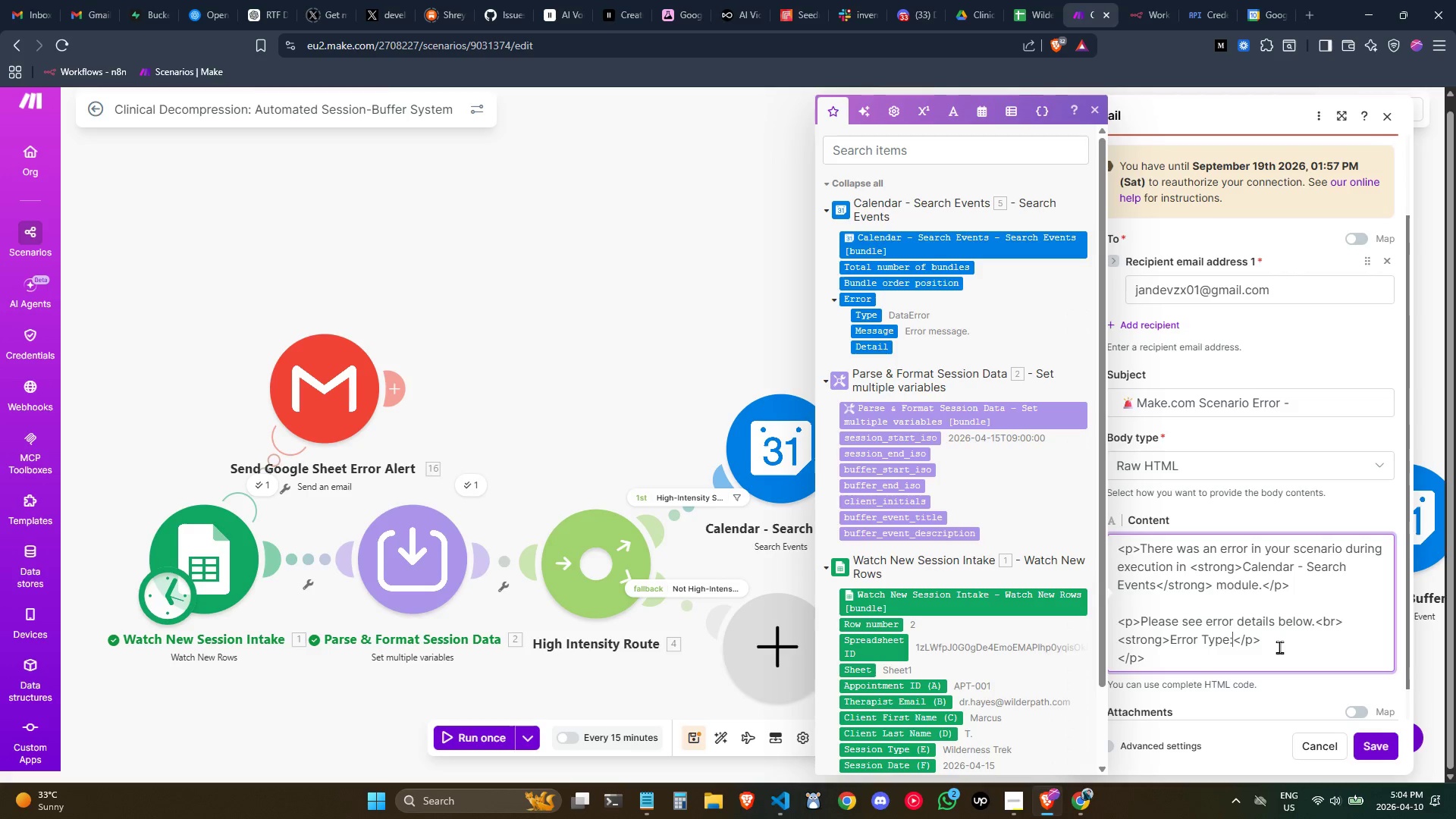 
key(Control+ControlLeft)
 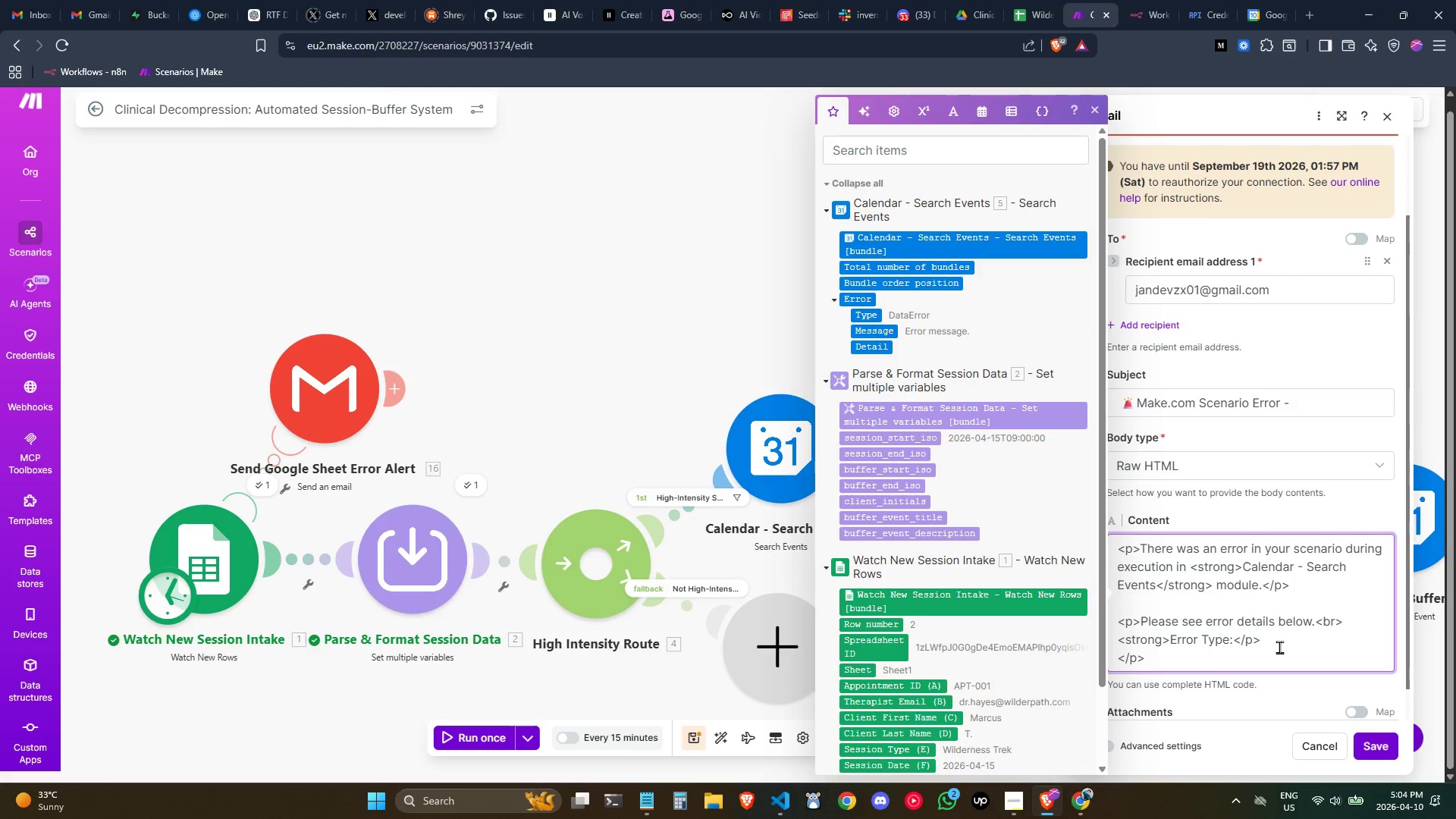 
key(Control+Shift+ShiftLeft)
 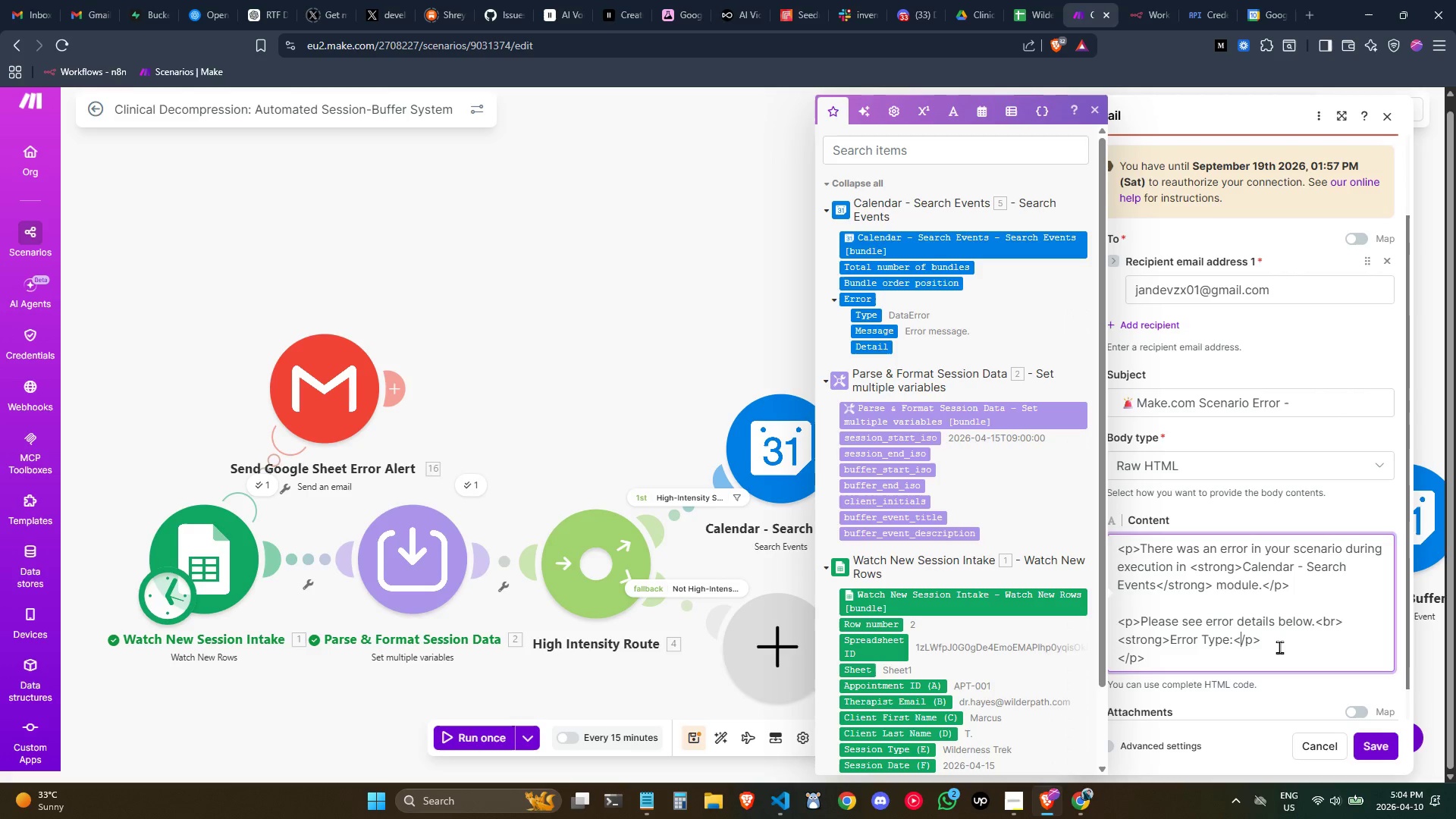 
key(ArrowRight)
 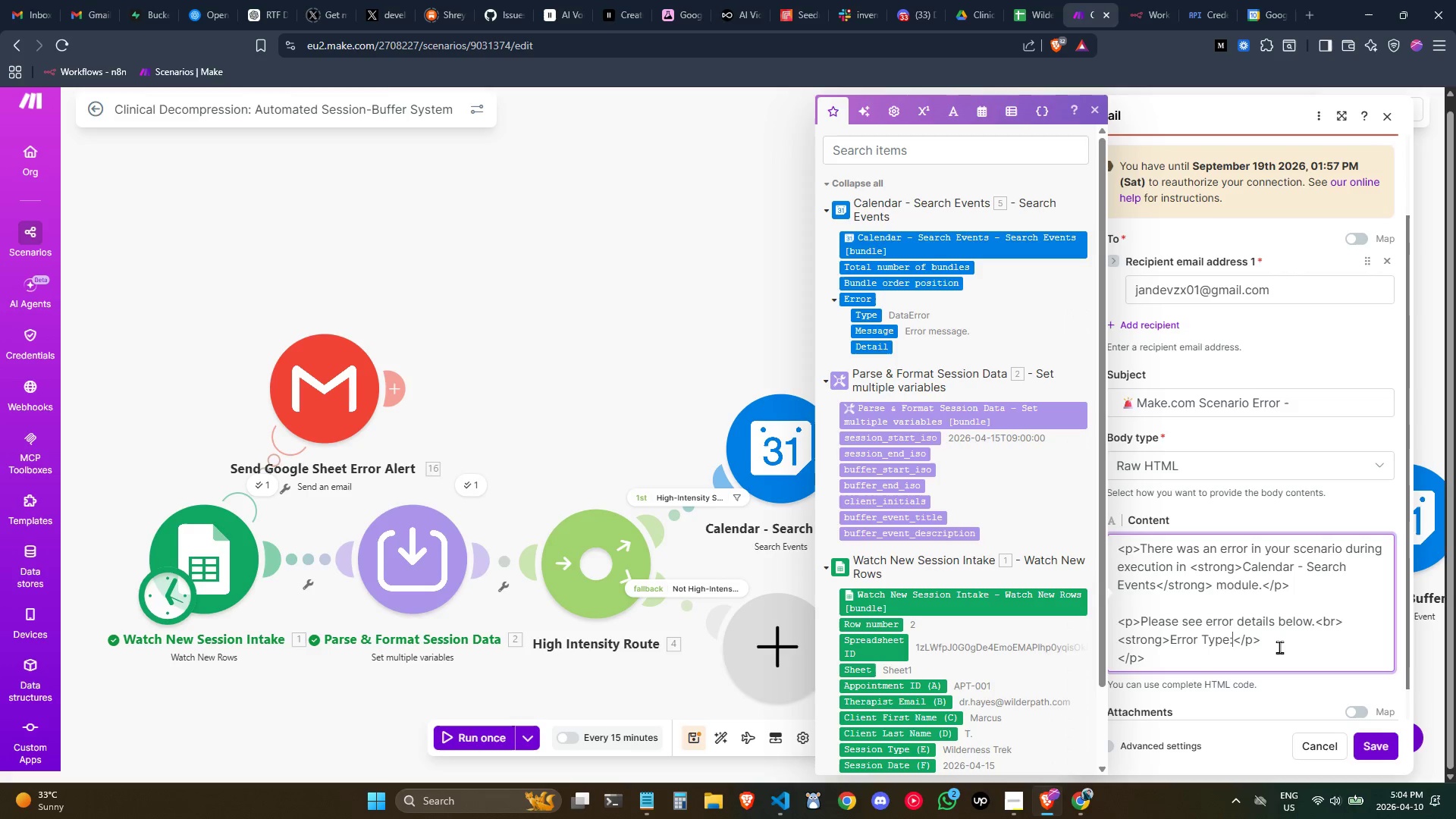 
key(ArrowLeft)
 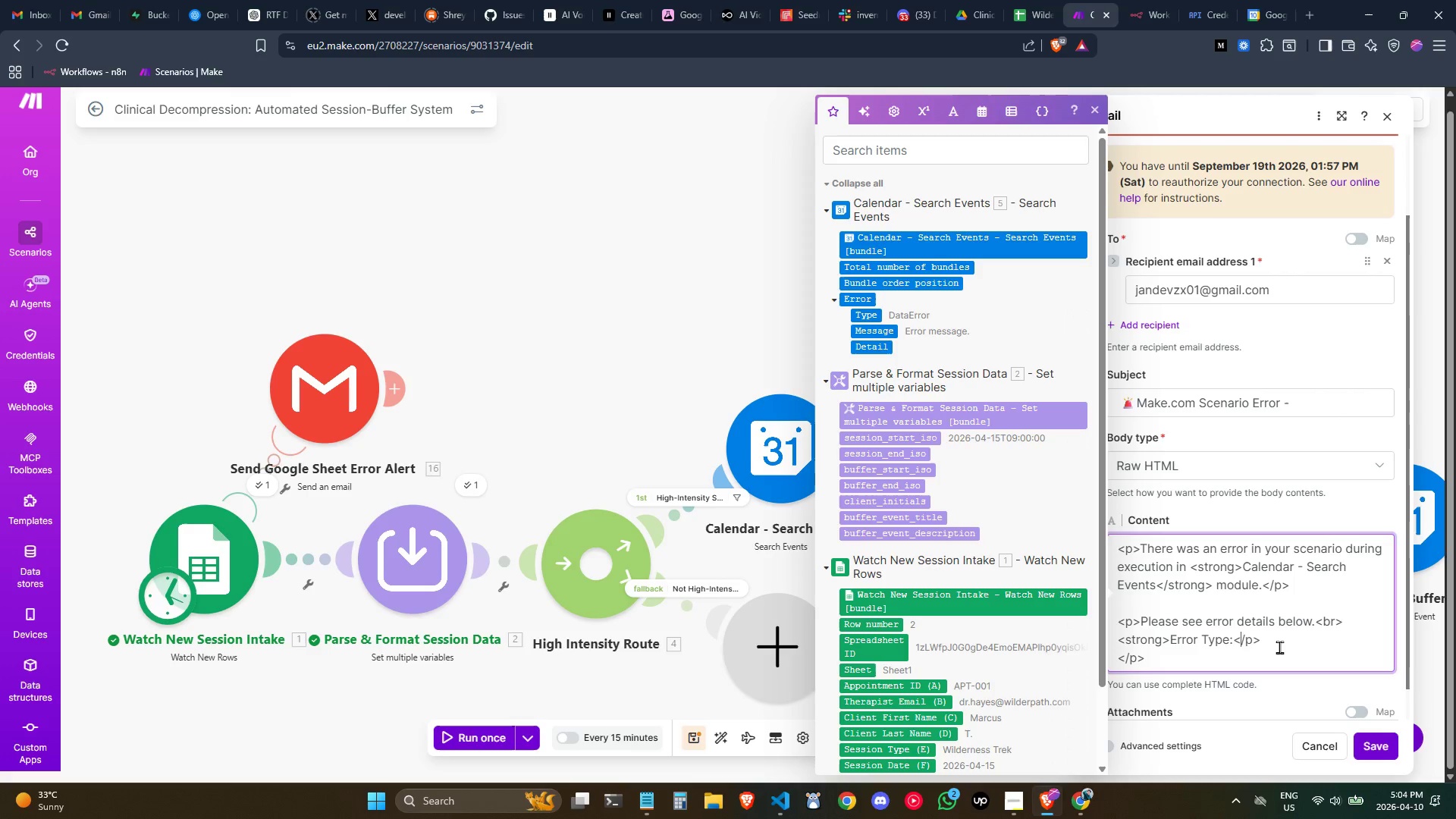 
key(ArrowRight)
 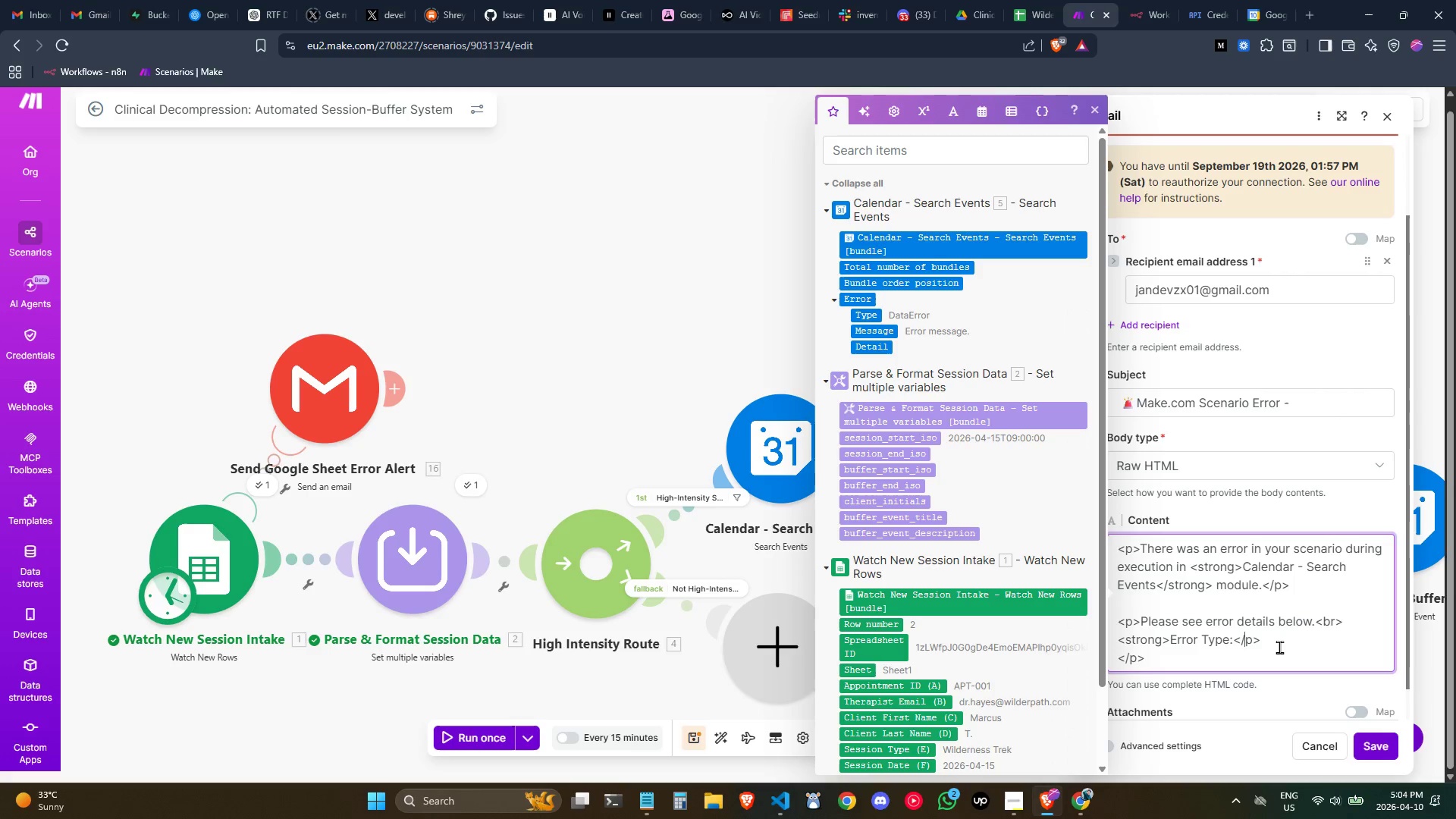 
key(ArrowRight)
 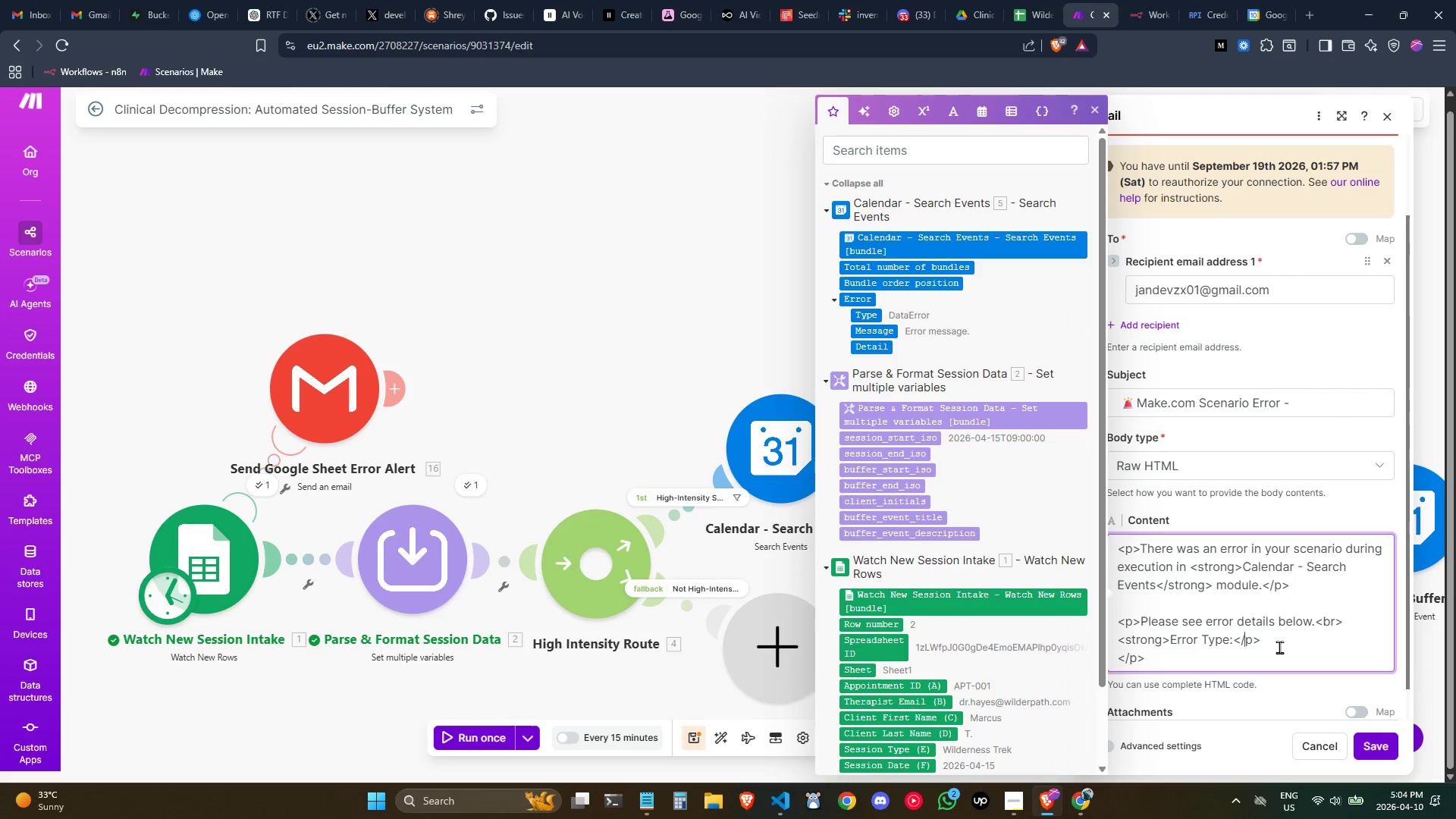 
key(ArrowRight)
 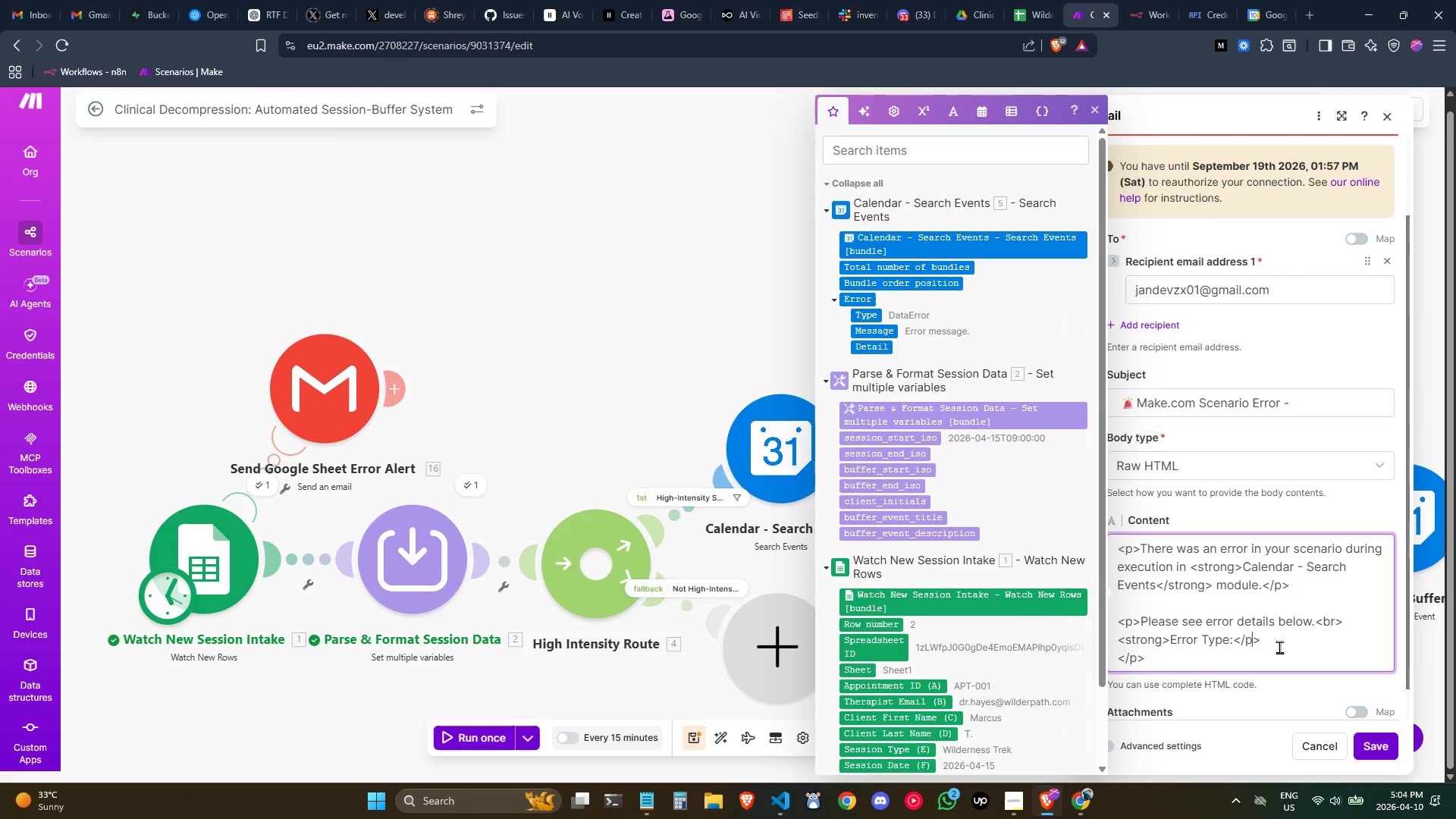 
key(Backspace)
type(strong)
 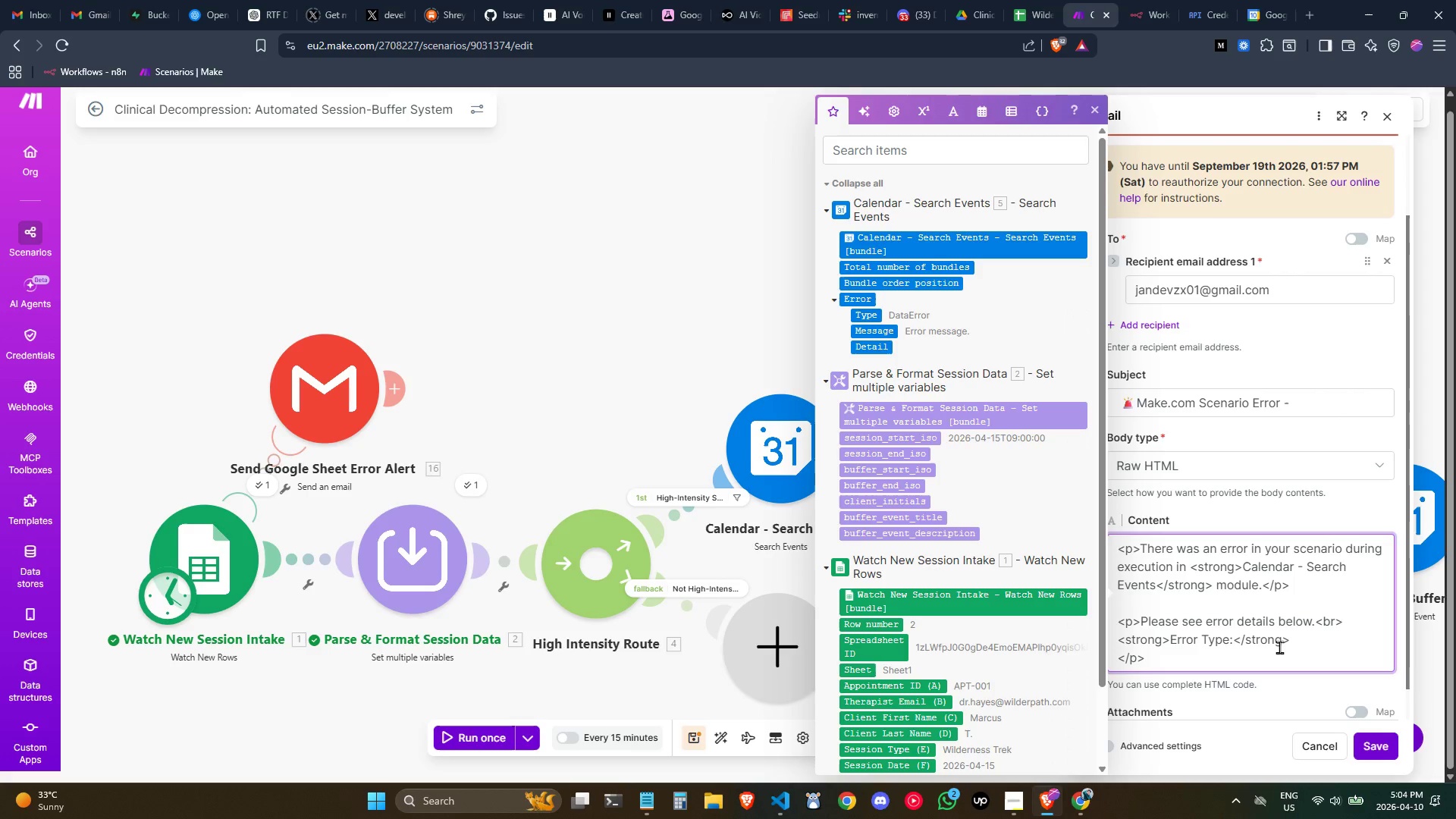 
key(ArrowRight)
 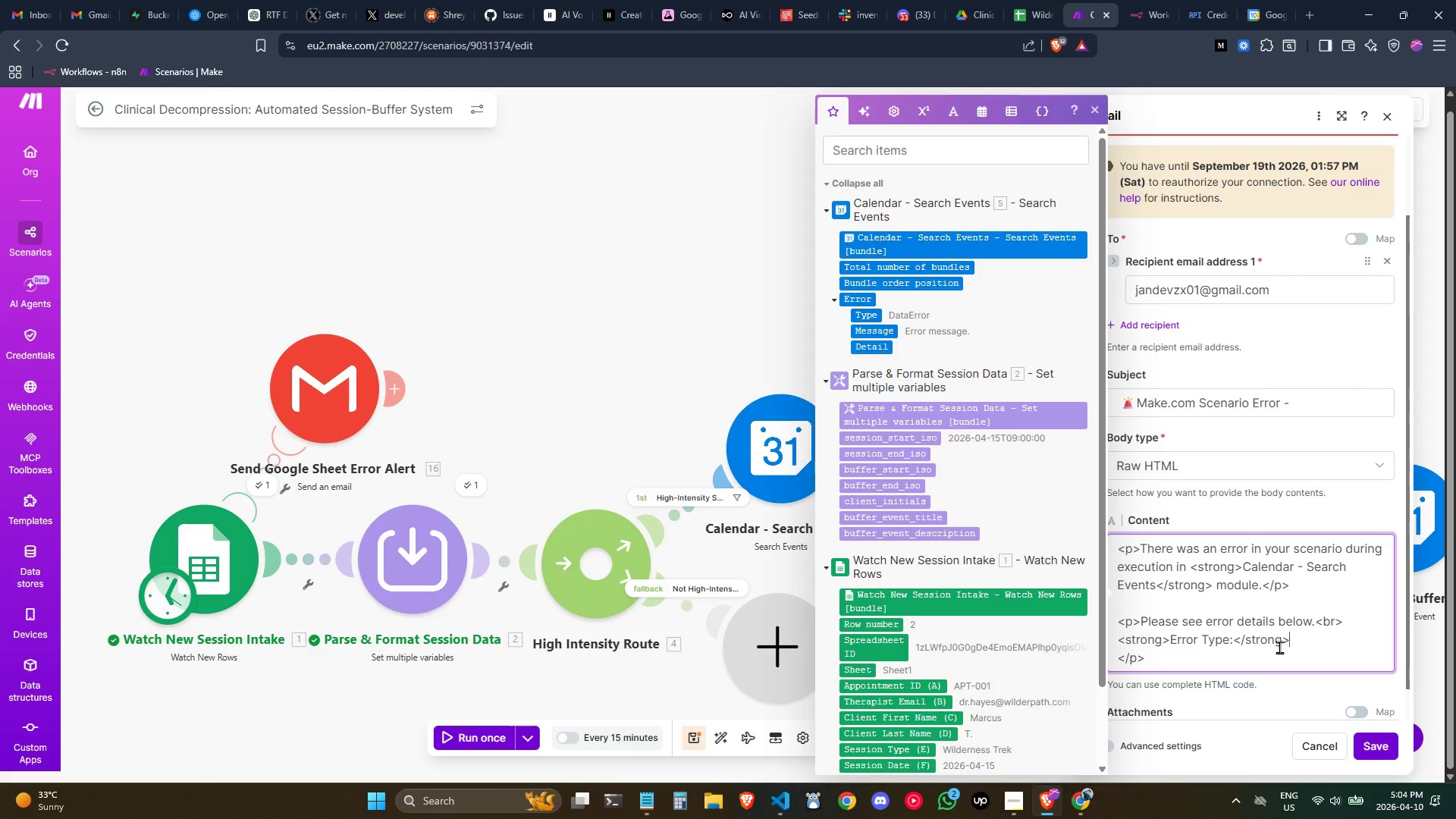 
key(ArrowRight)
 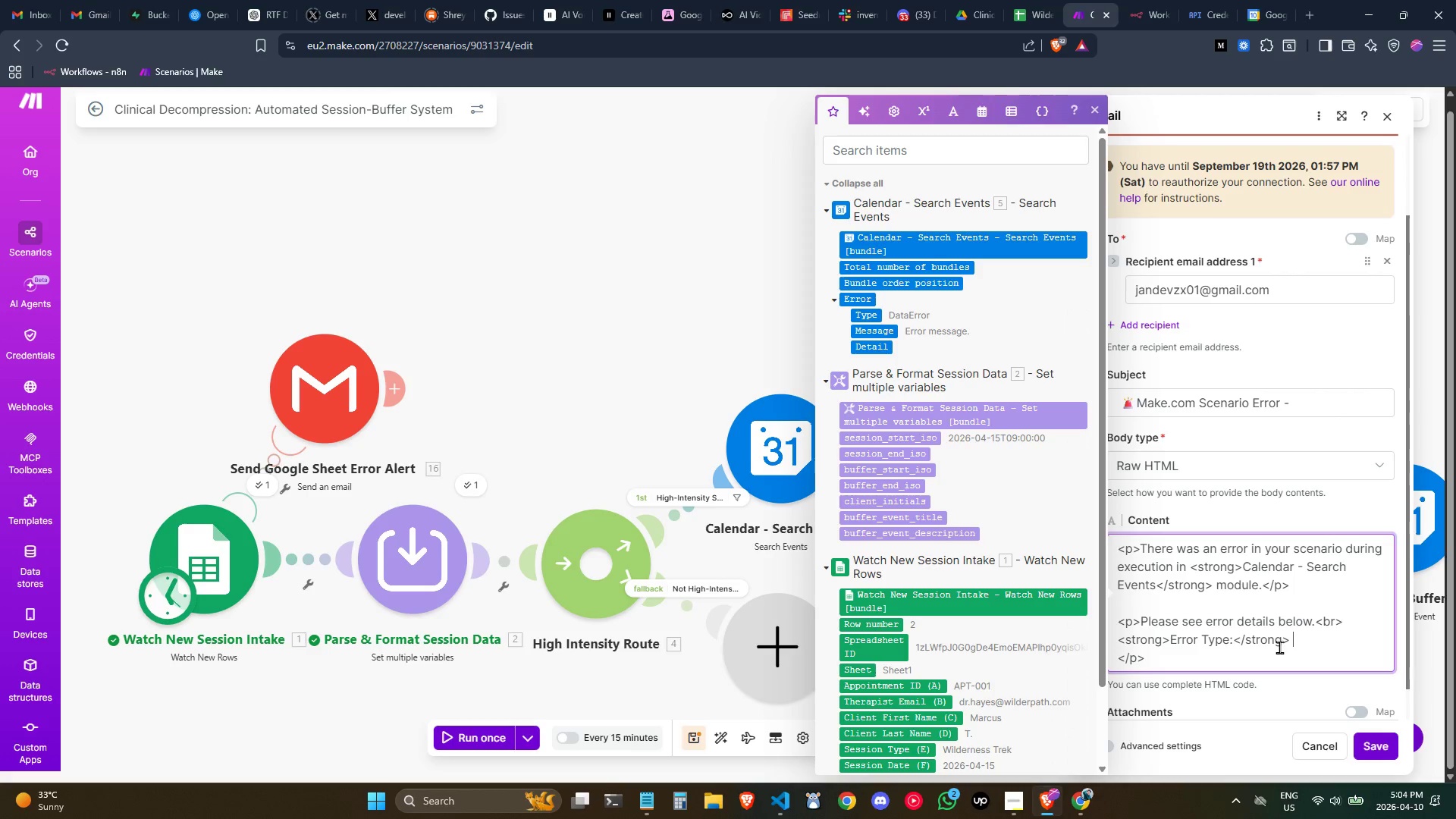 
key(ArrowLeft)
 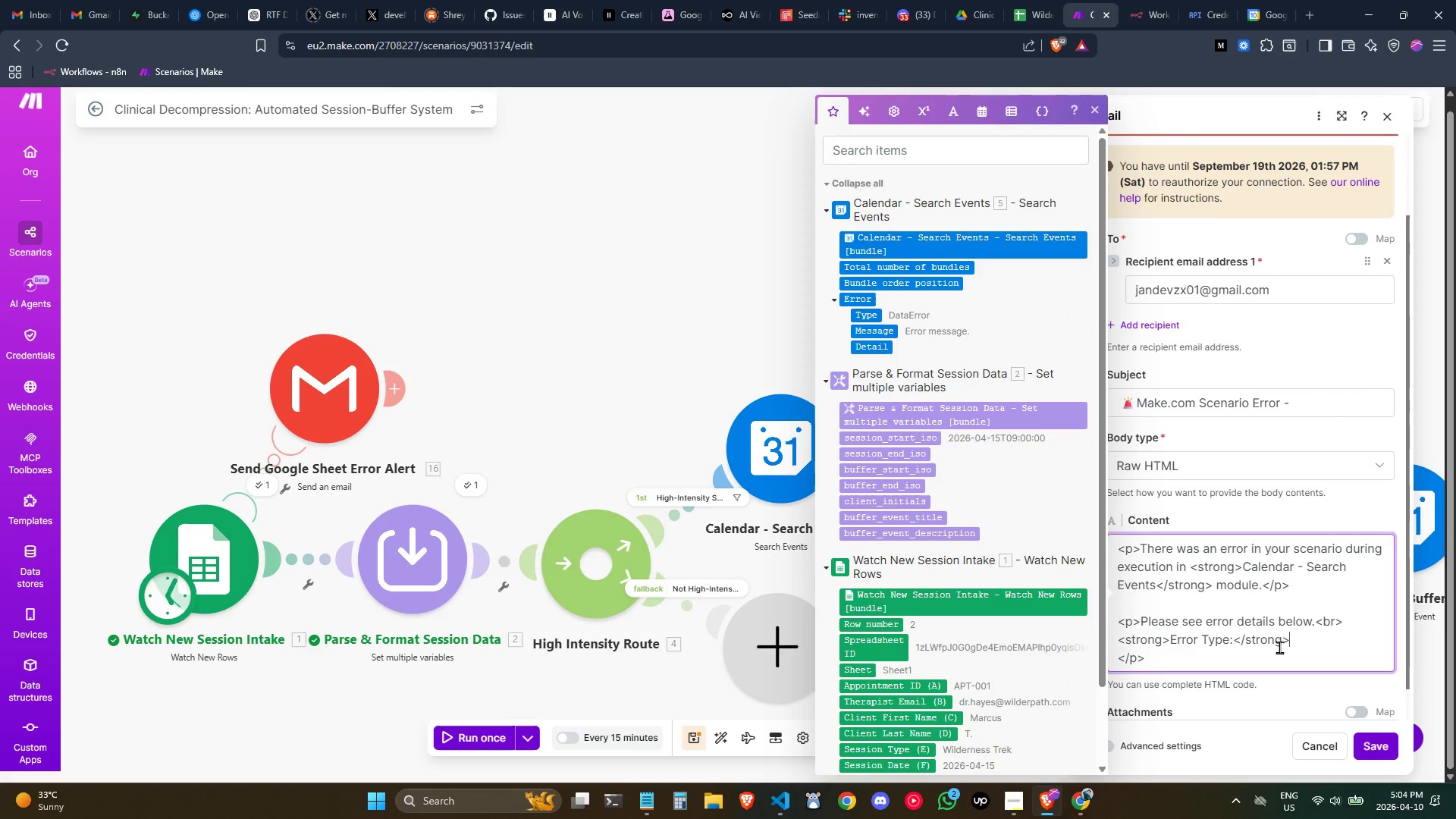 
key(ArrowLeft)
 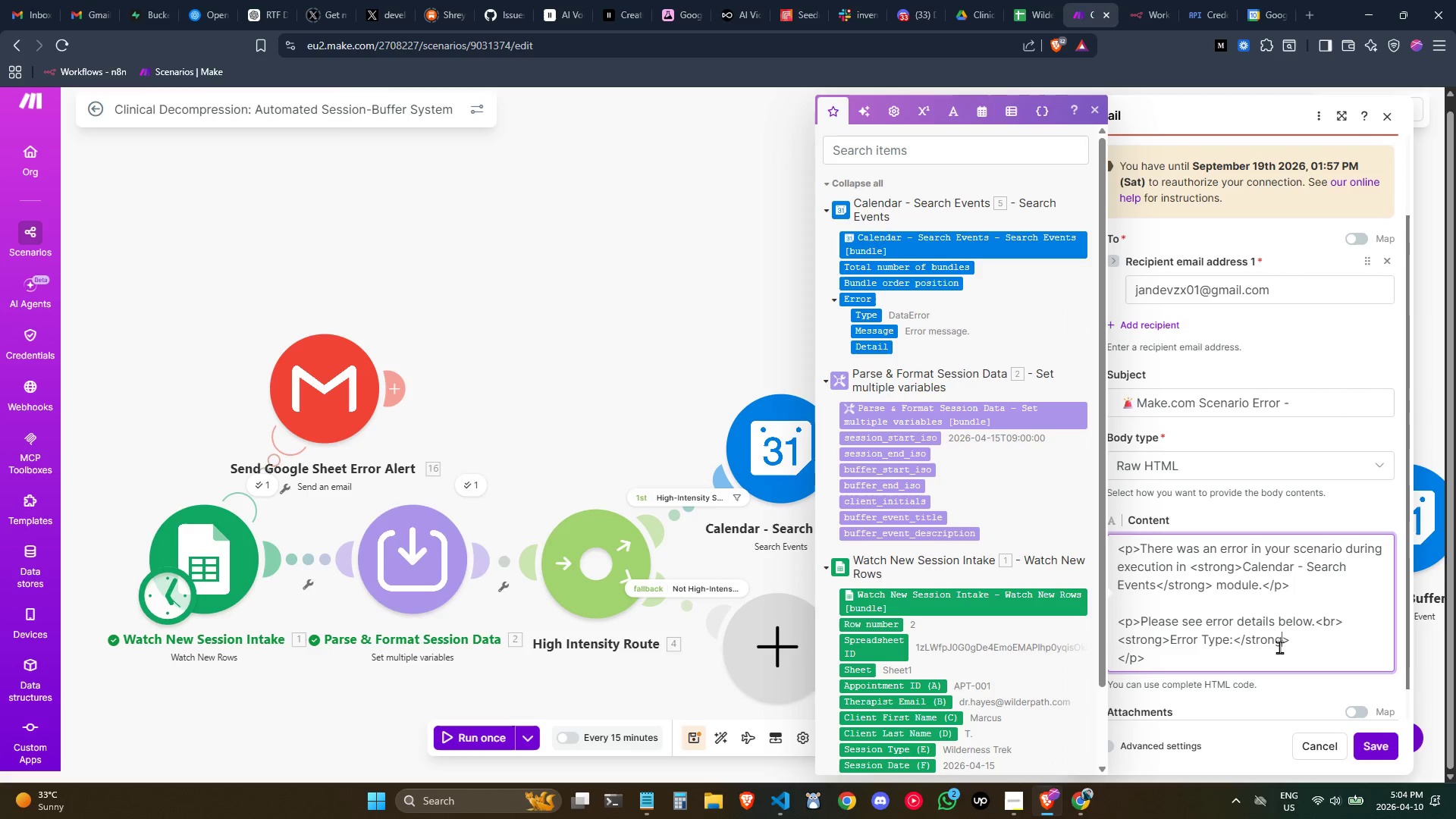 
key(Control+ControlLeft)
 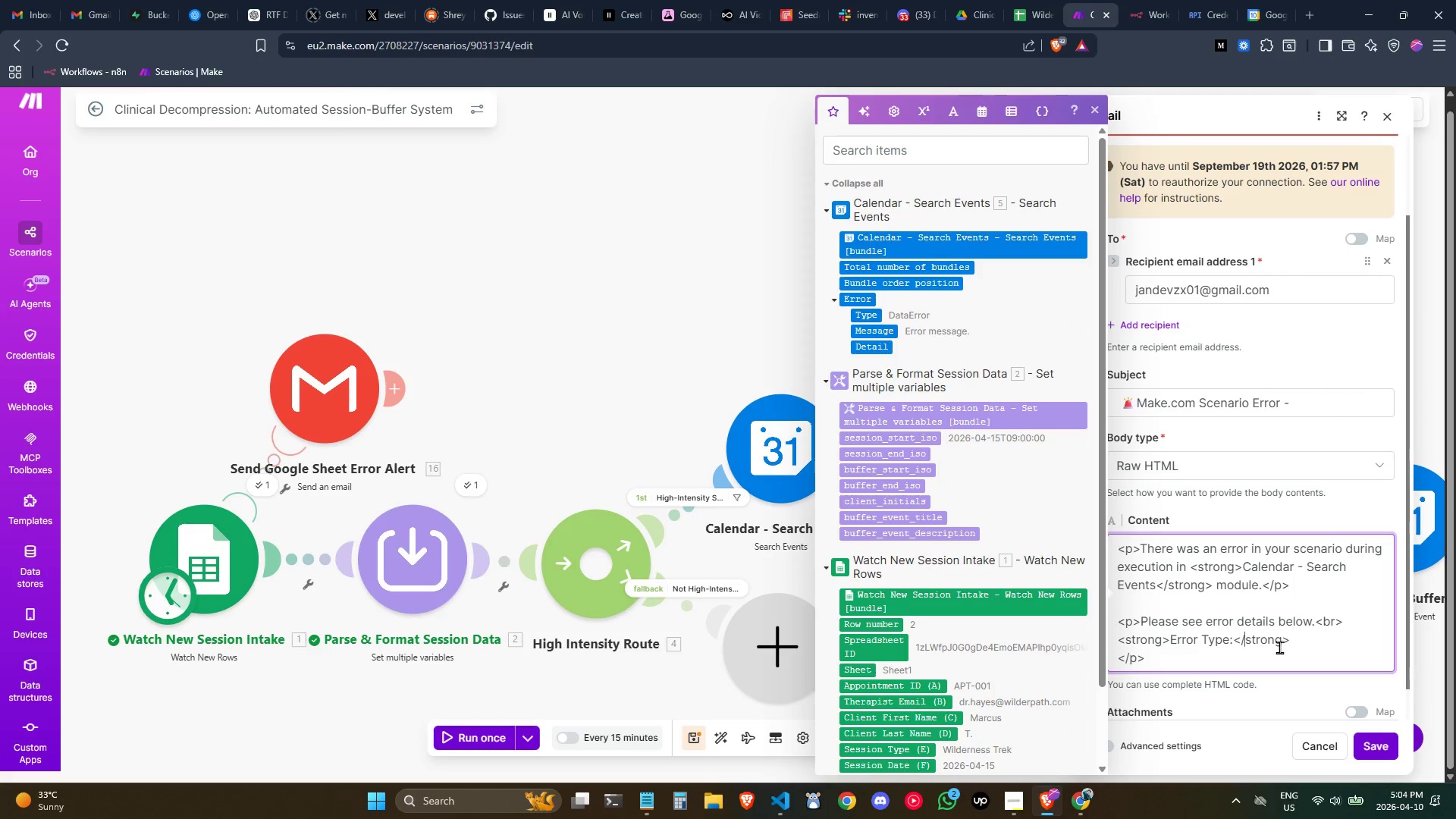 
key(Control+ArrowLeft)
 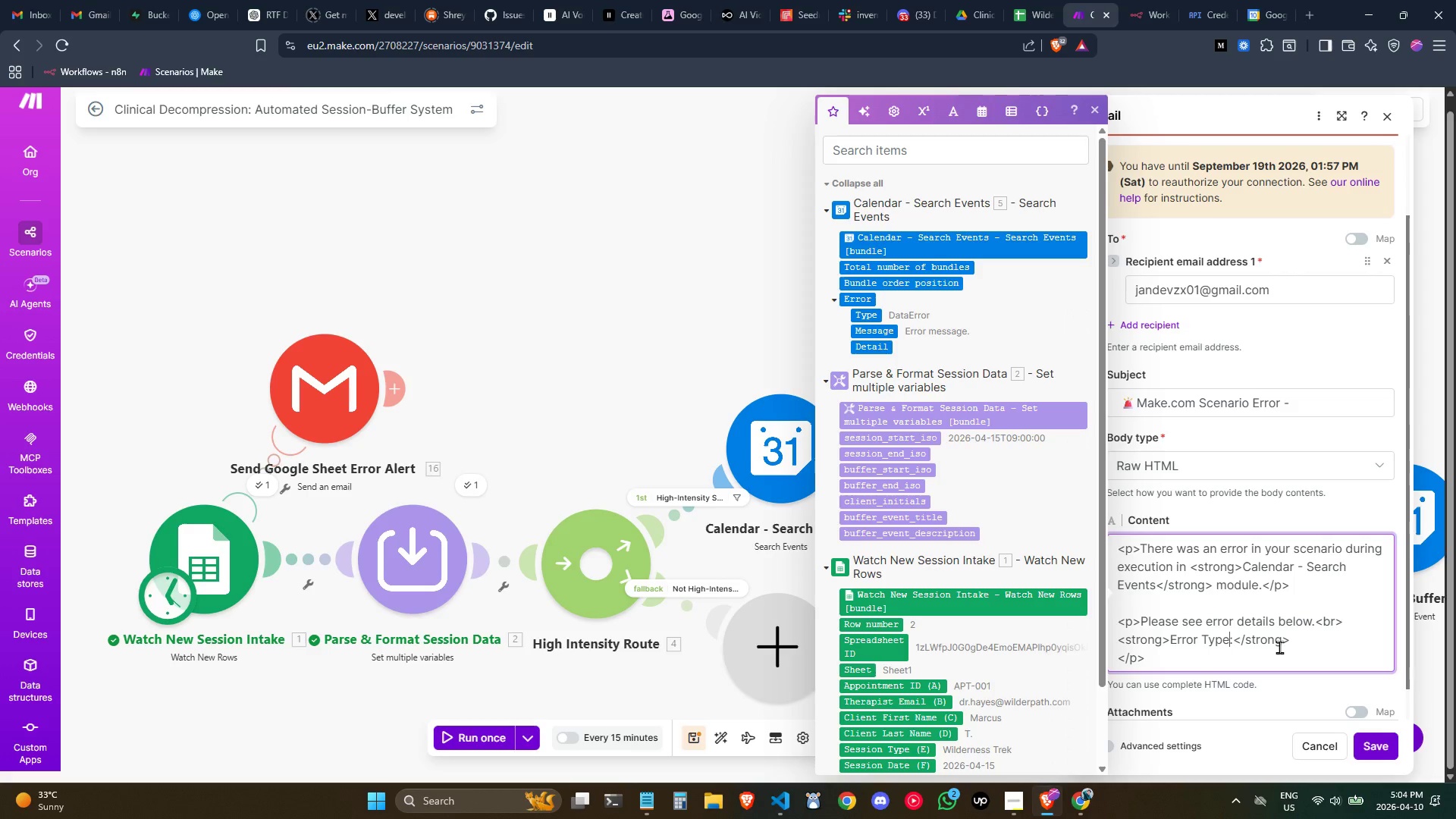 
key(Control+ArrowLeft)
 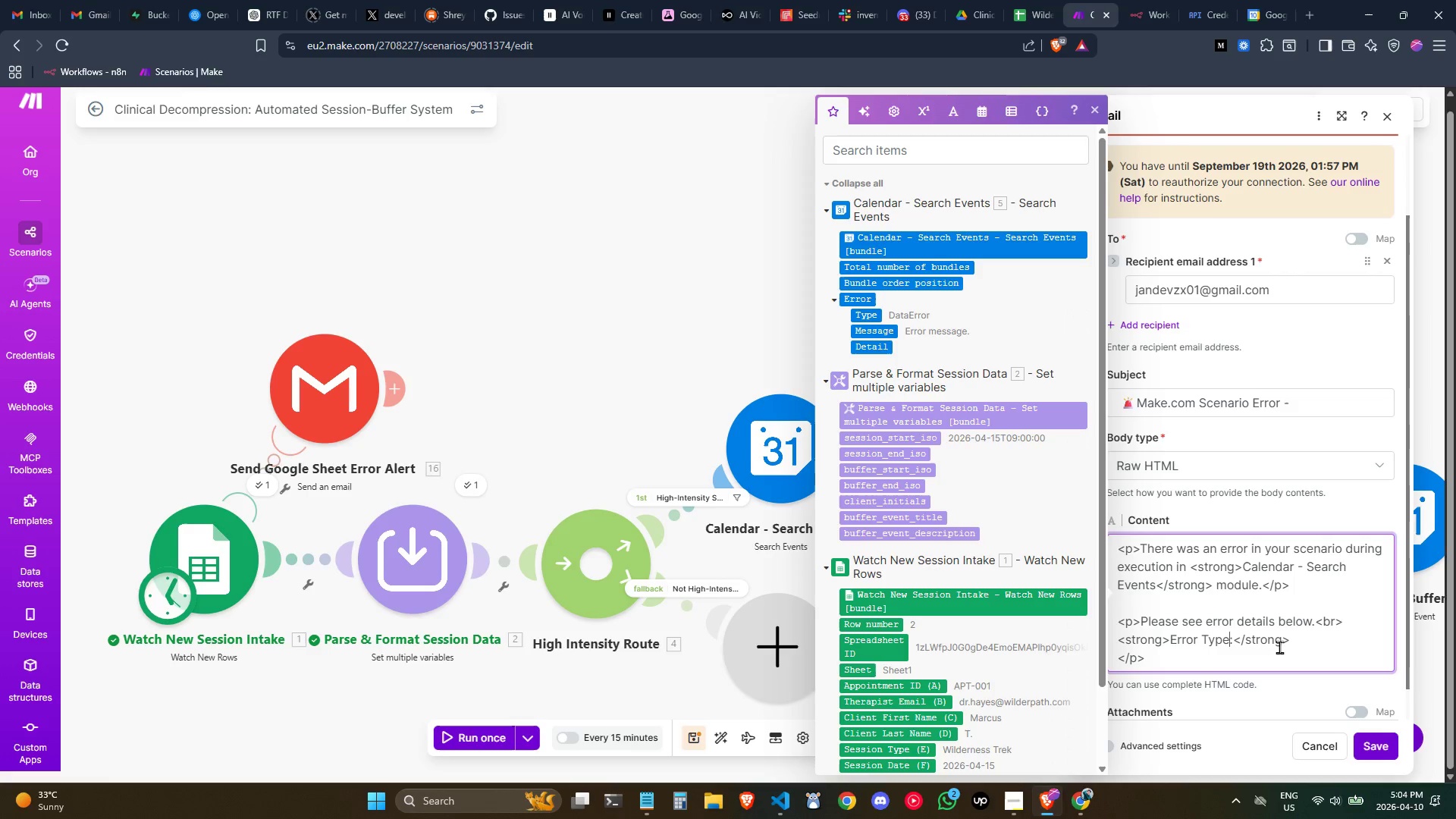 
key(ArrowLeft)
 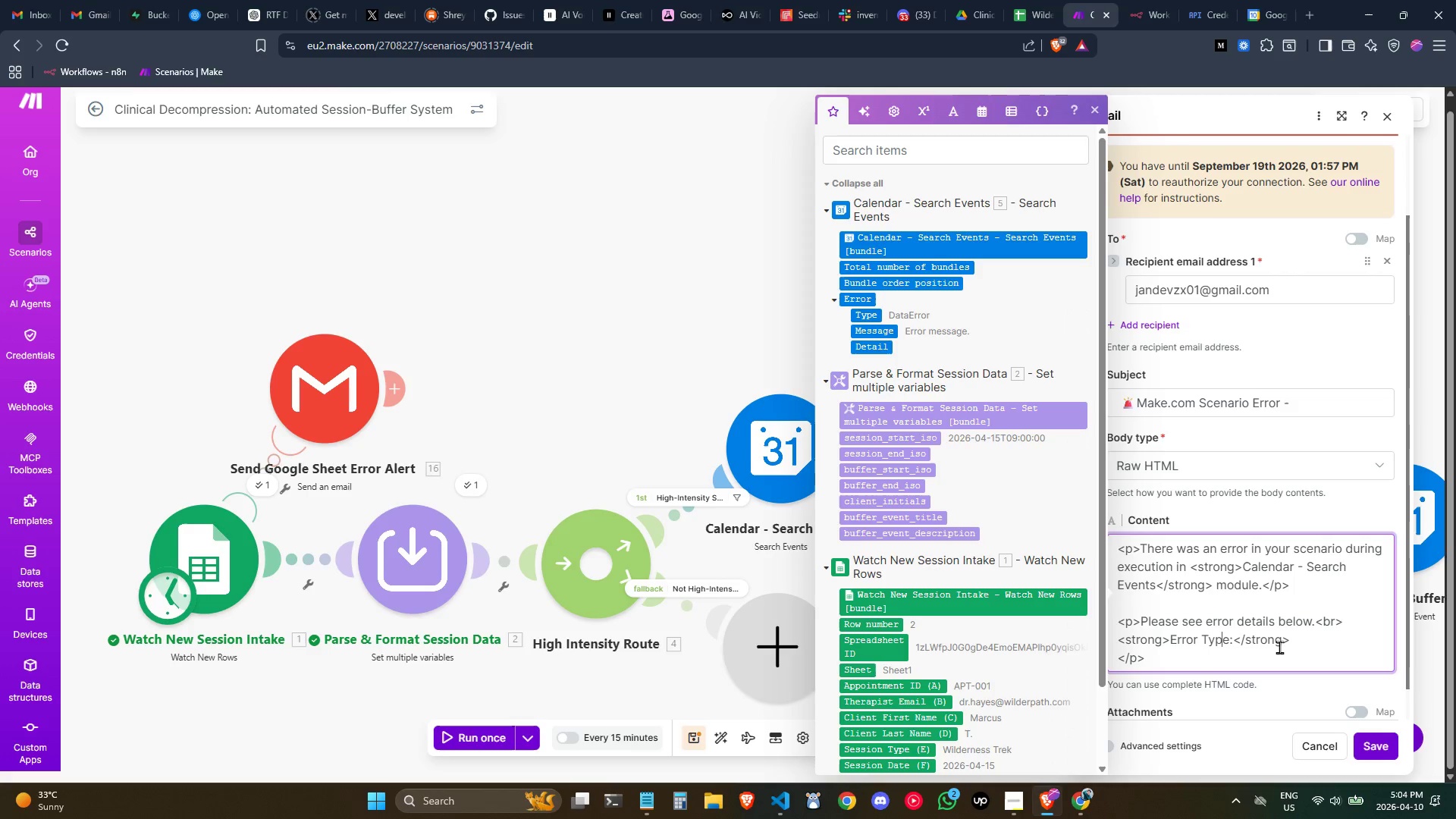 
key(ArrowRight)
 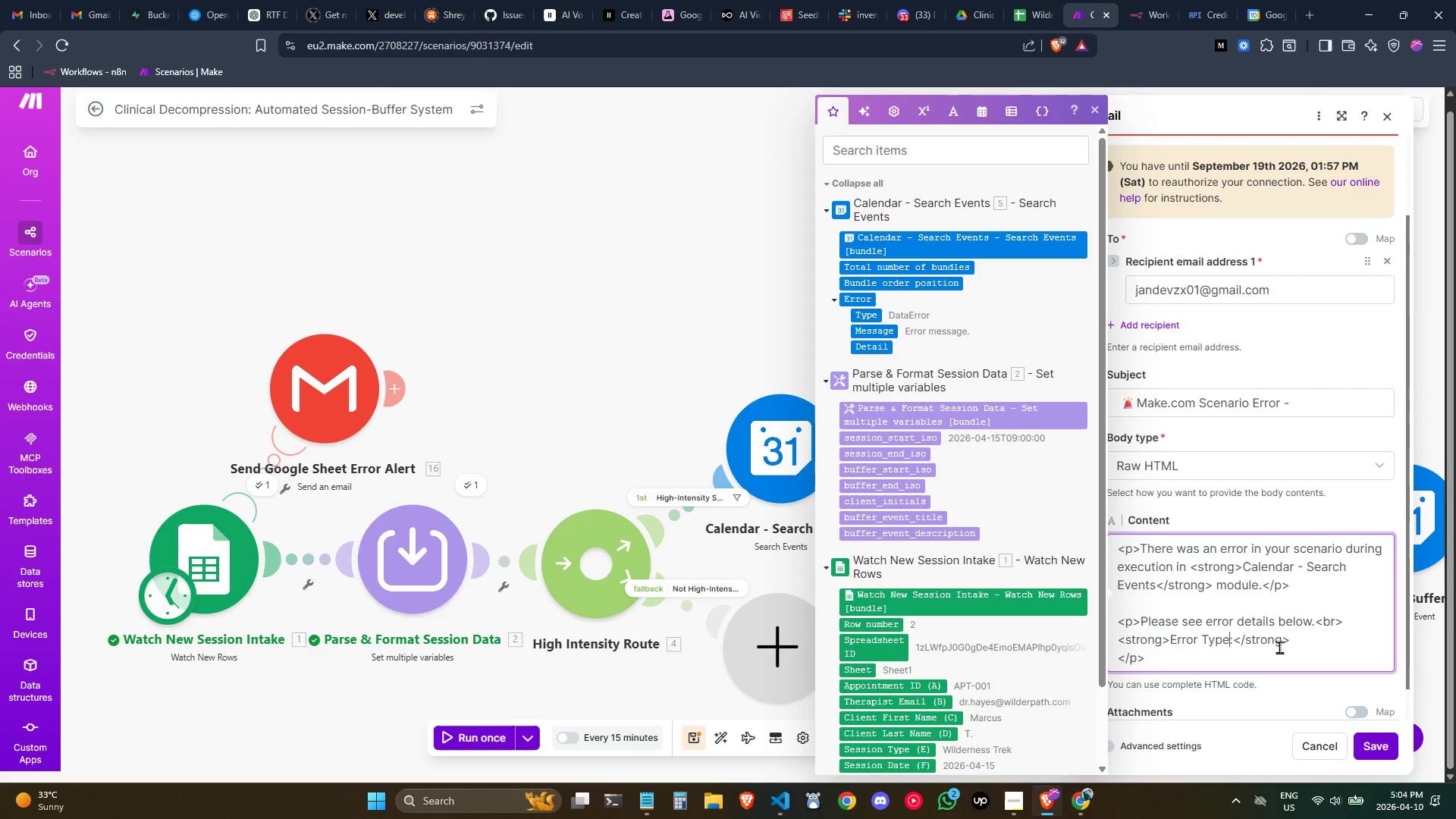 
key(ArrowRight)
 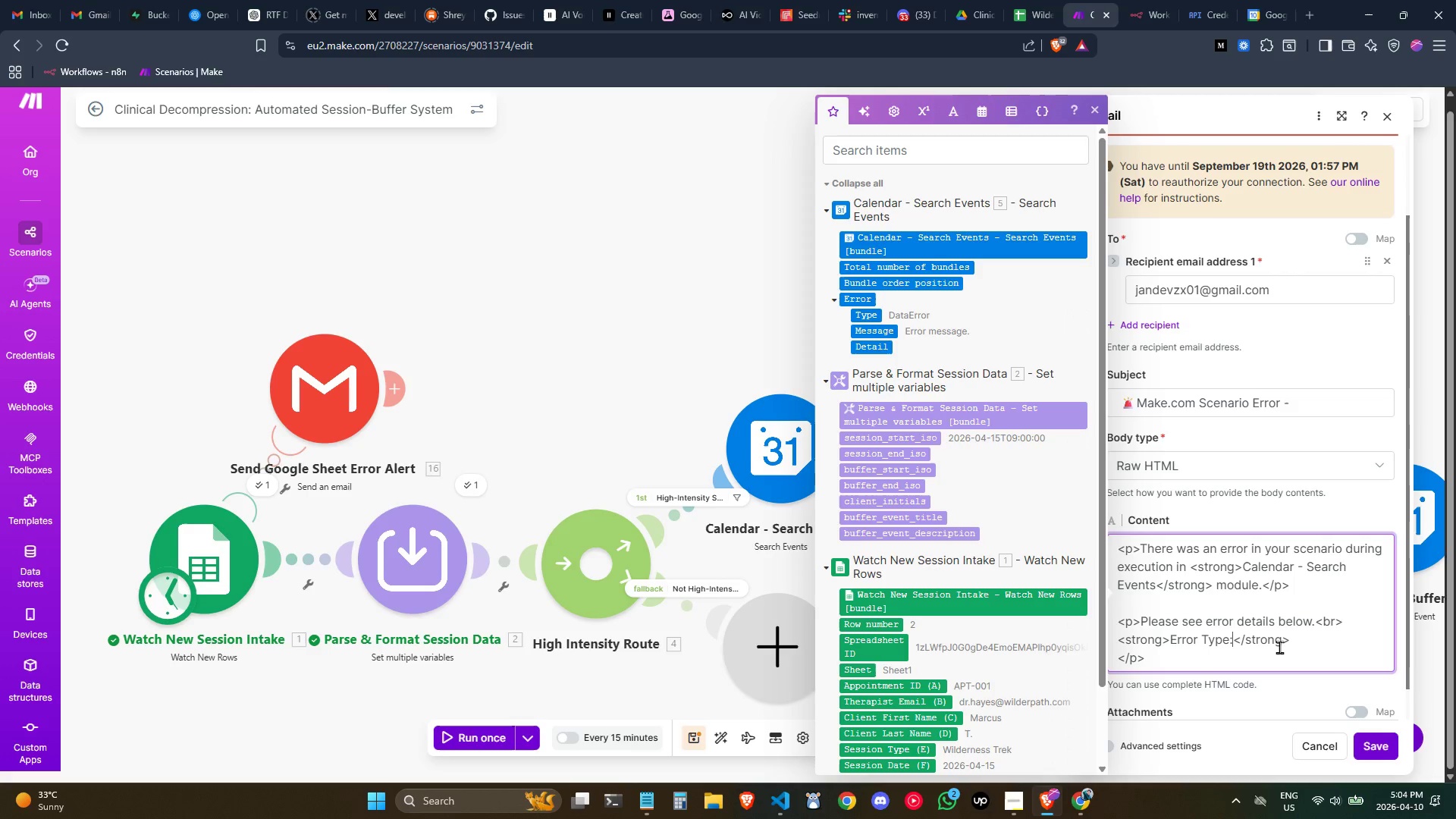 
key(ArrowRight)
 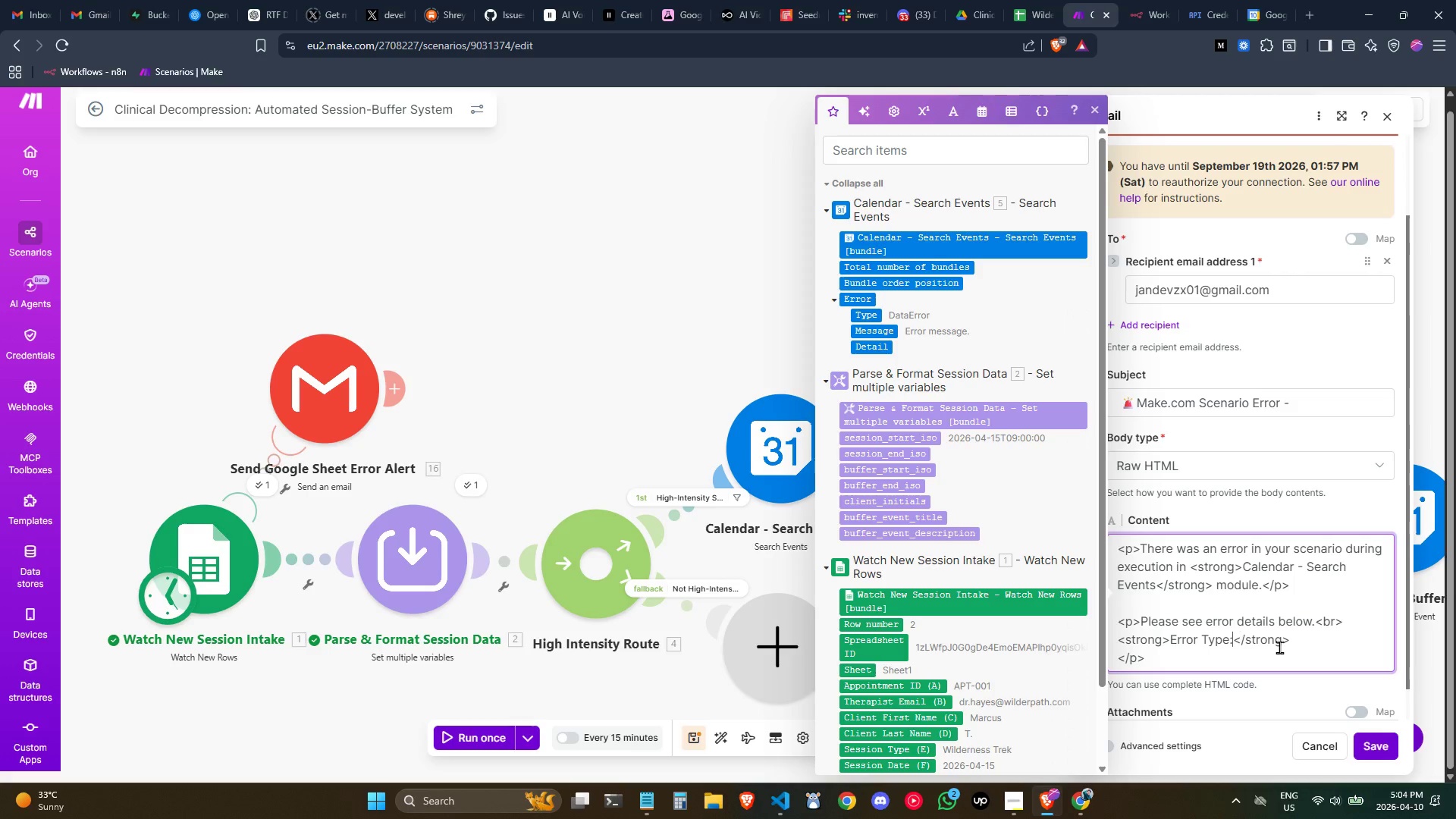 
key(ArrowLeft)
 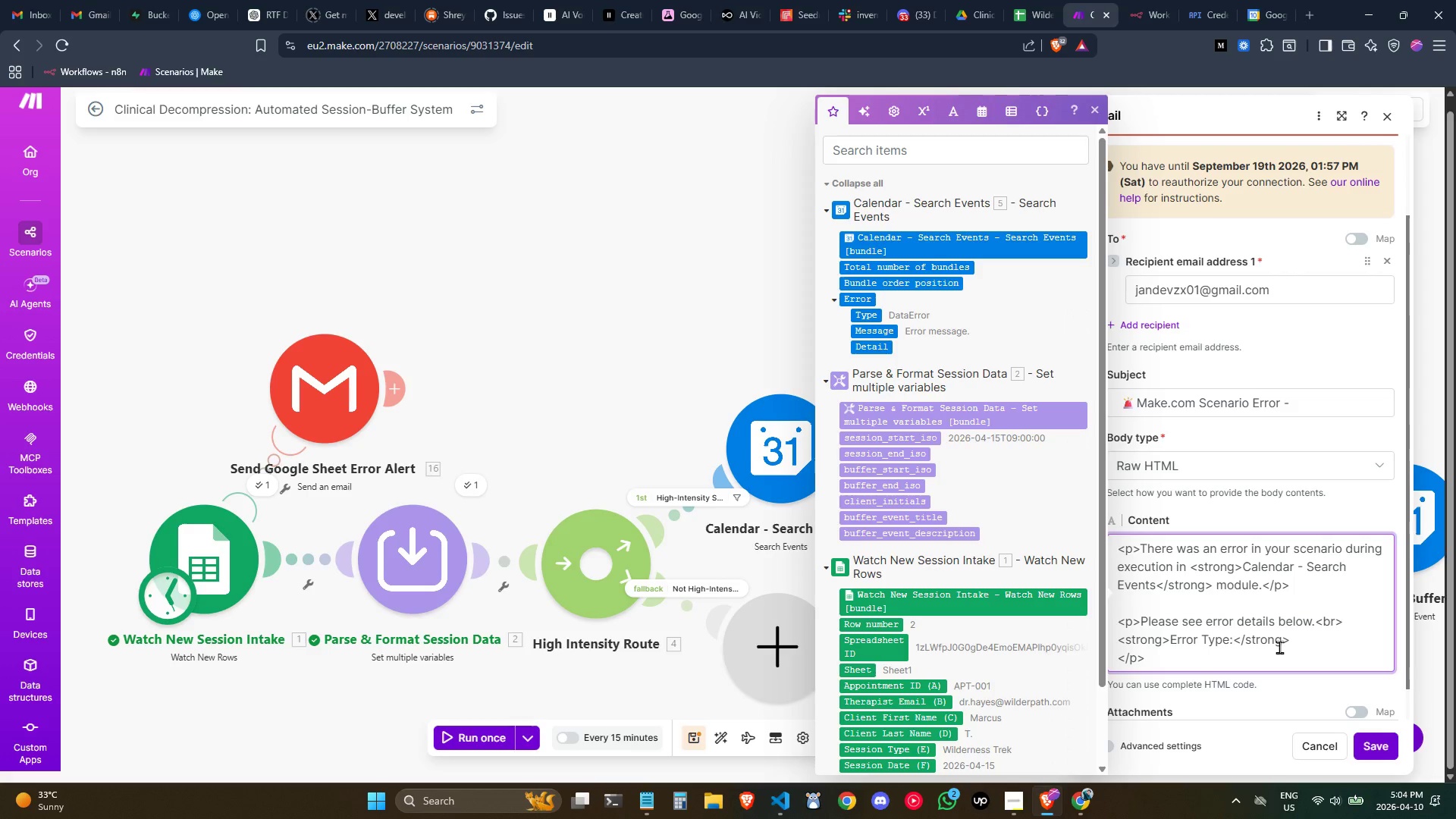 
key(Space)
 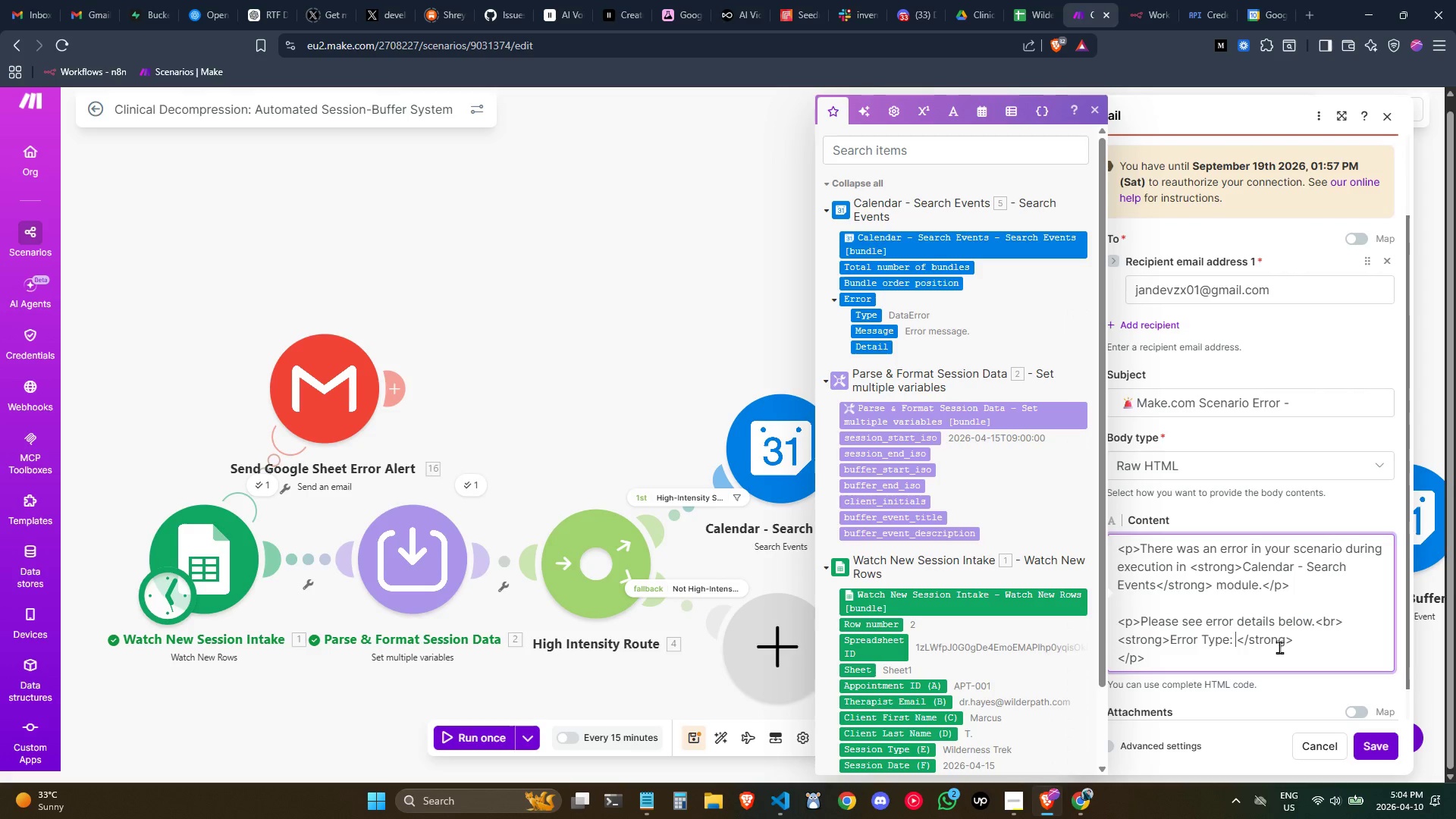 
key(Control+ArrowRight)
 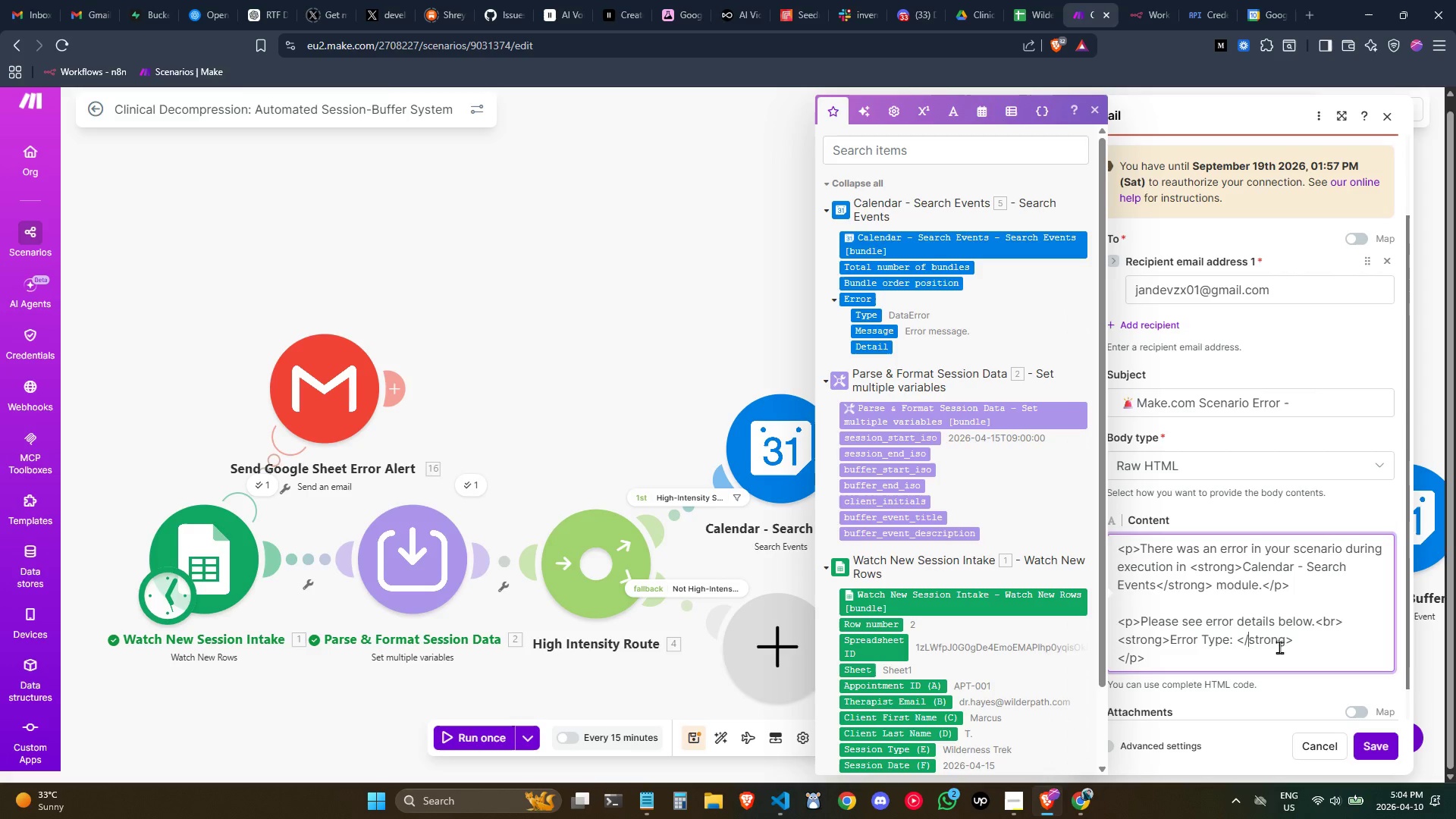 
key(Control+ArrowRight)
 